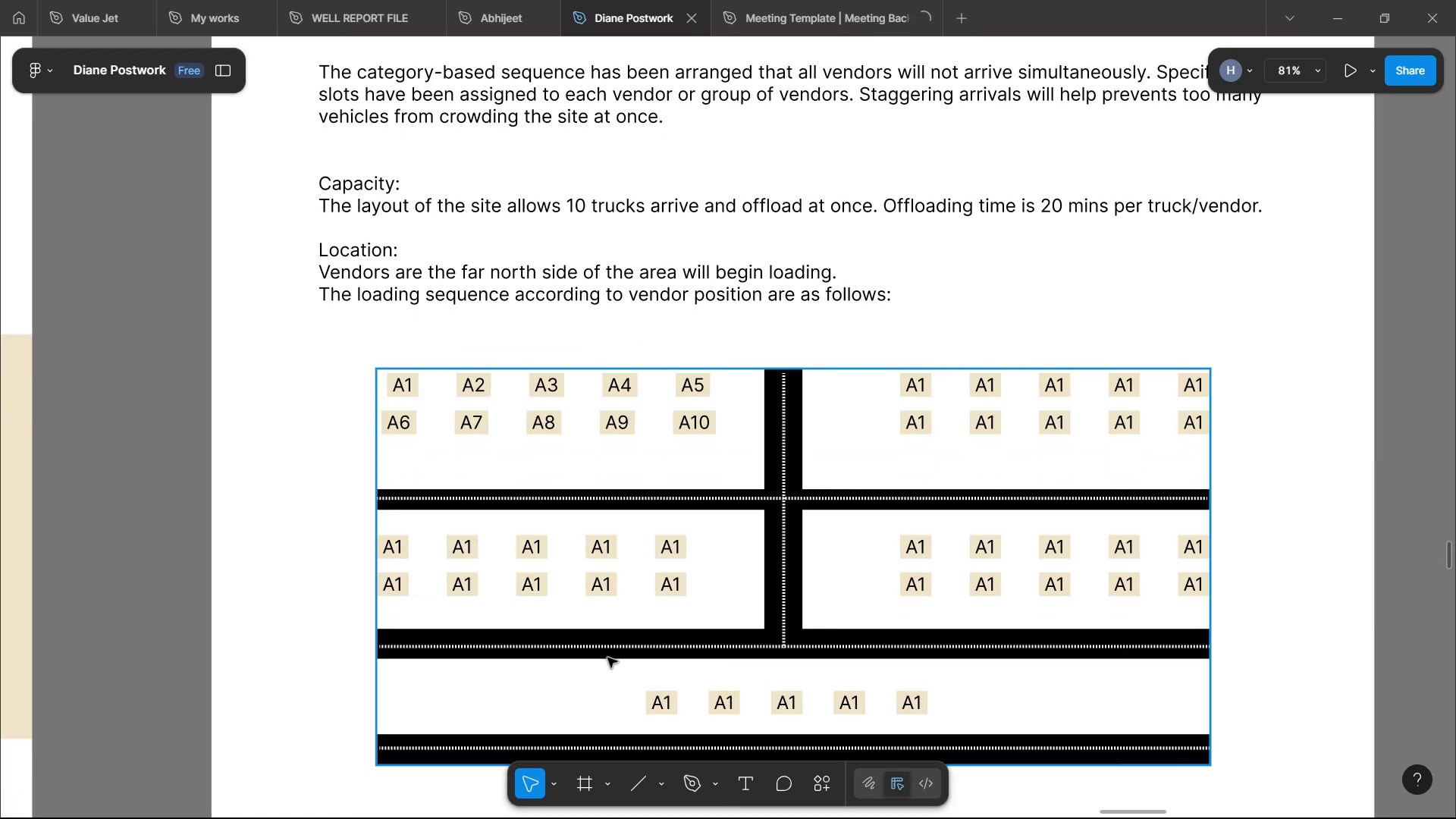 
wait(7.89)
 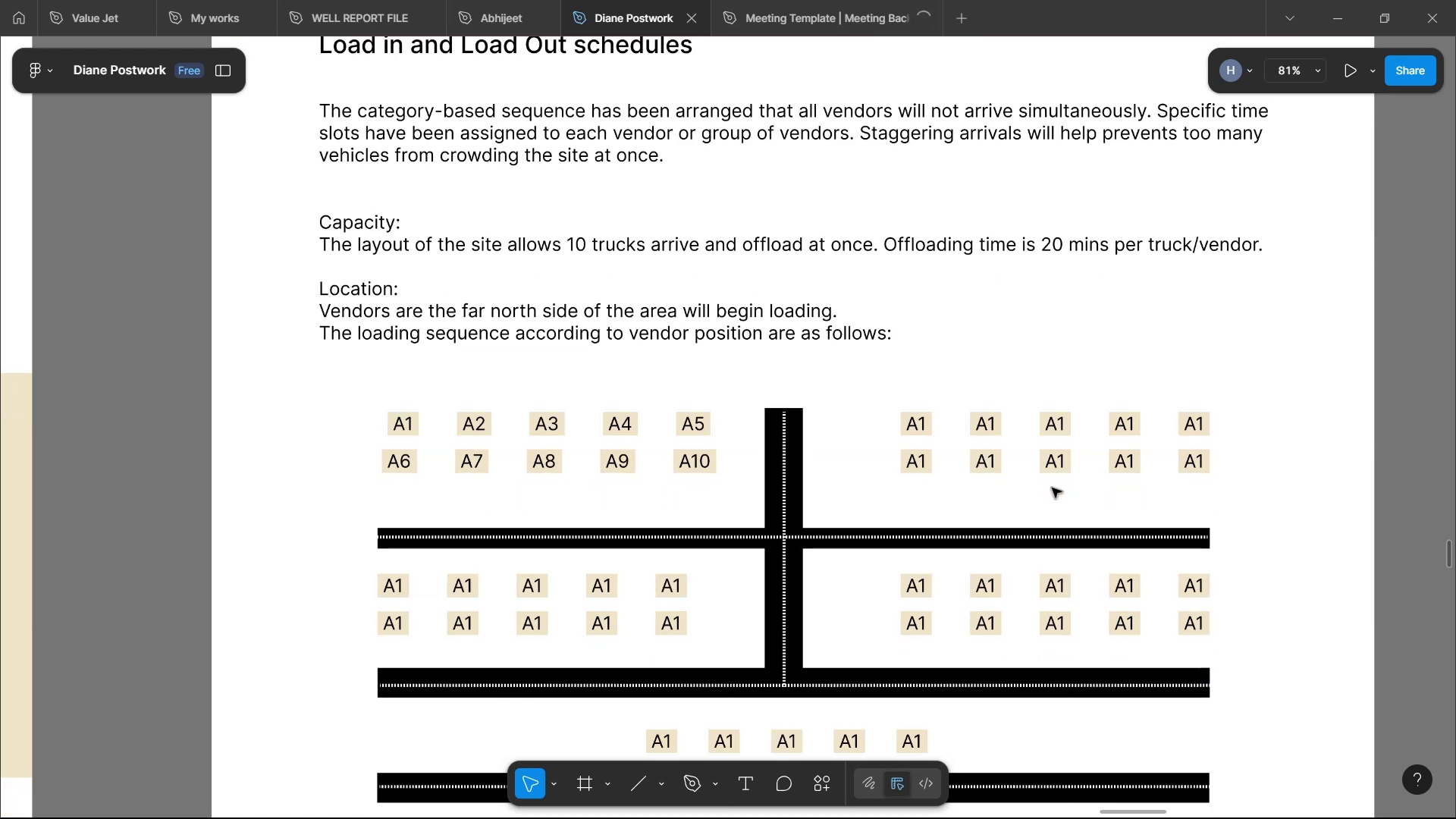 
double_click([925, 393])
 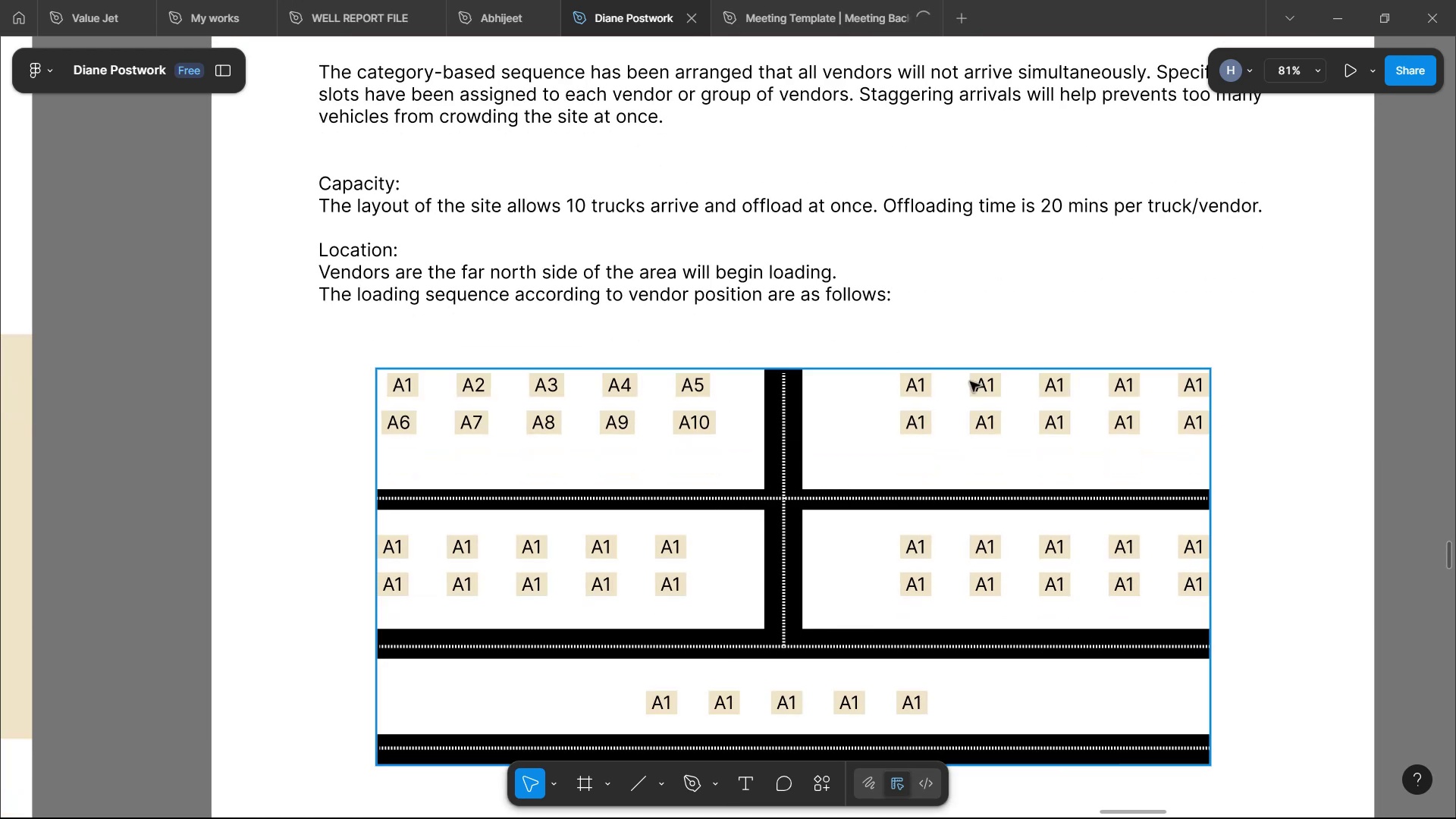 
double_click([925, 393])
 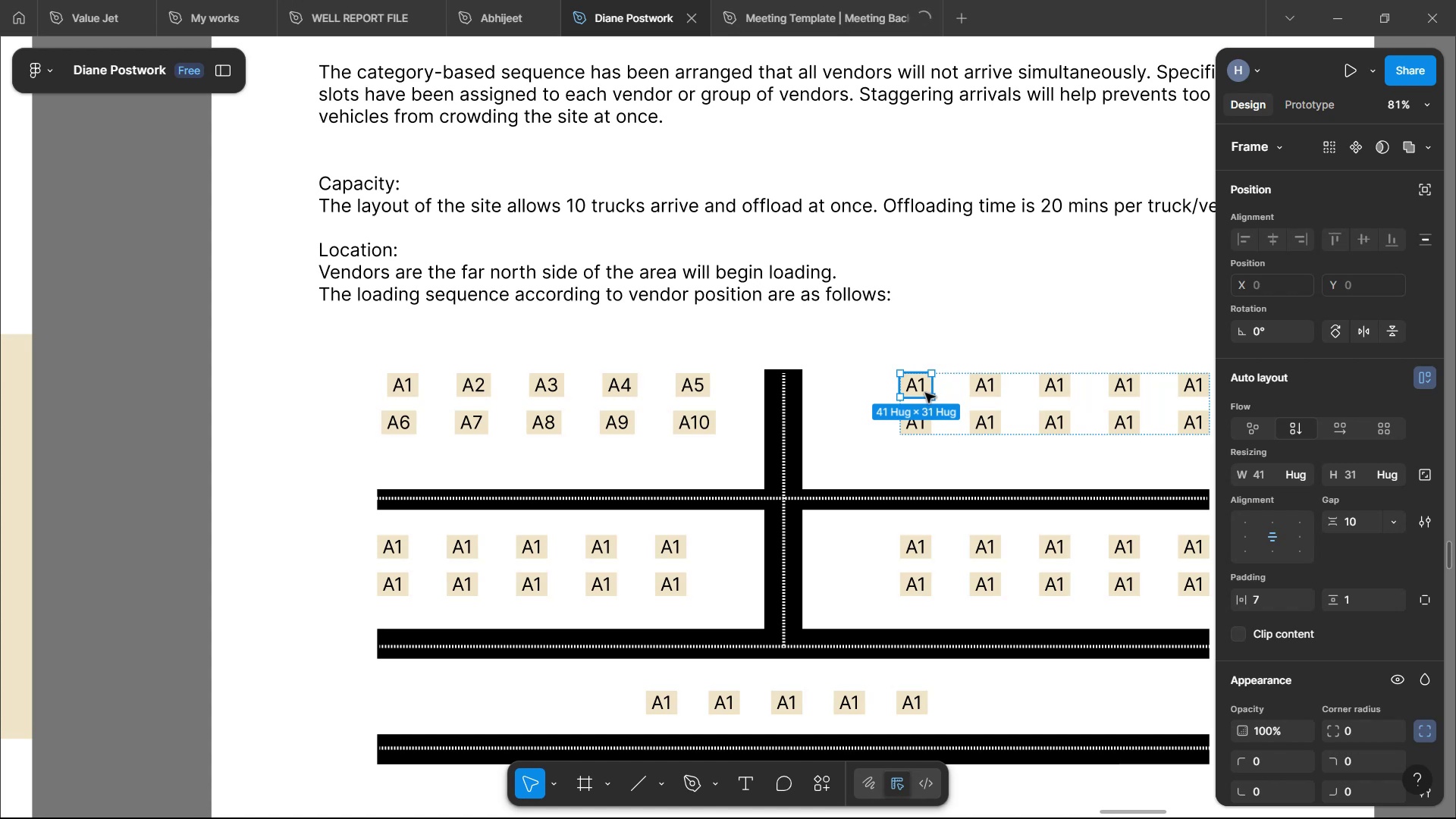 
wait(71.77)
 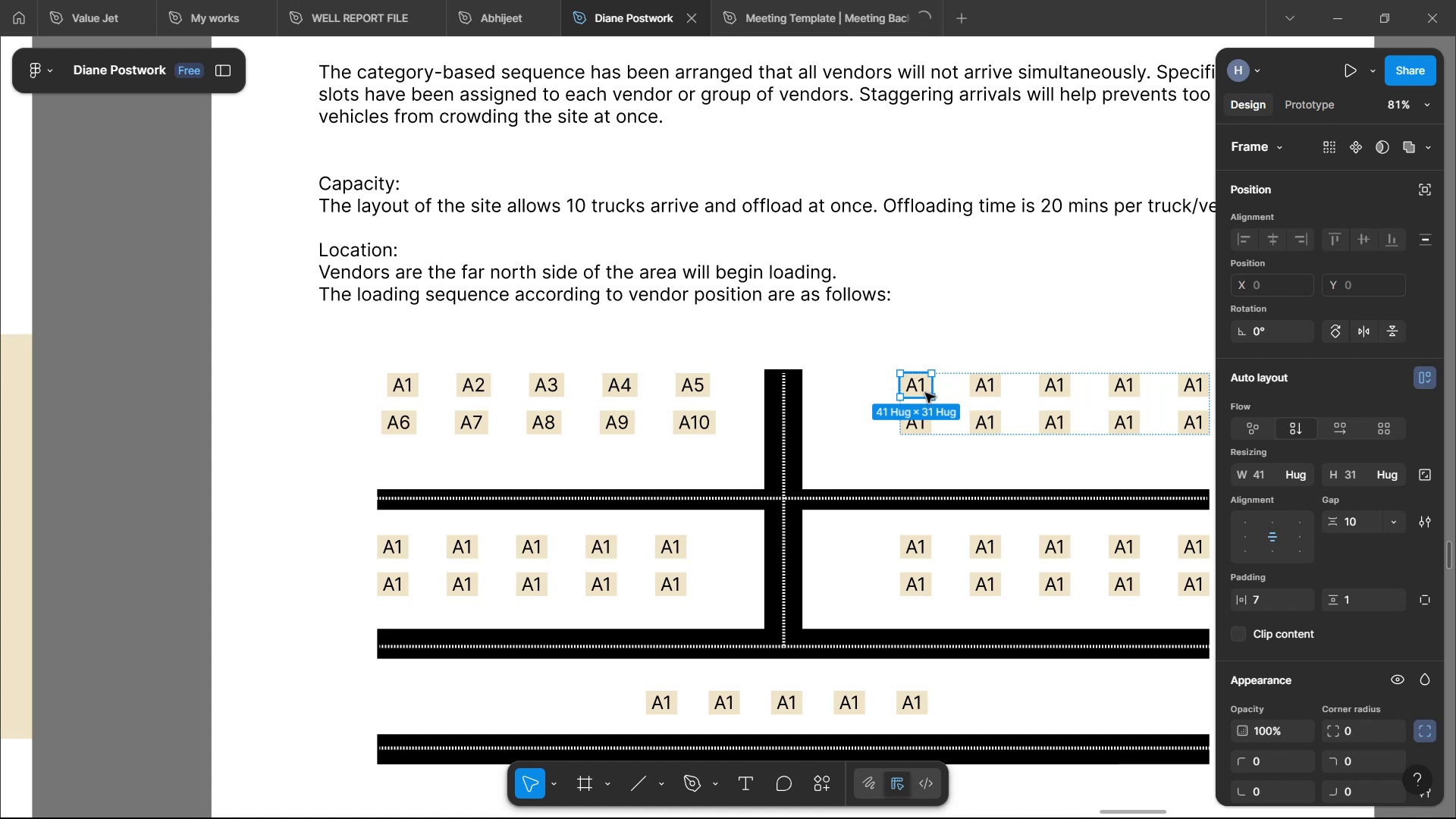 
hold_key(key=ControlLeft, duration=0.67)
scroll: coordinate [928, 458], scroll_direction: up, amount: 4.0
 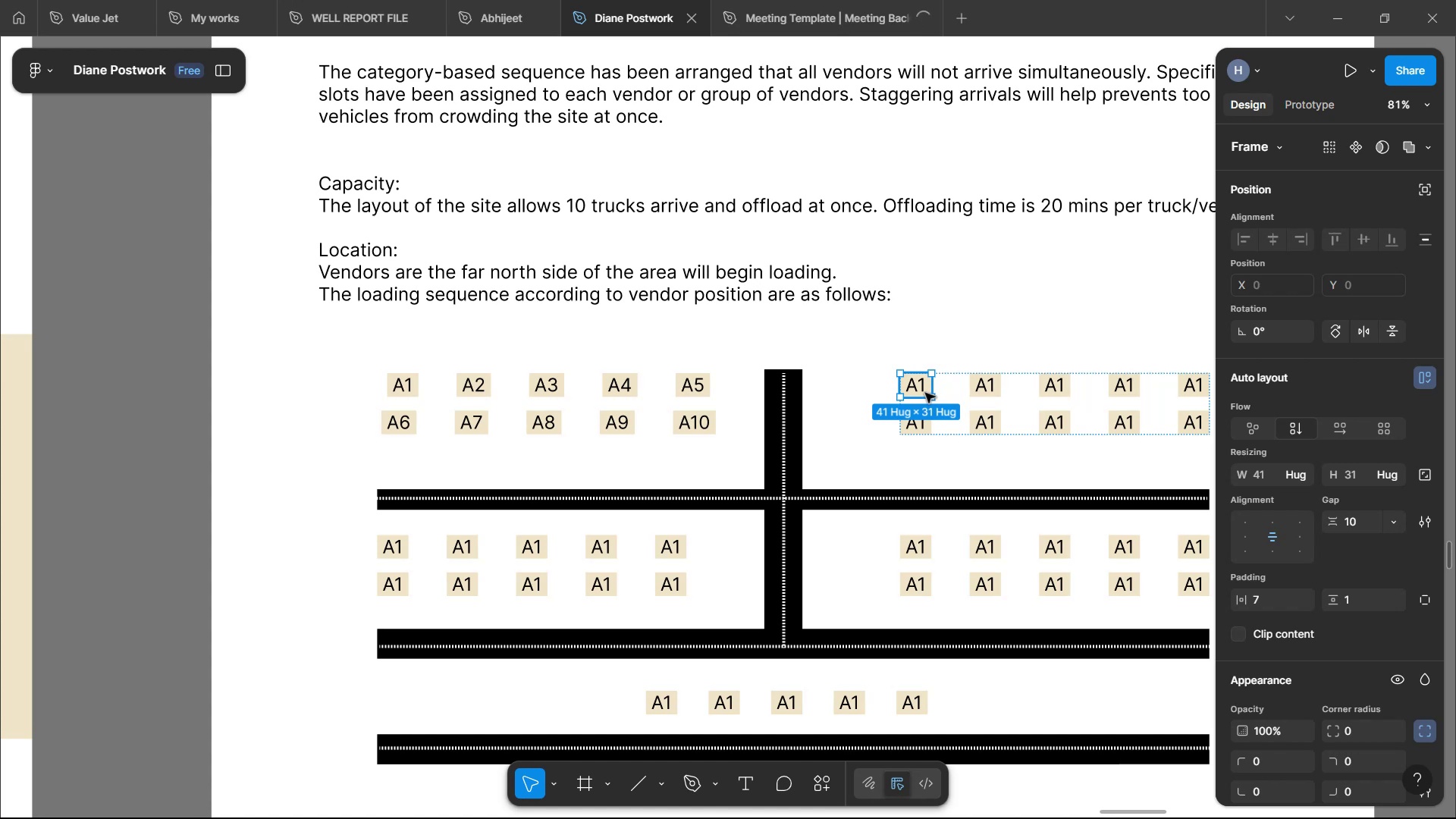 
hold_key(key=ControlLeft, duration=0.66)
 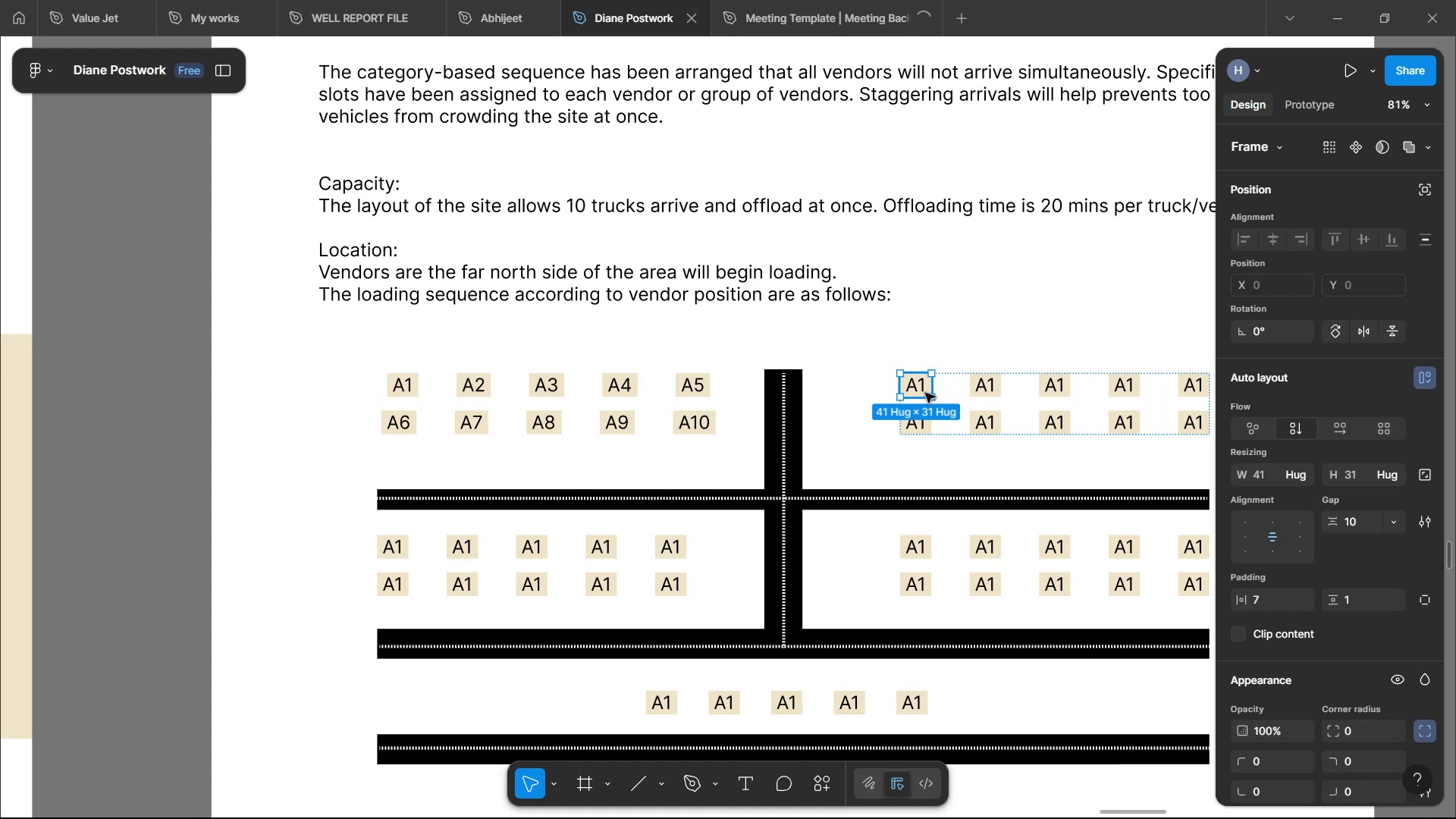 
hold_key(key=ShiftLeft, duration=0.64)
scroll: coordinate [928, 458], scroll_direction: down, amount: 3.0
 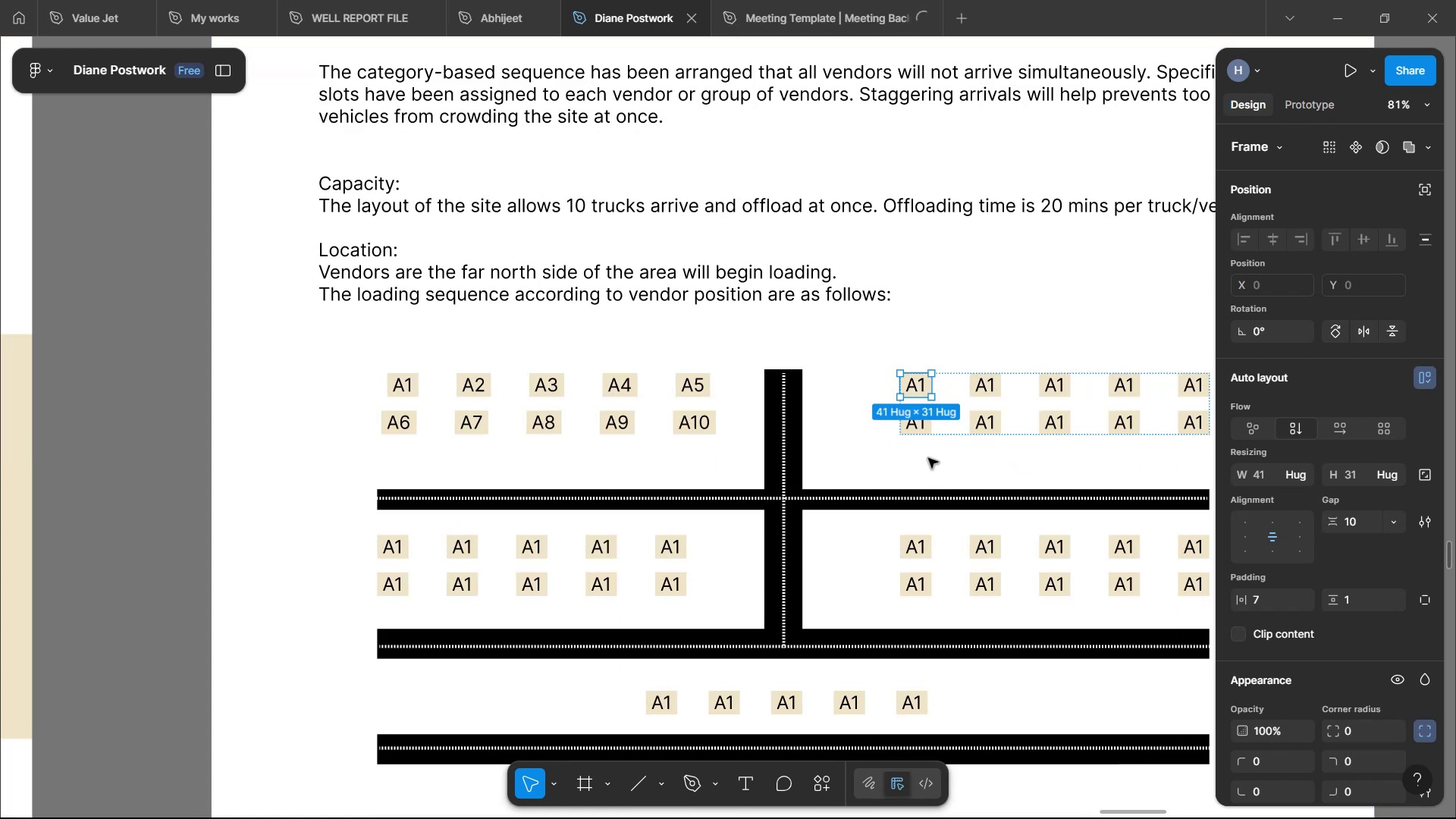 
double_click([808, 316])
 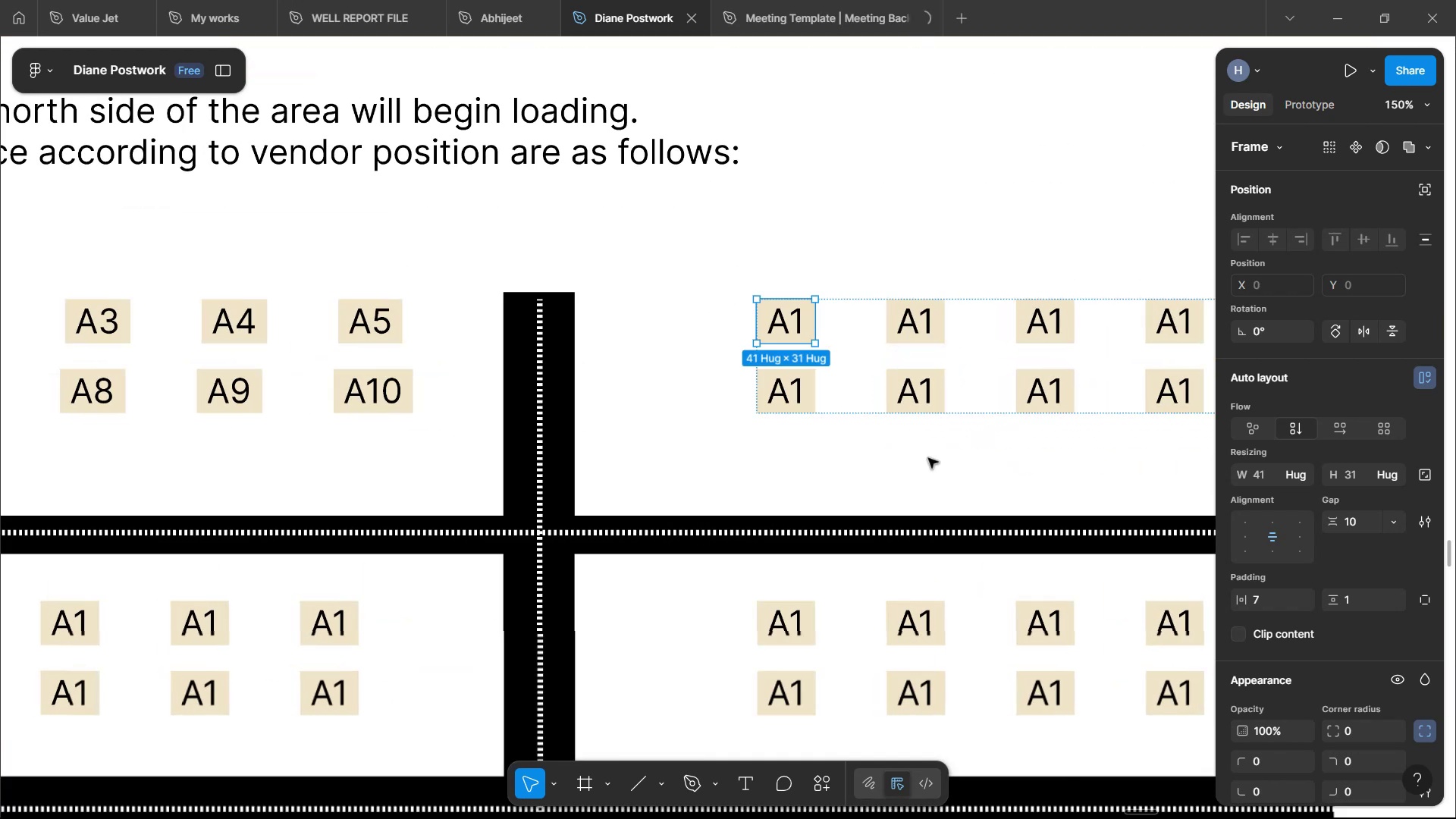 
double_click([798, 324])
 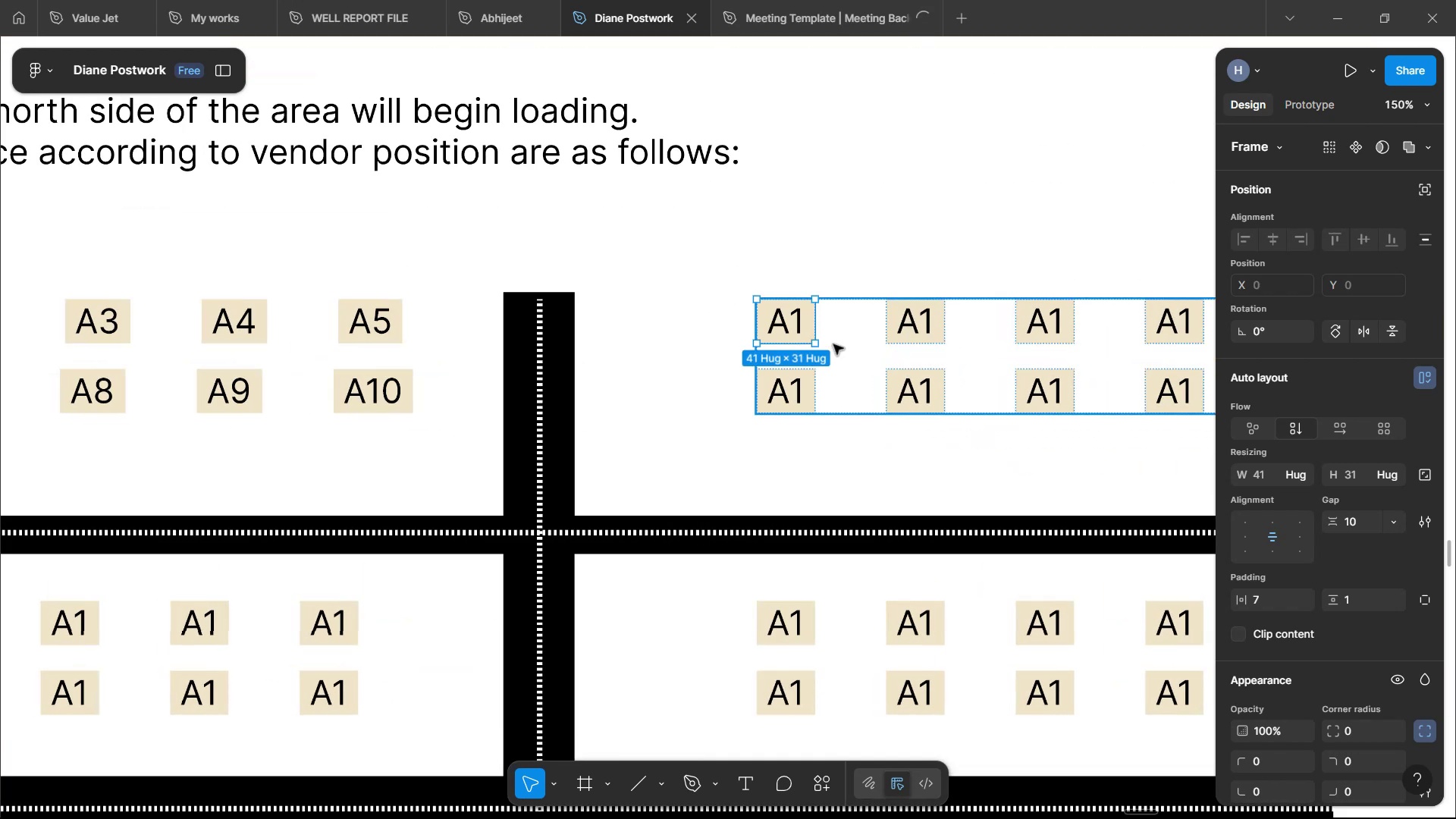 
left_click([798, 324])
 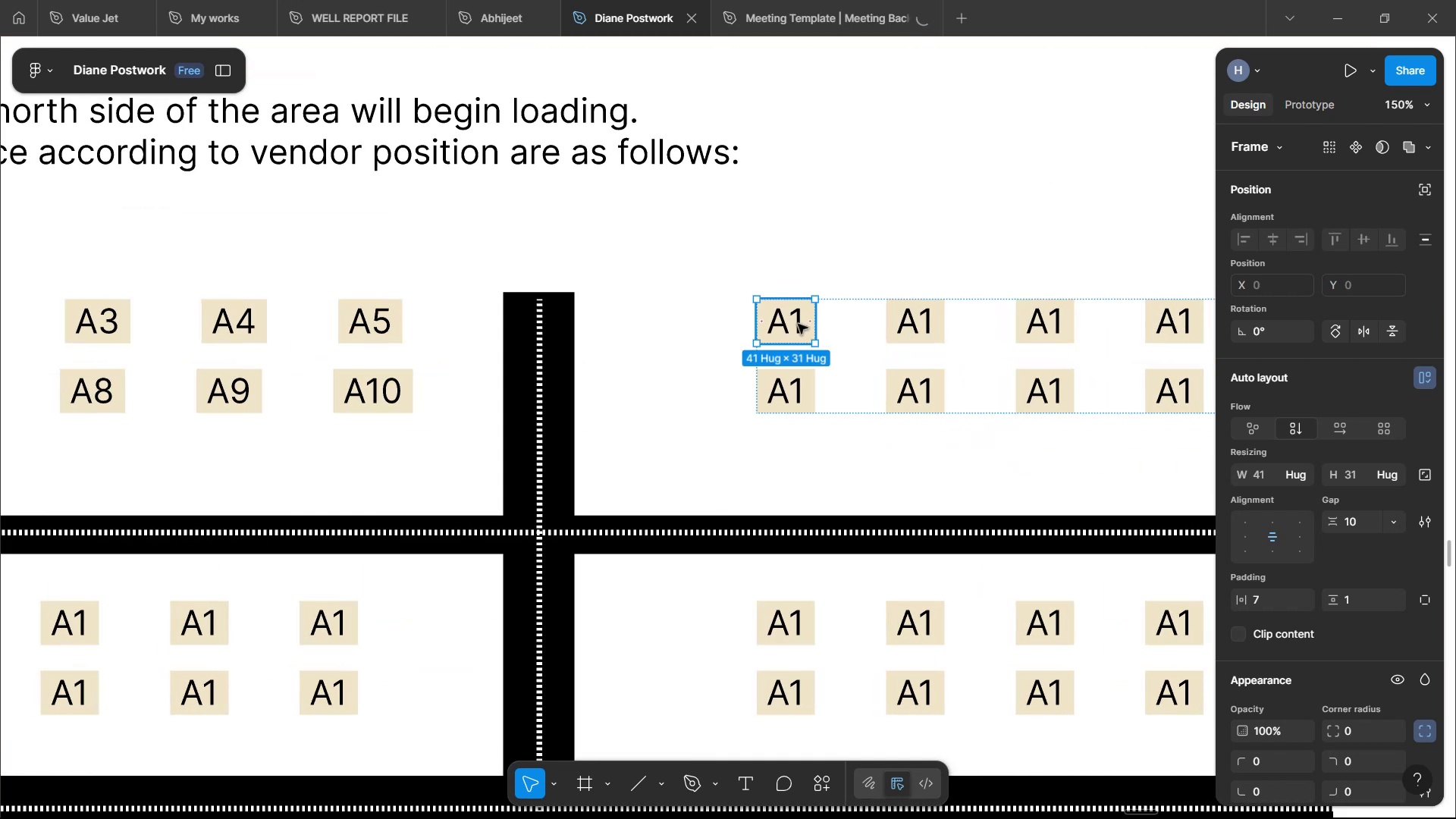 
key(Backspace)
type(11)
 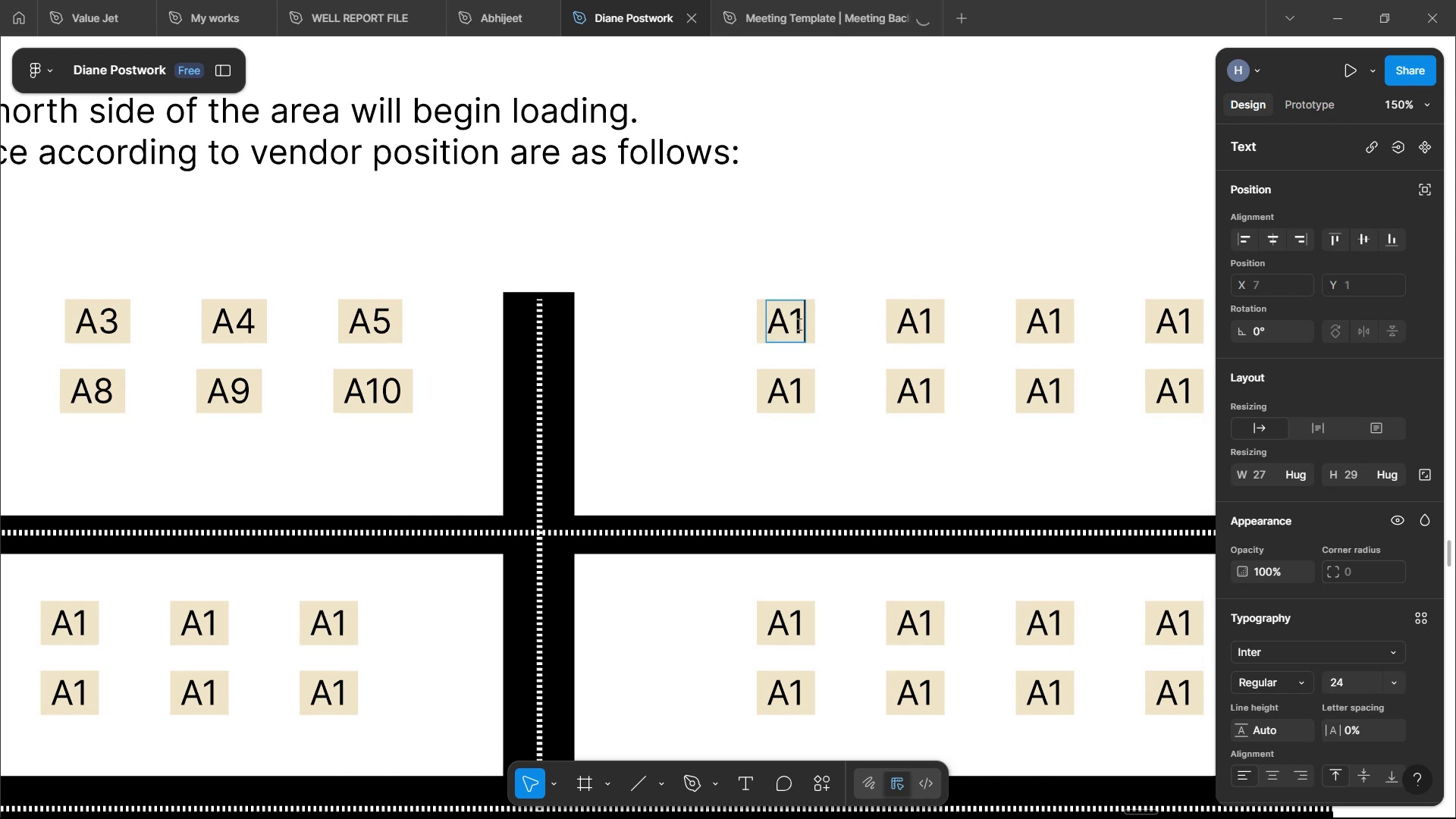 
left_click([914, 329])
 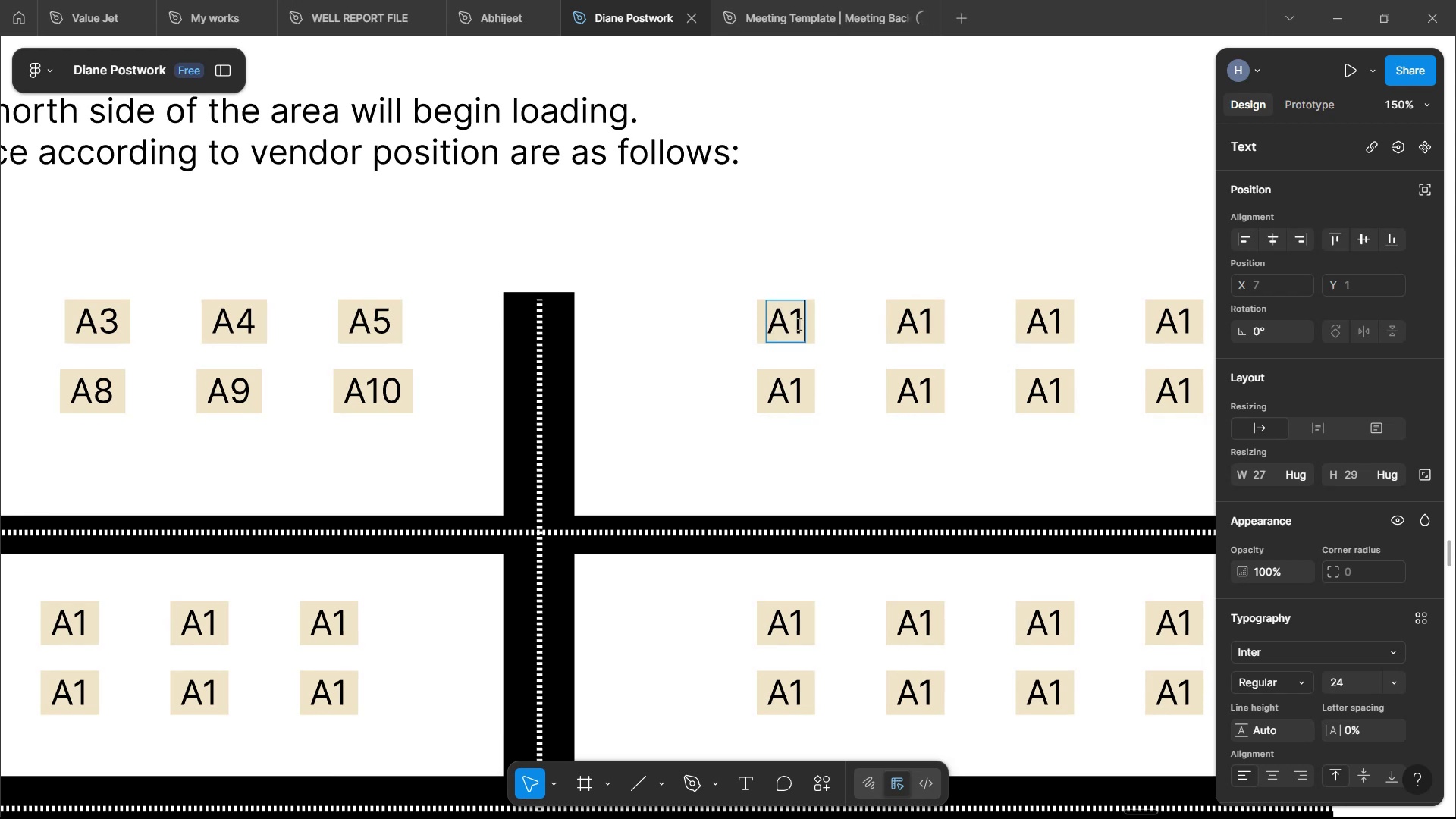 
key(ArrowRight)
 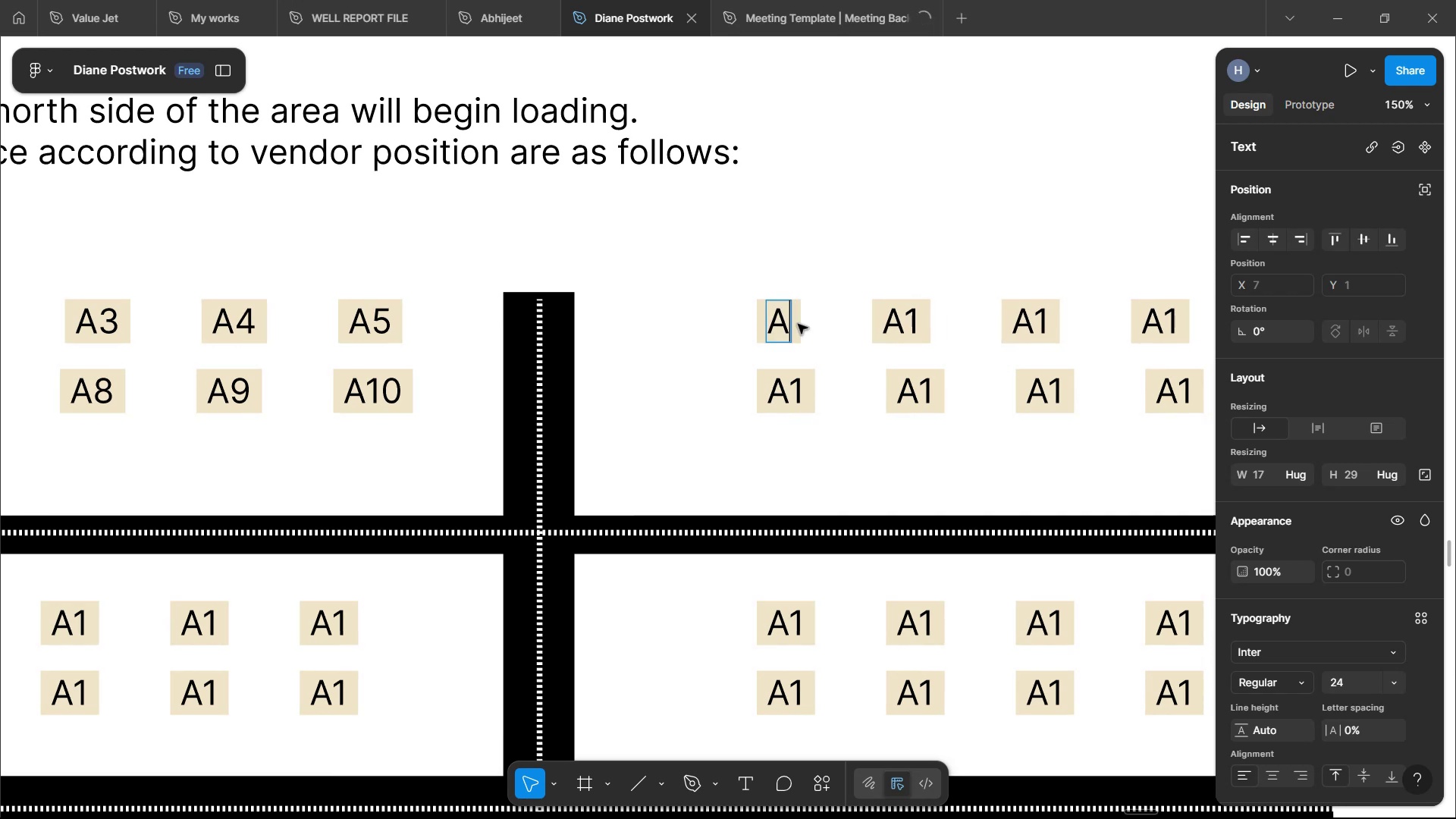 
key(ArrowRight)
 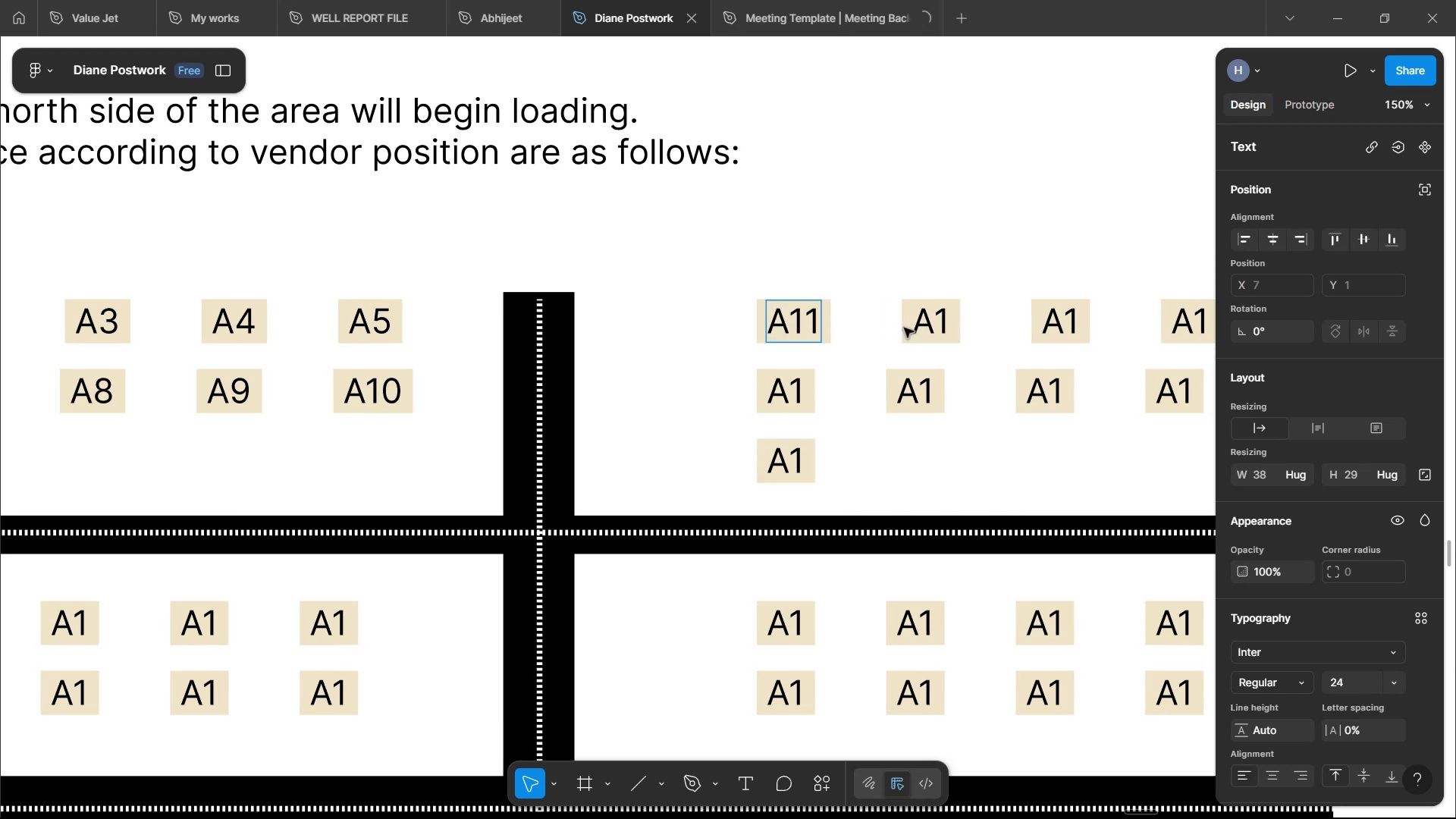 
key(2)
 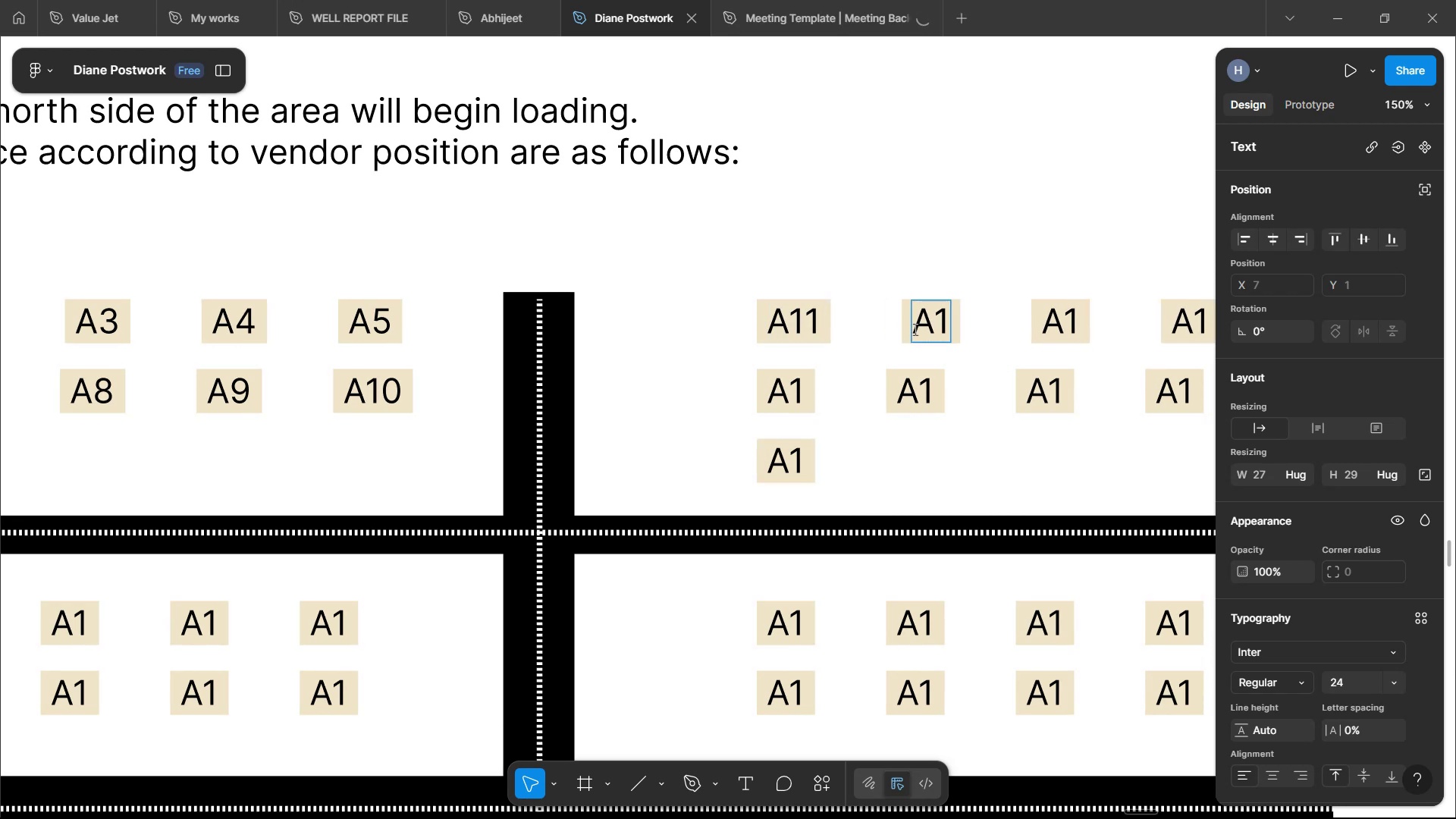 
hold_key(key=ShiftLeft, duration=1.12)
scroll: coordinate [914, 329], scroll_direction: down, amount: 9.0
 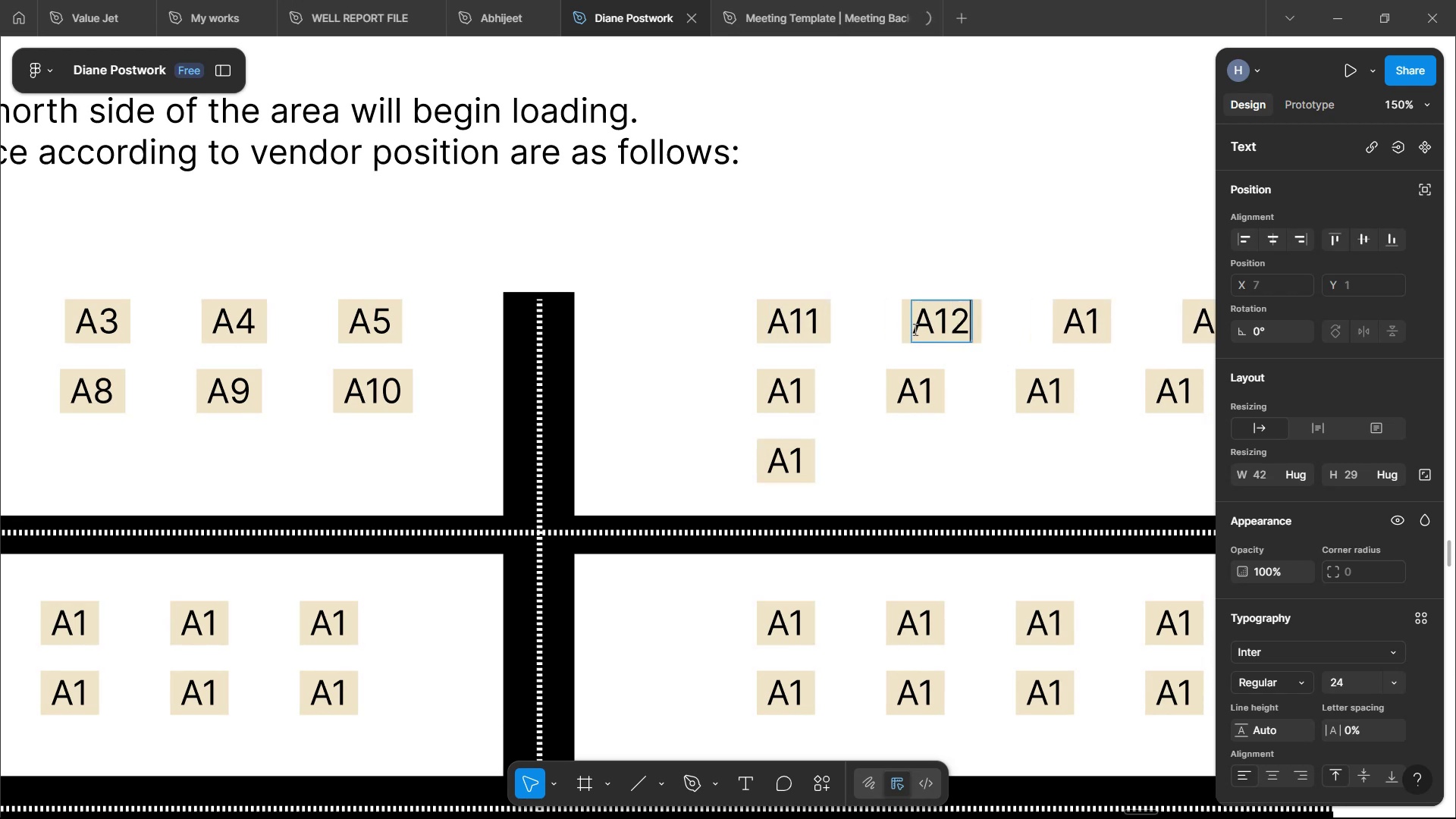 
left_click([742, 328])
 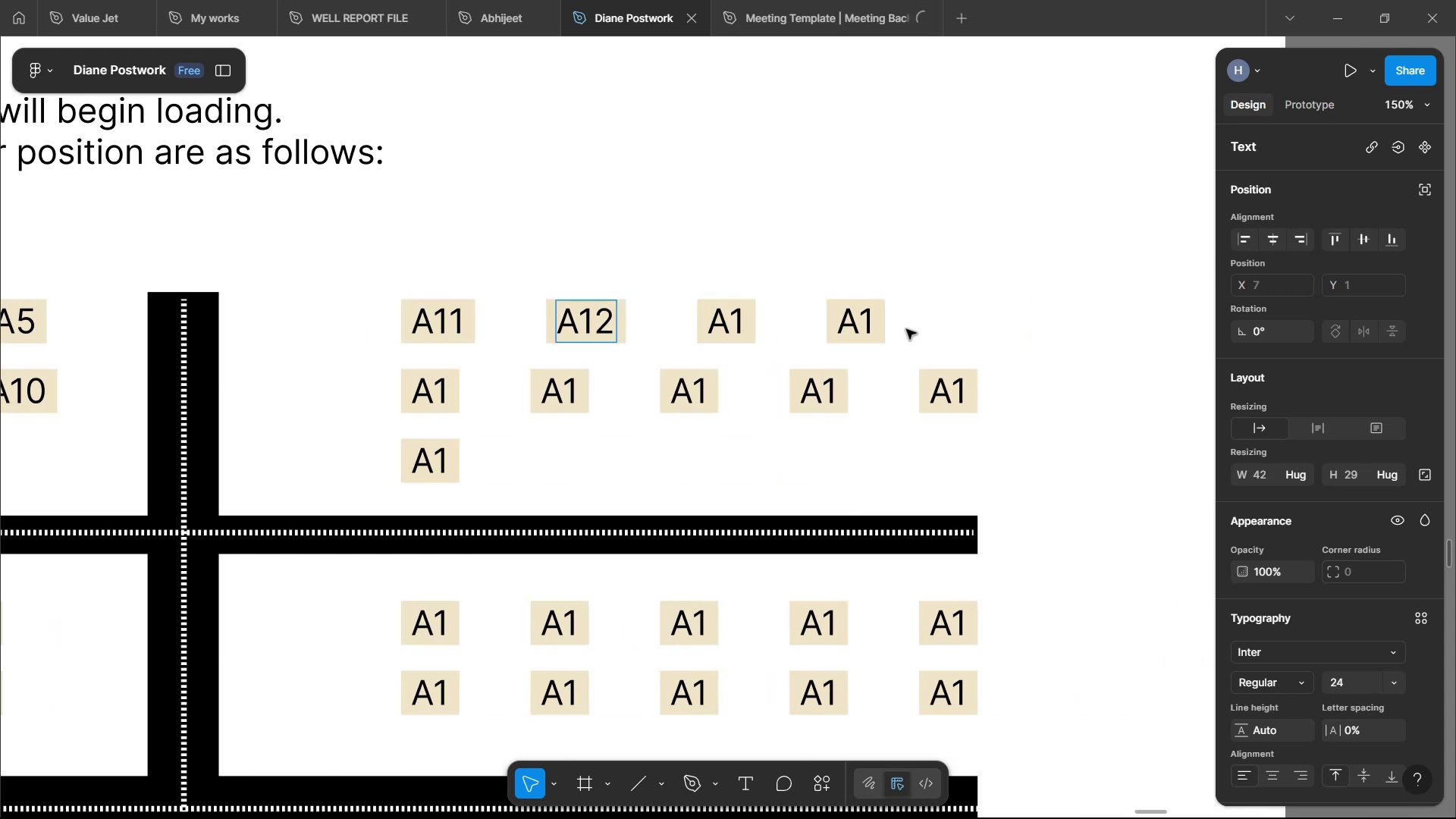 
left_click([732, 312])
 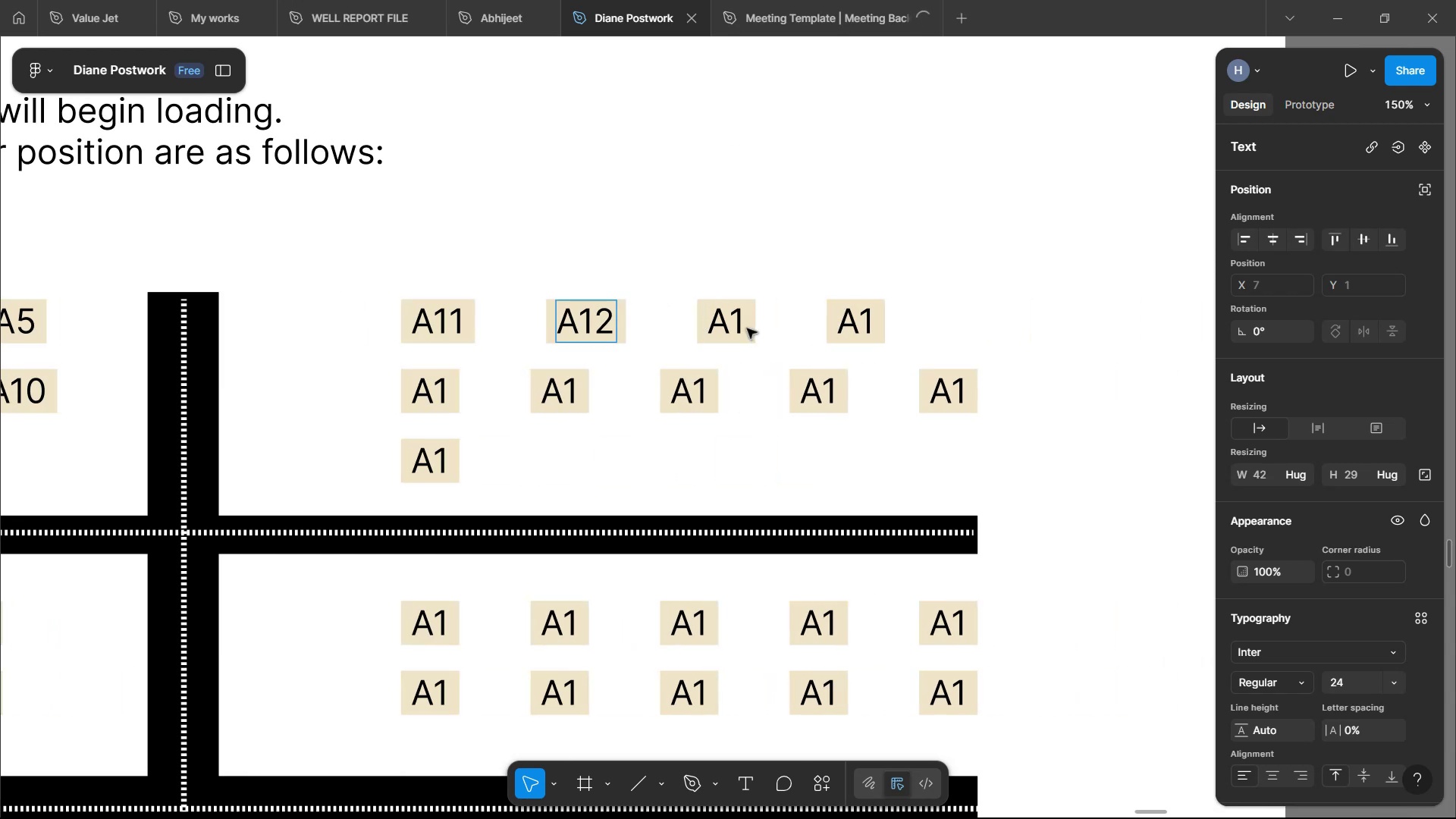 
key(ArrowRight)
 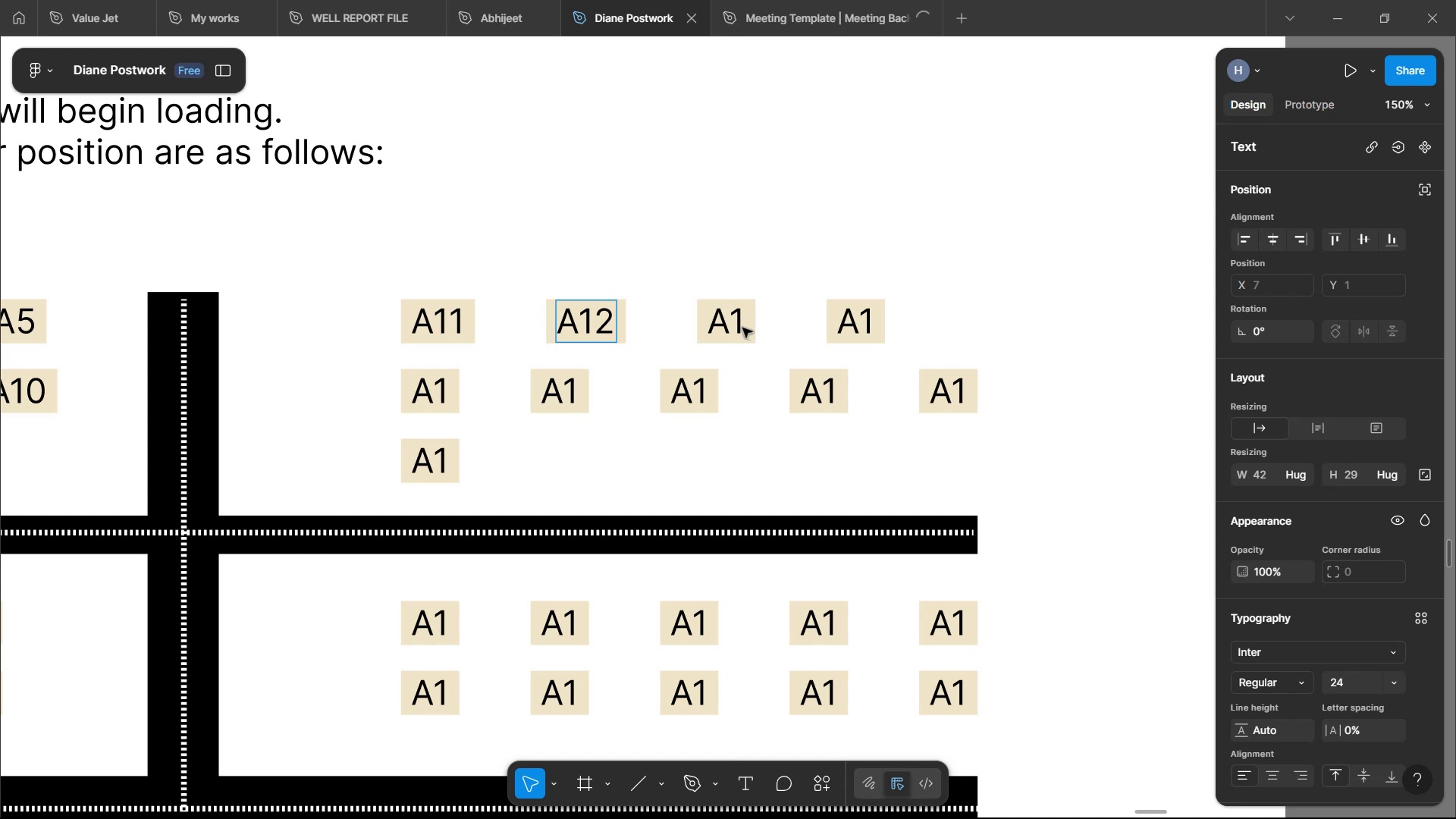 
key(Backspace)
type(2)
key(Backspace)
type(13)
 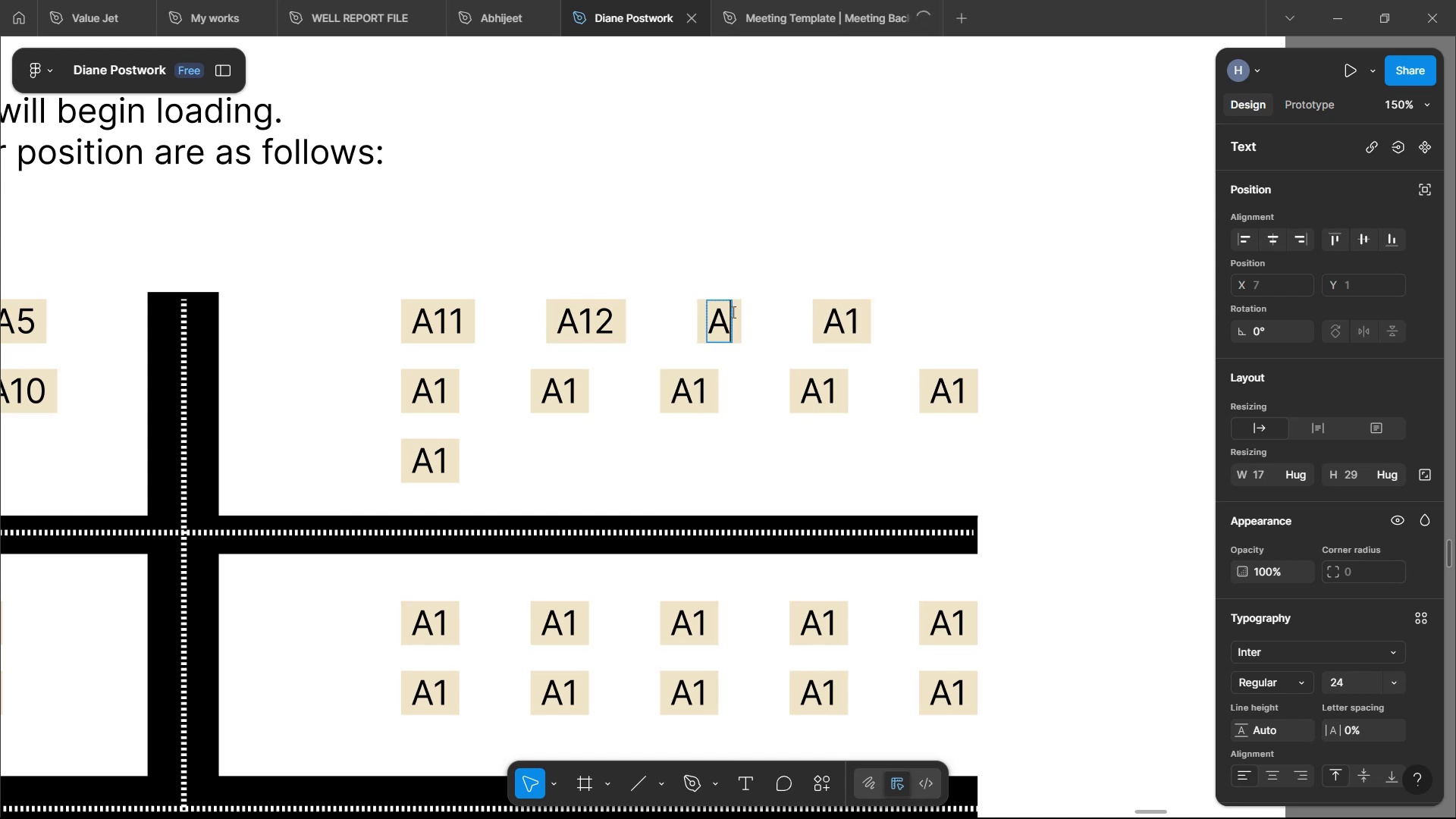 
left_click([879, 322])
 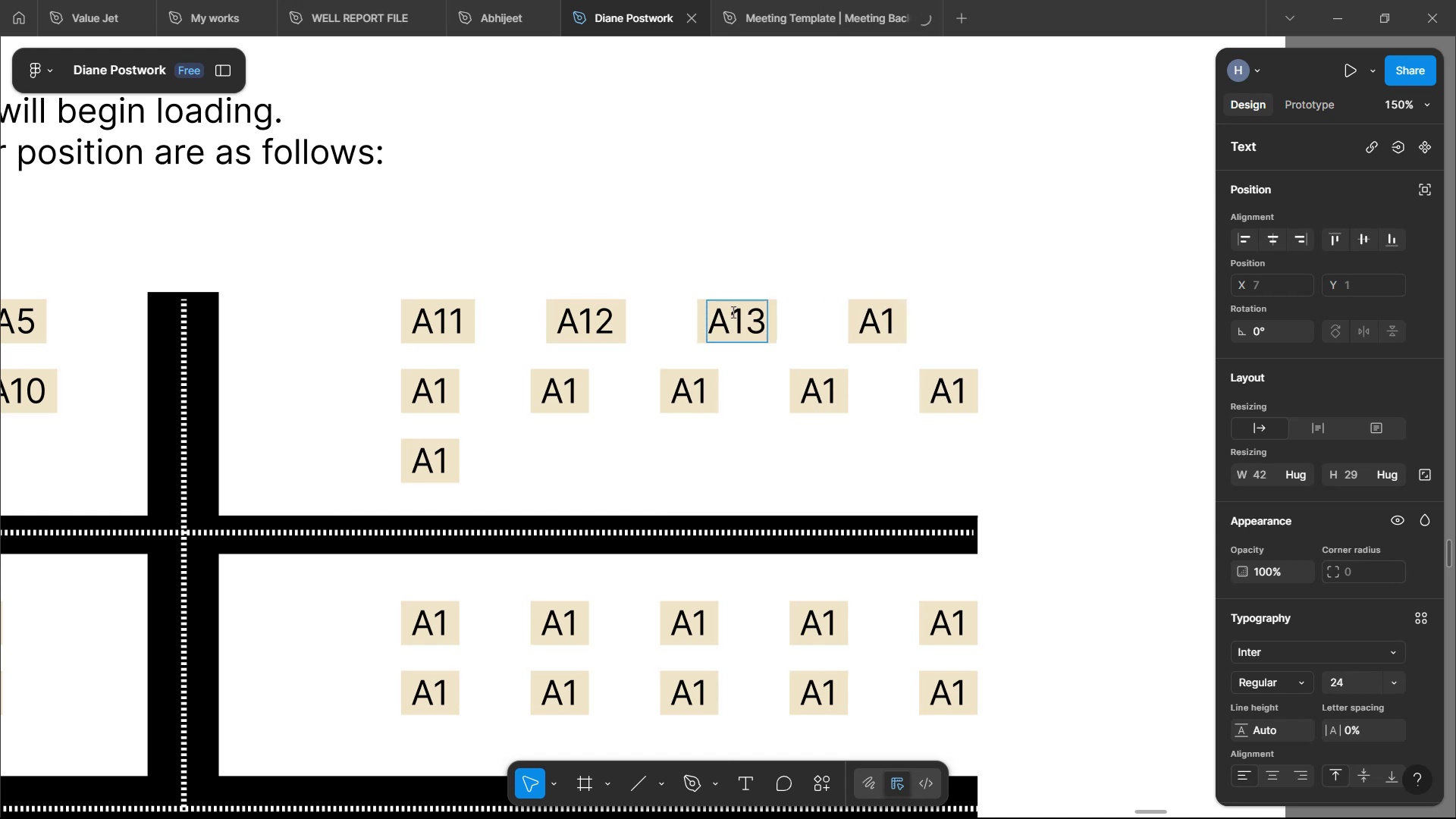 
key(ArrowRight)
 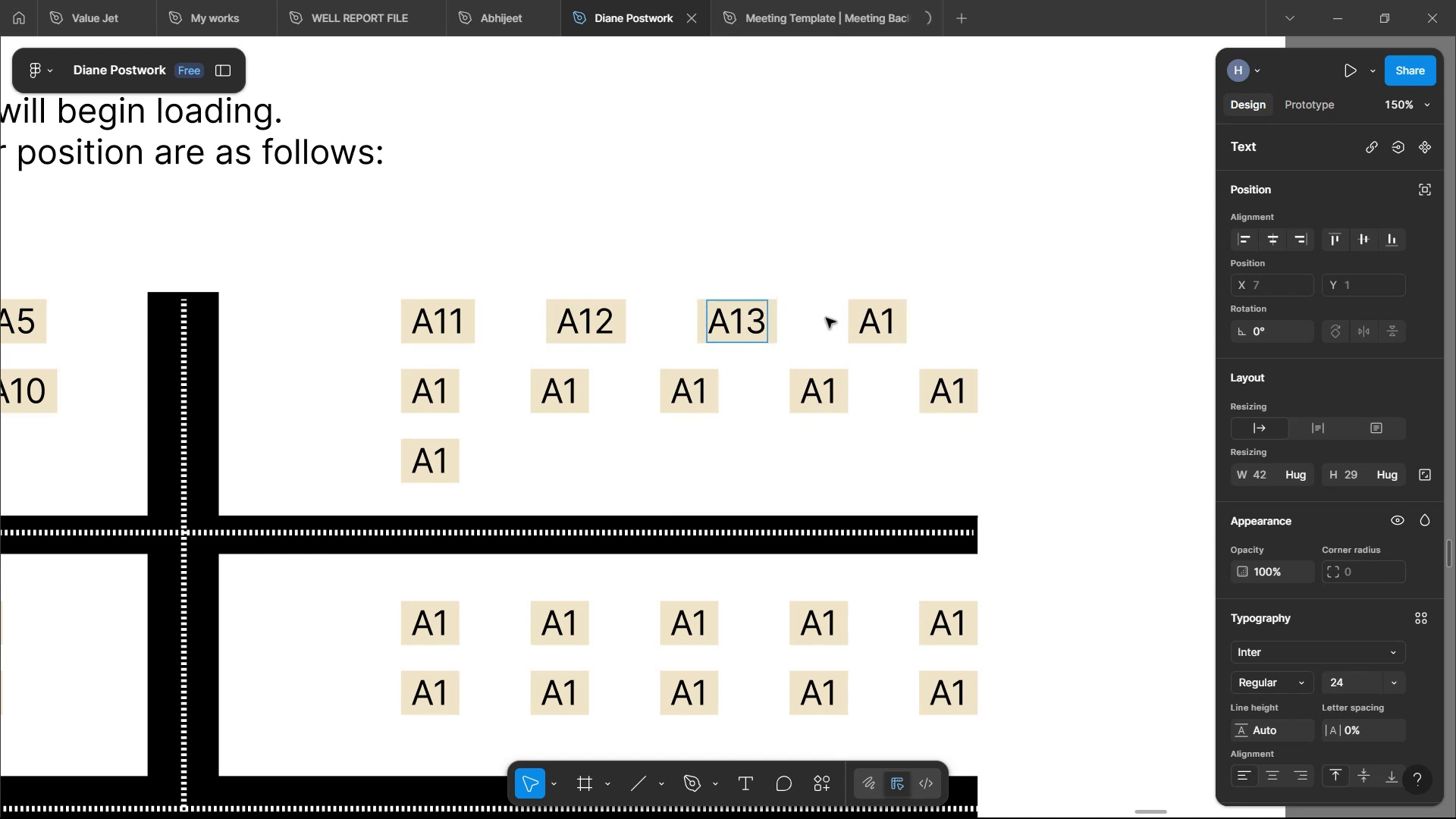 
key(4)
 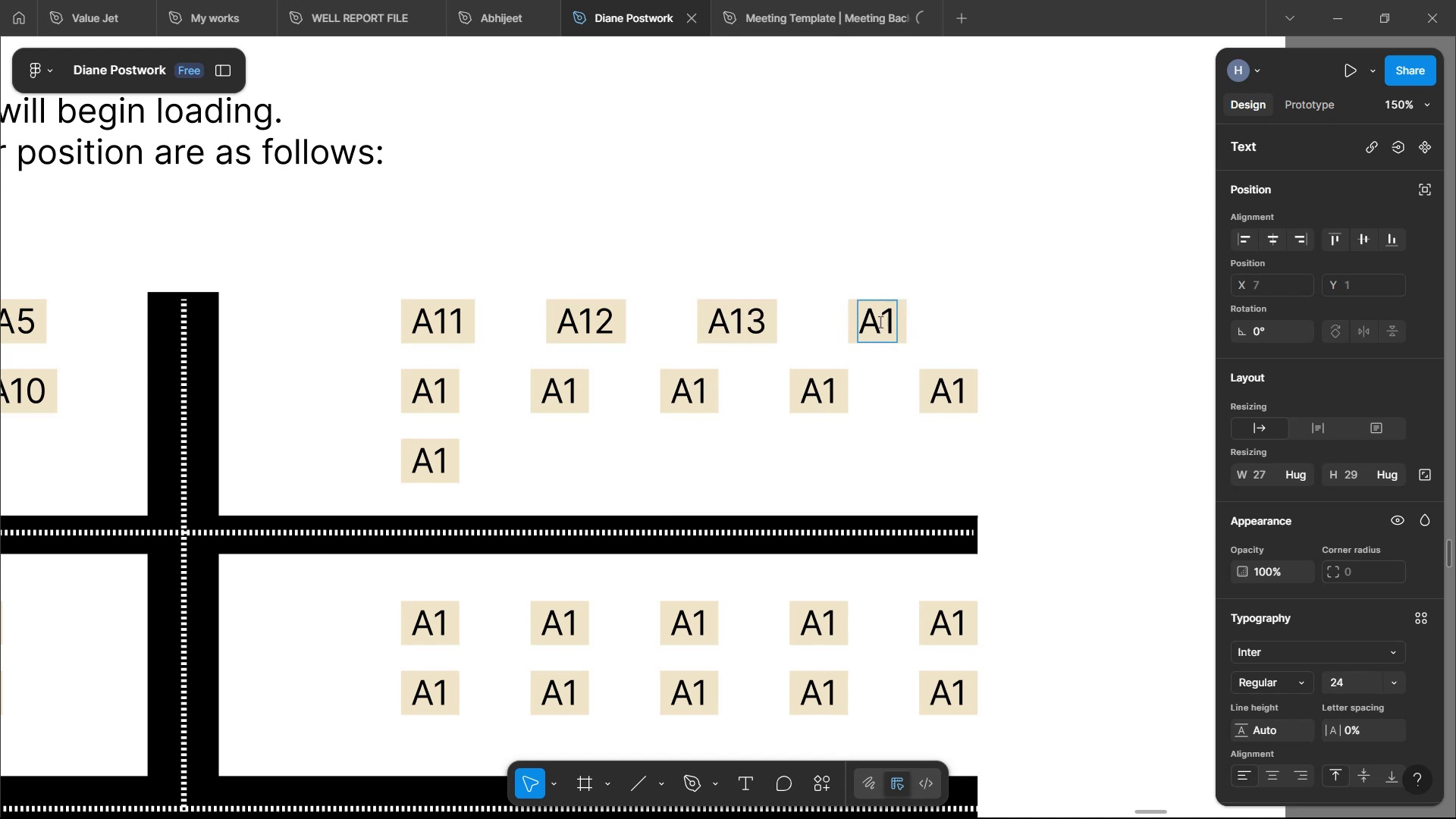 
left_click([435, 394])
 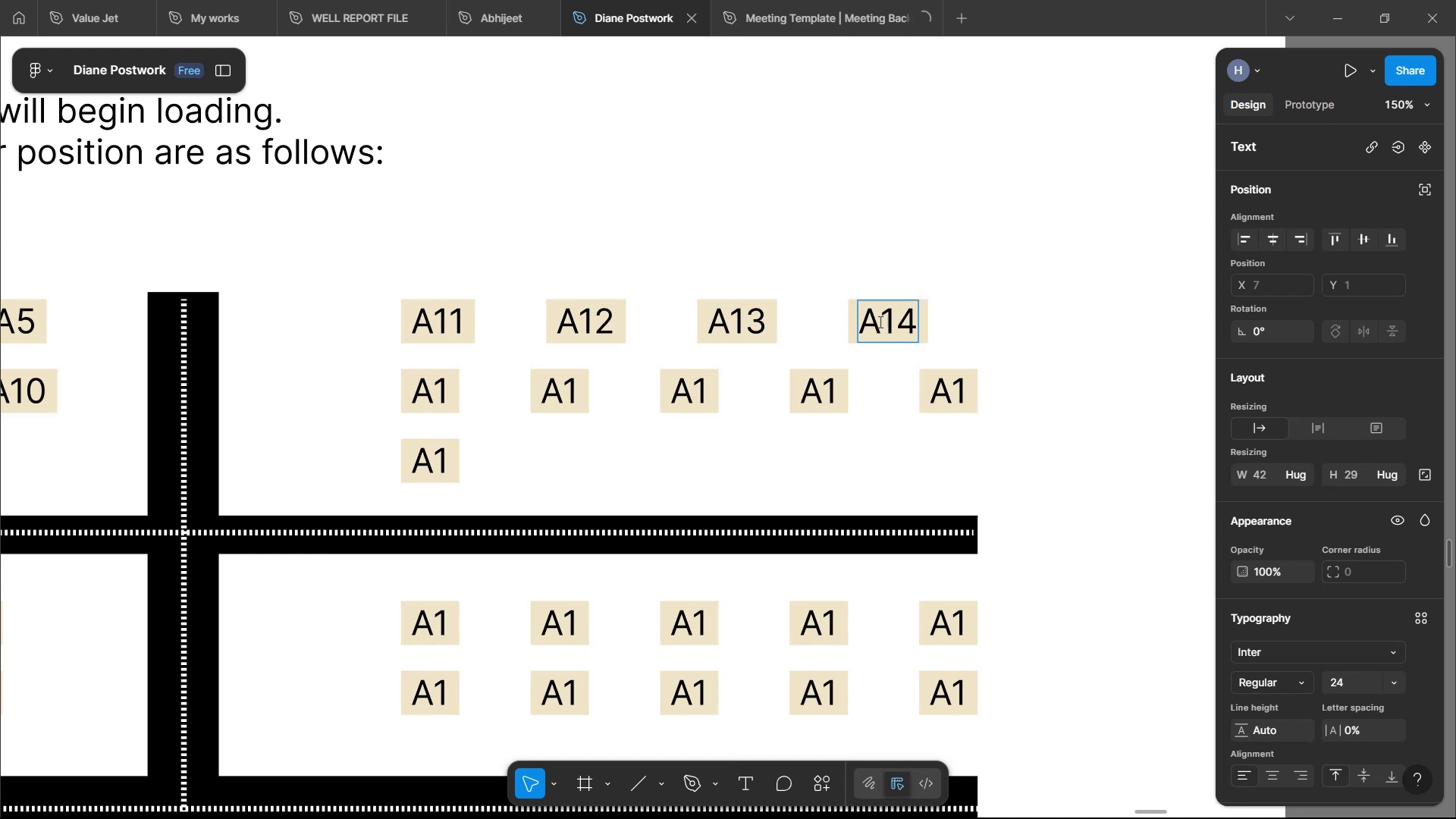 
key(ArrowRight)
 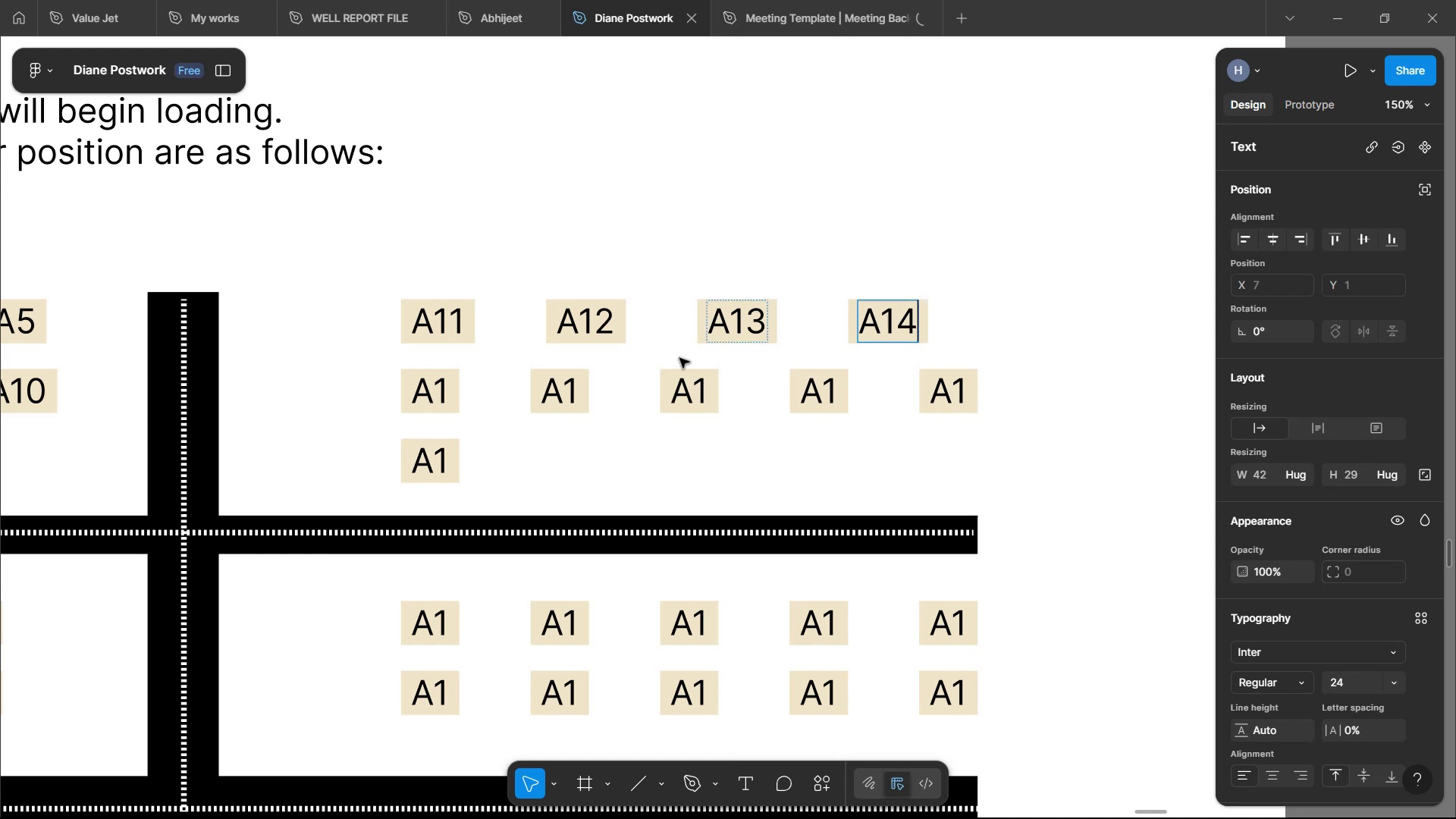 
key(4)
 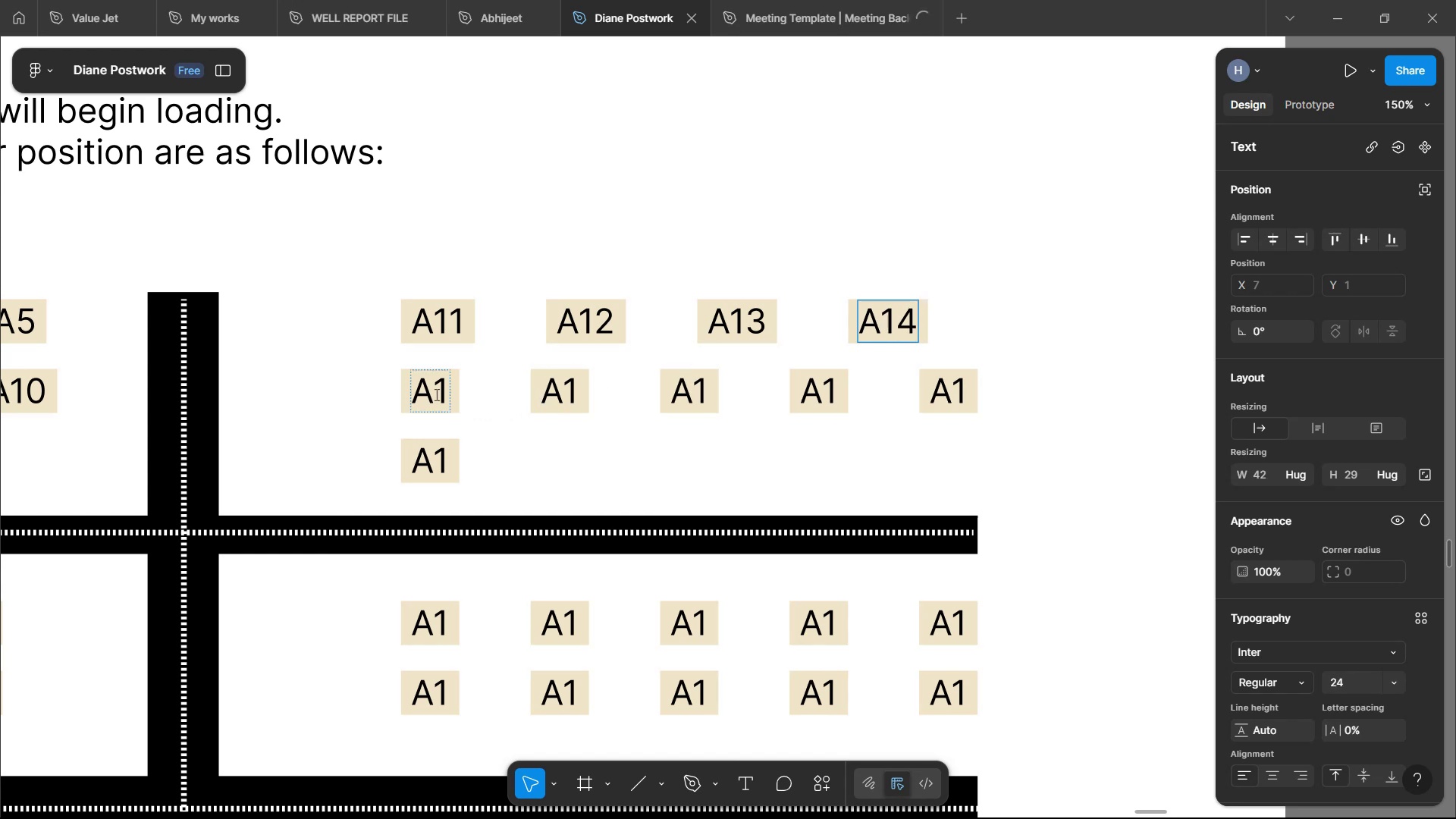 
key(Backspace)
 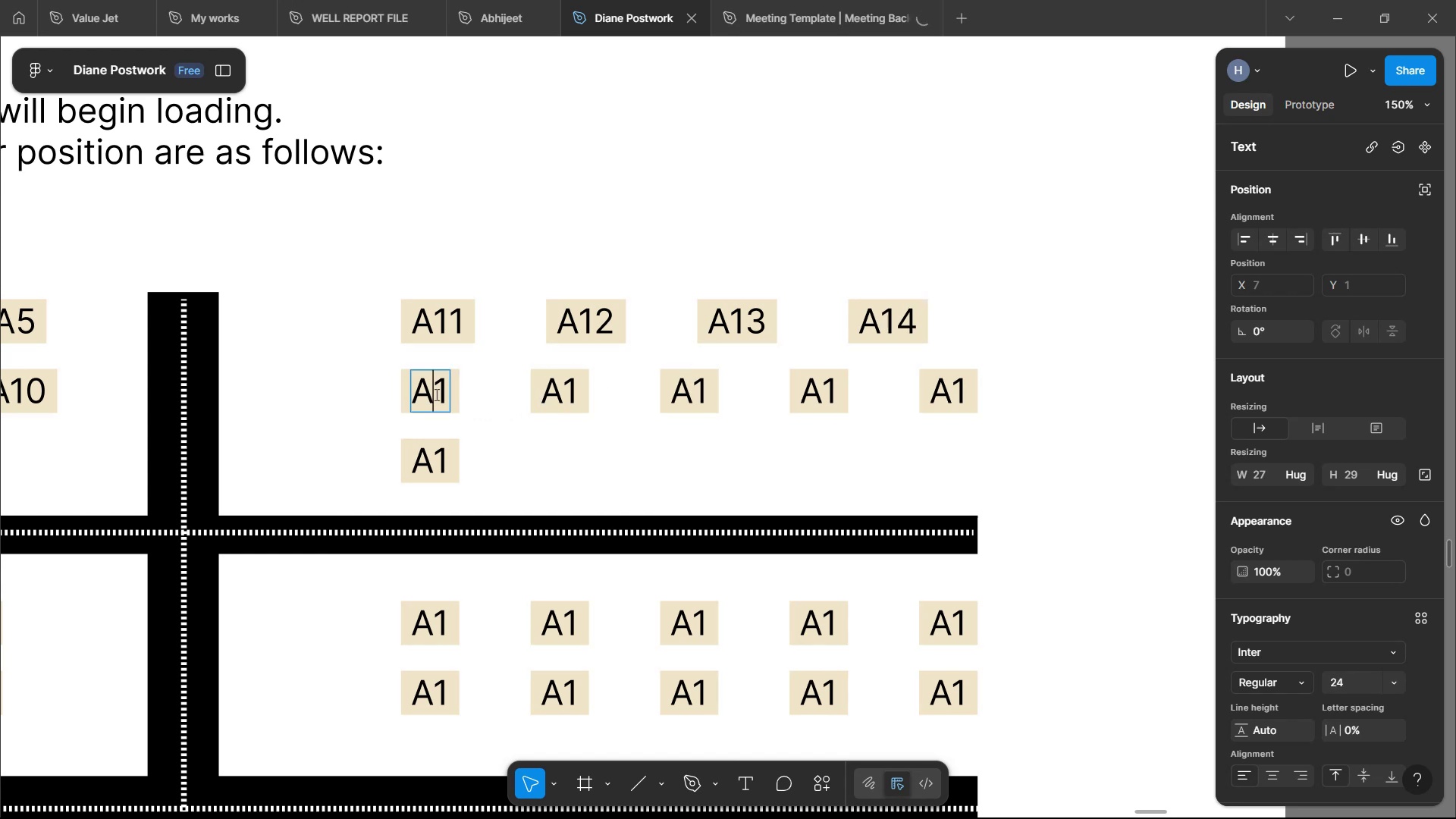 
key(5)
 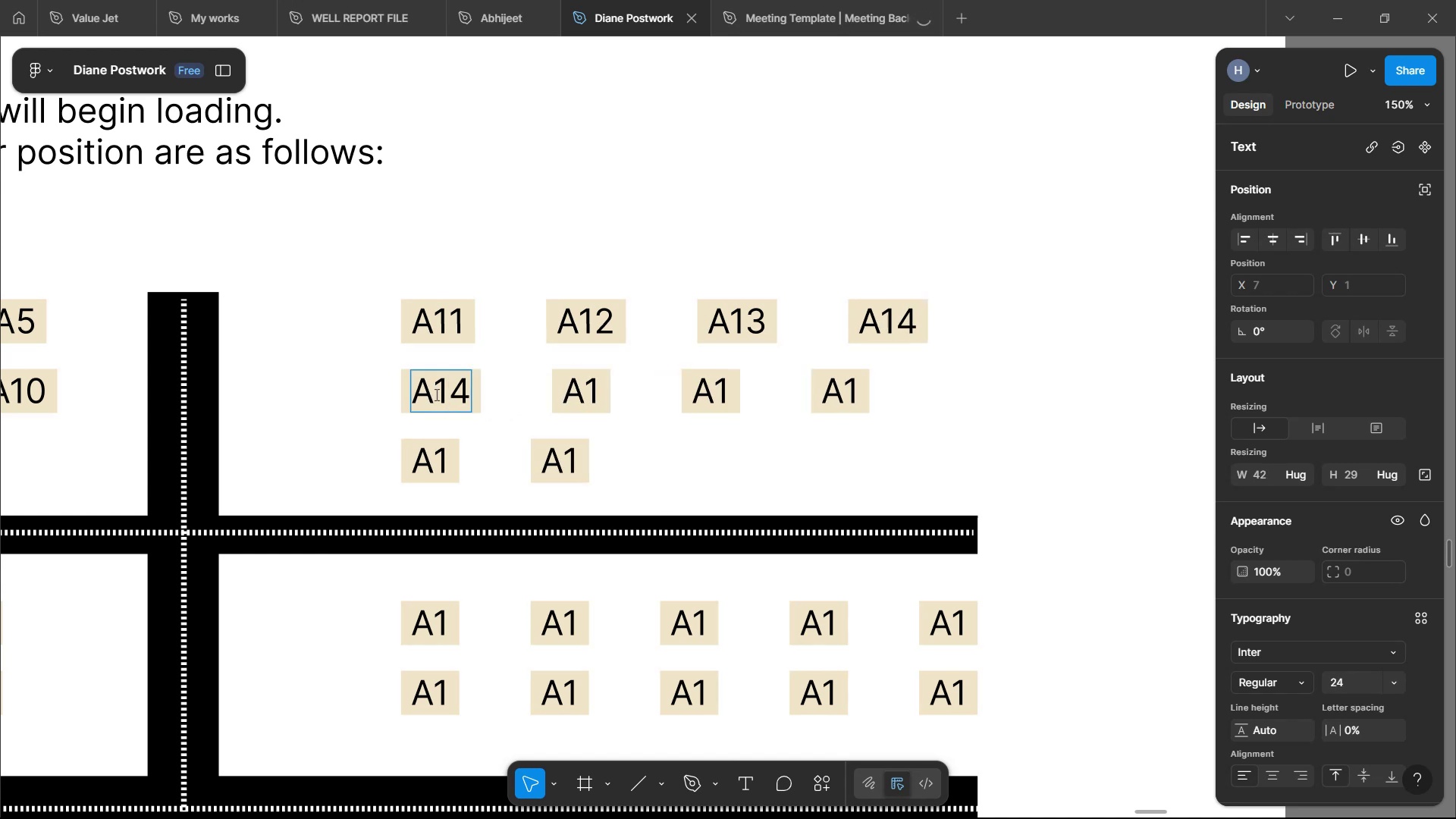 
left_click([587, 384])
 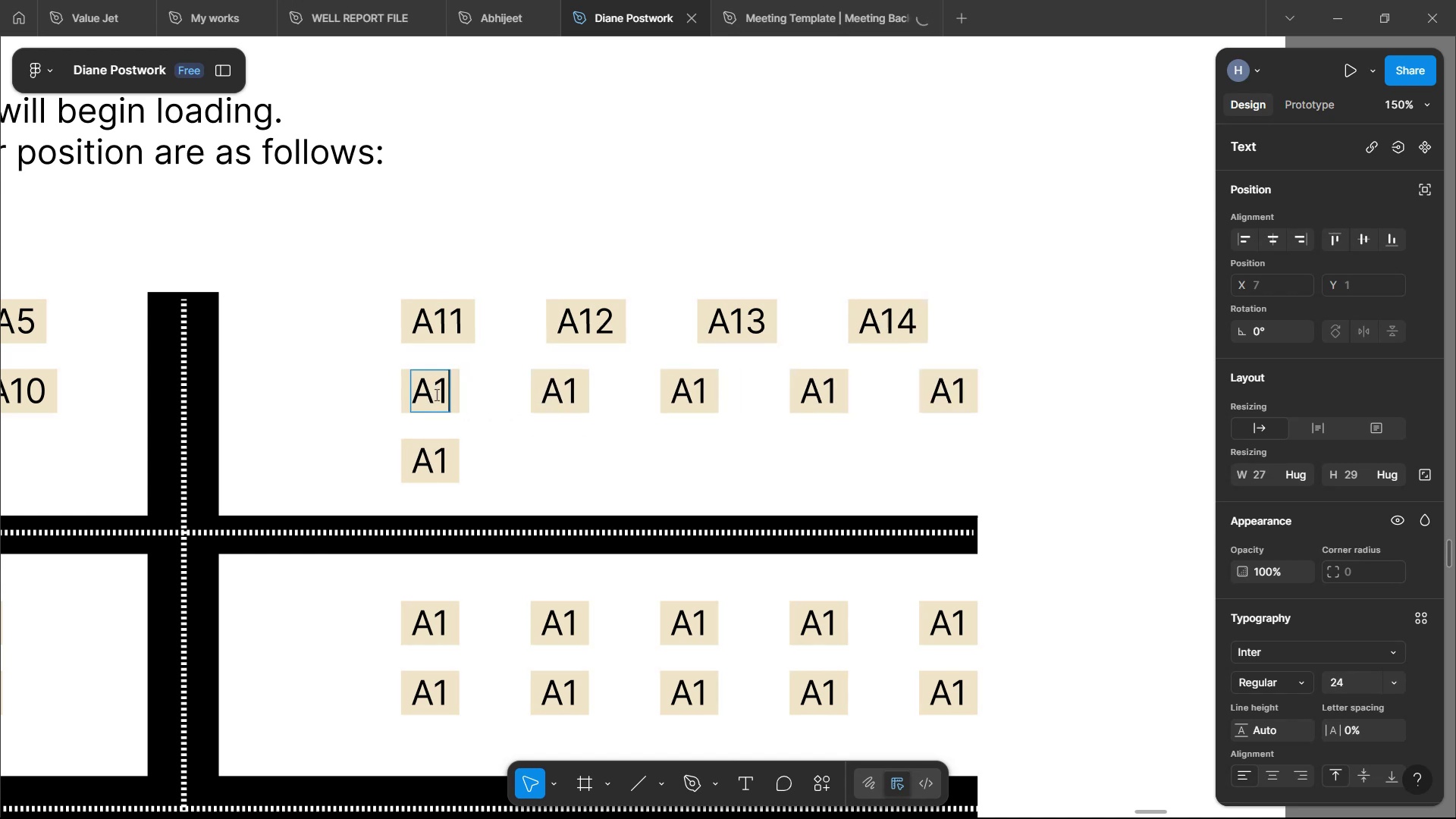 
key(ArrowRight)
 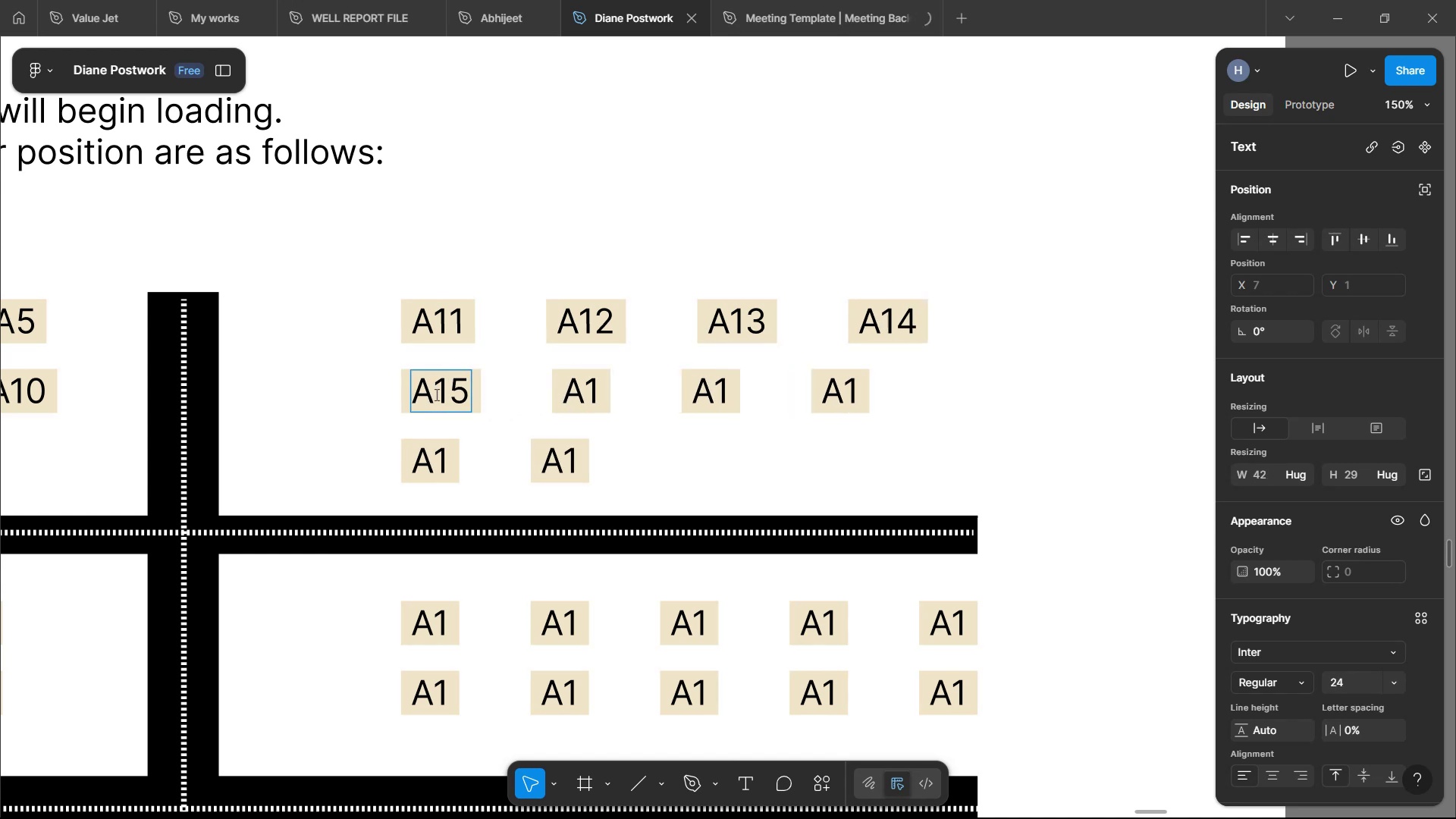 
key(6)
 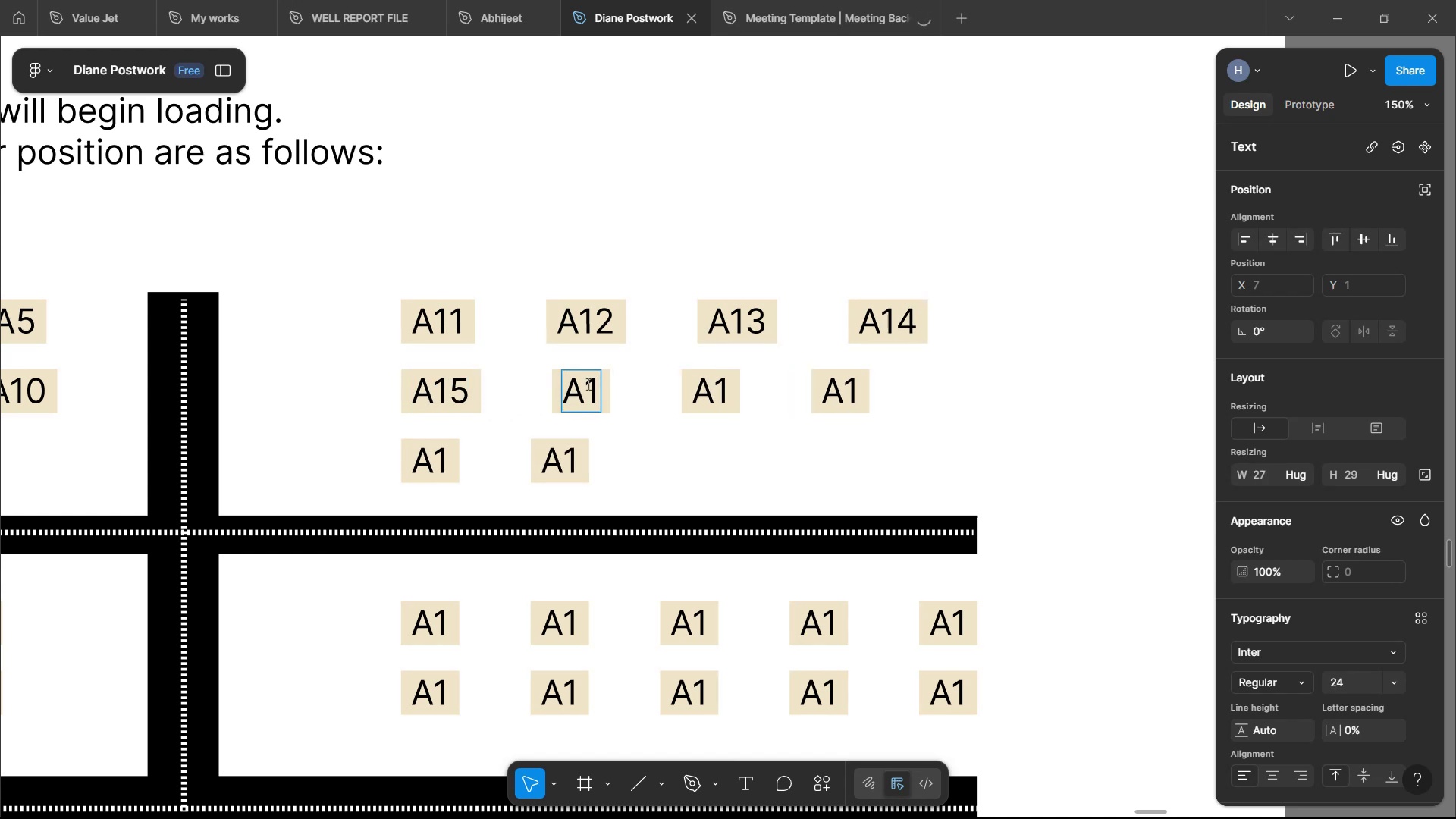 
left_click([734, 380])
 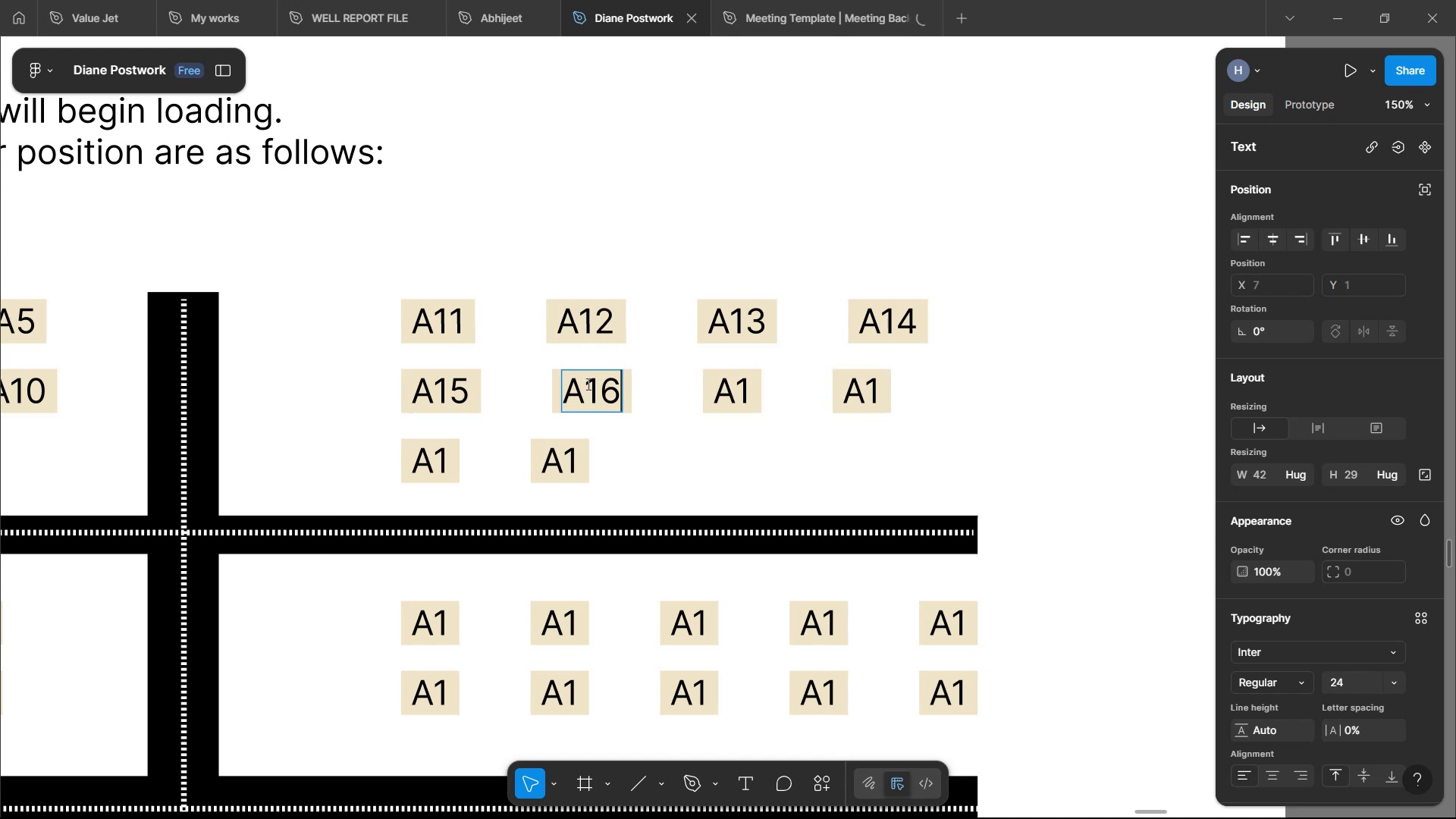 
key(ArrowRight)
 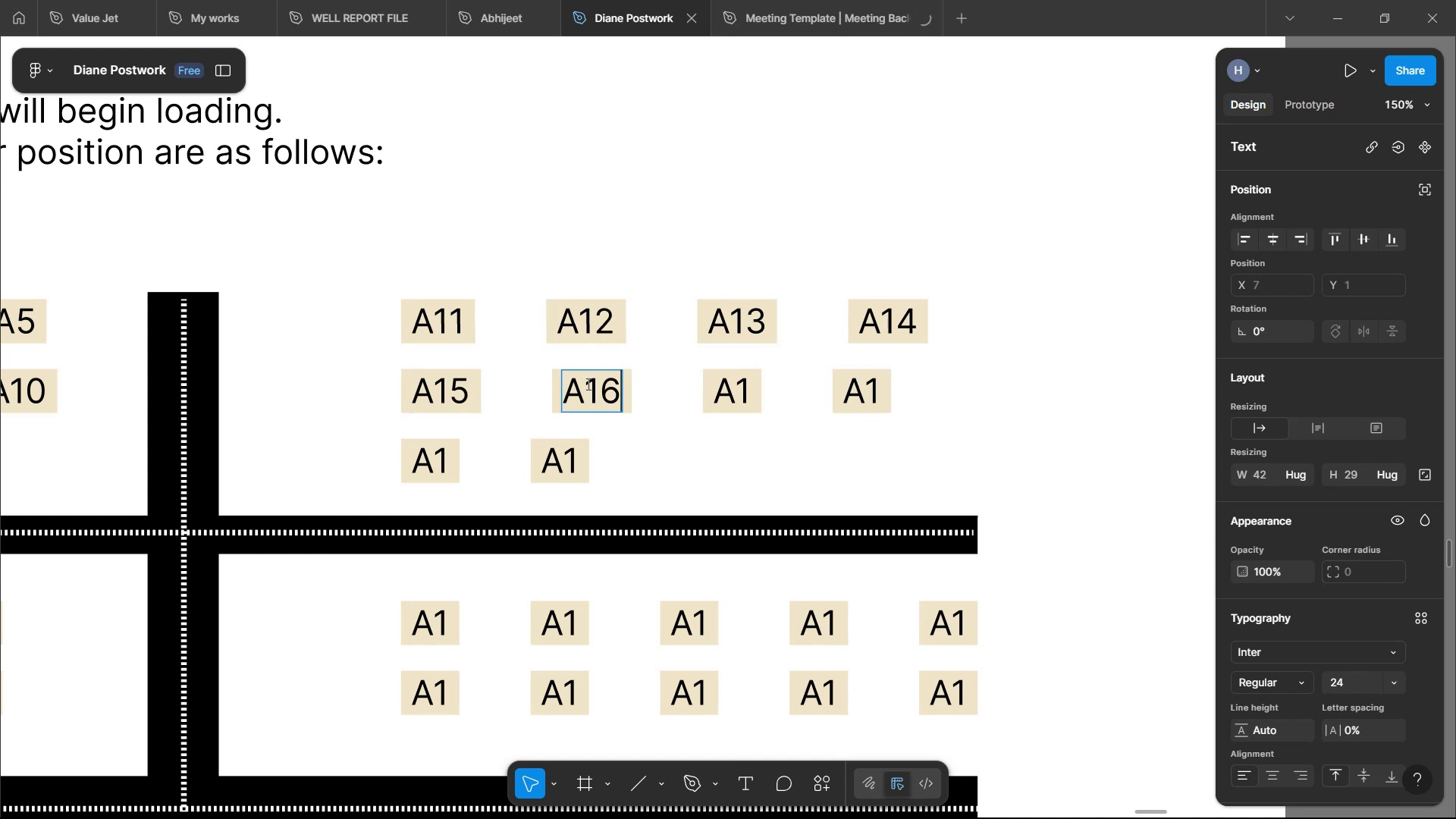 
key(6)
 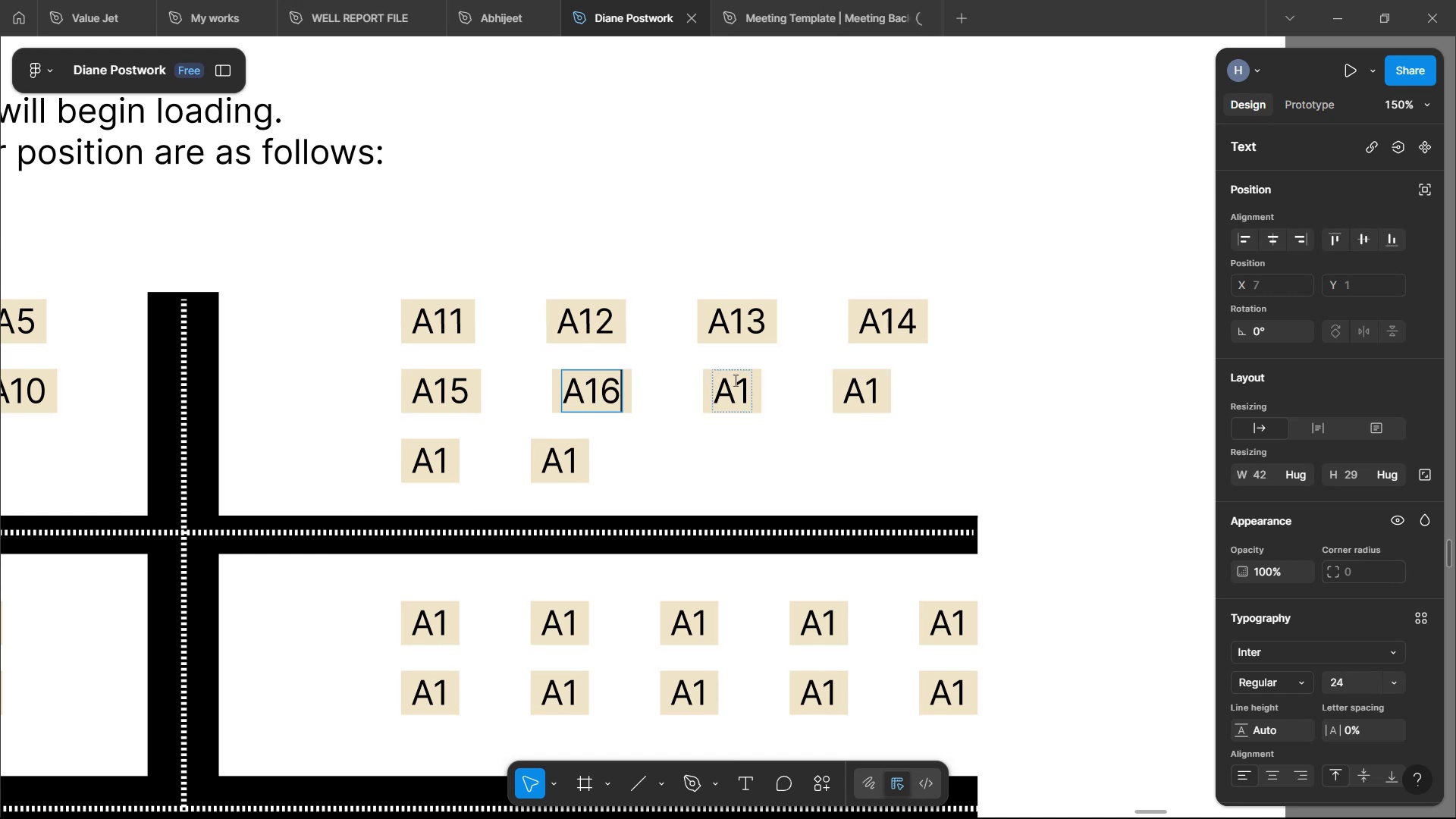 
left_click([898, 394])
 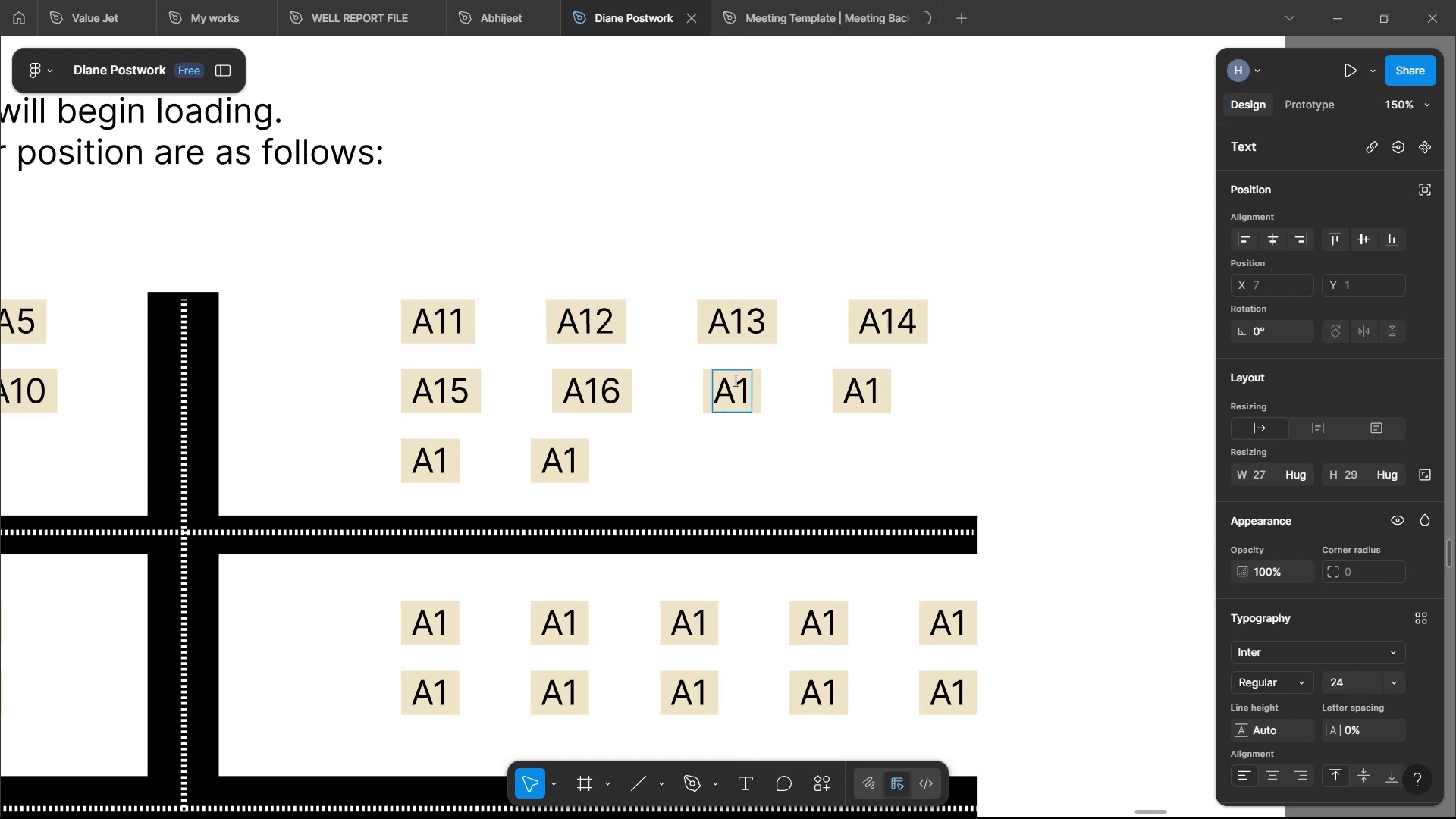 
key(7)
 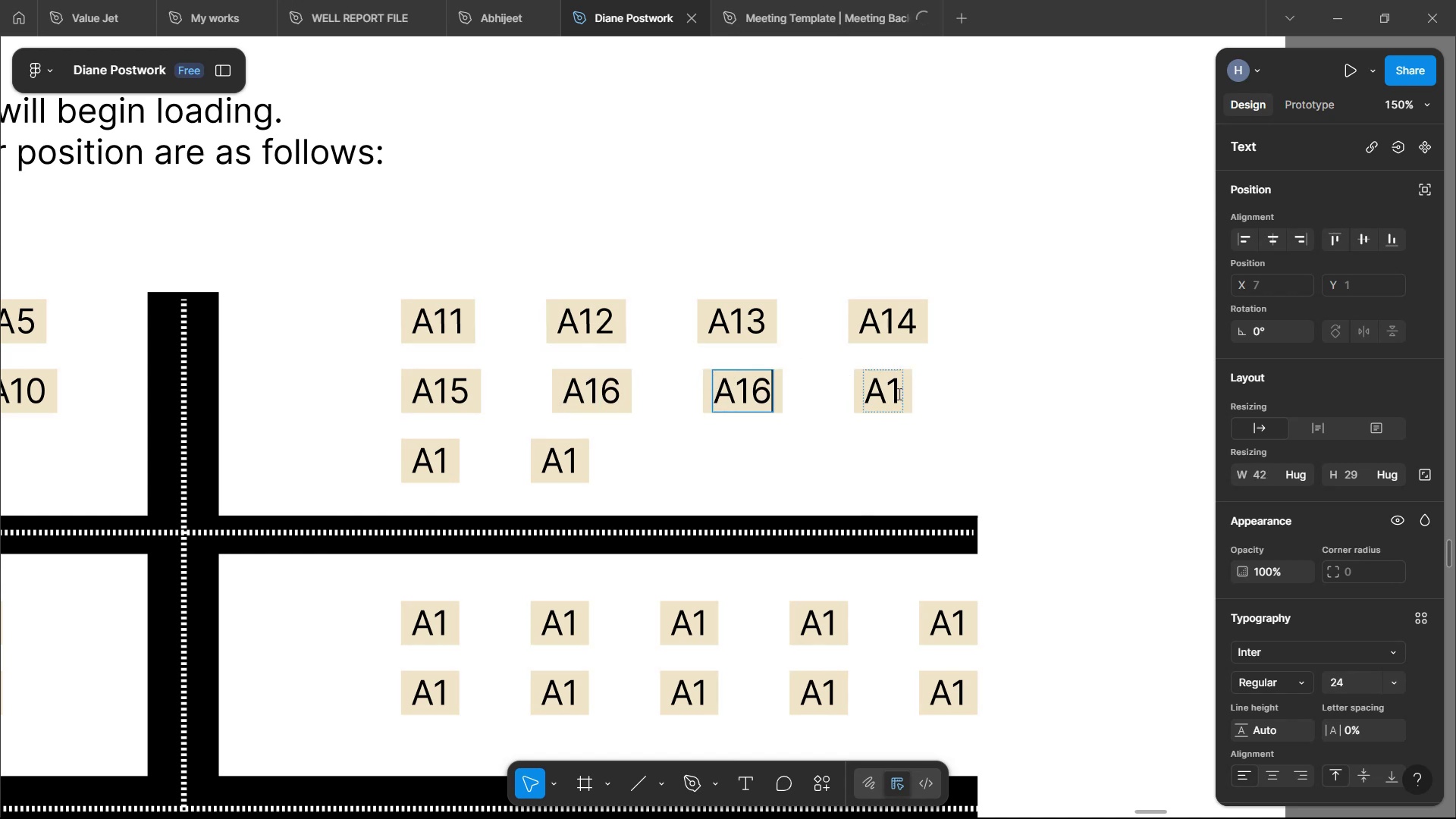 
left_click([446, 460])
 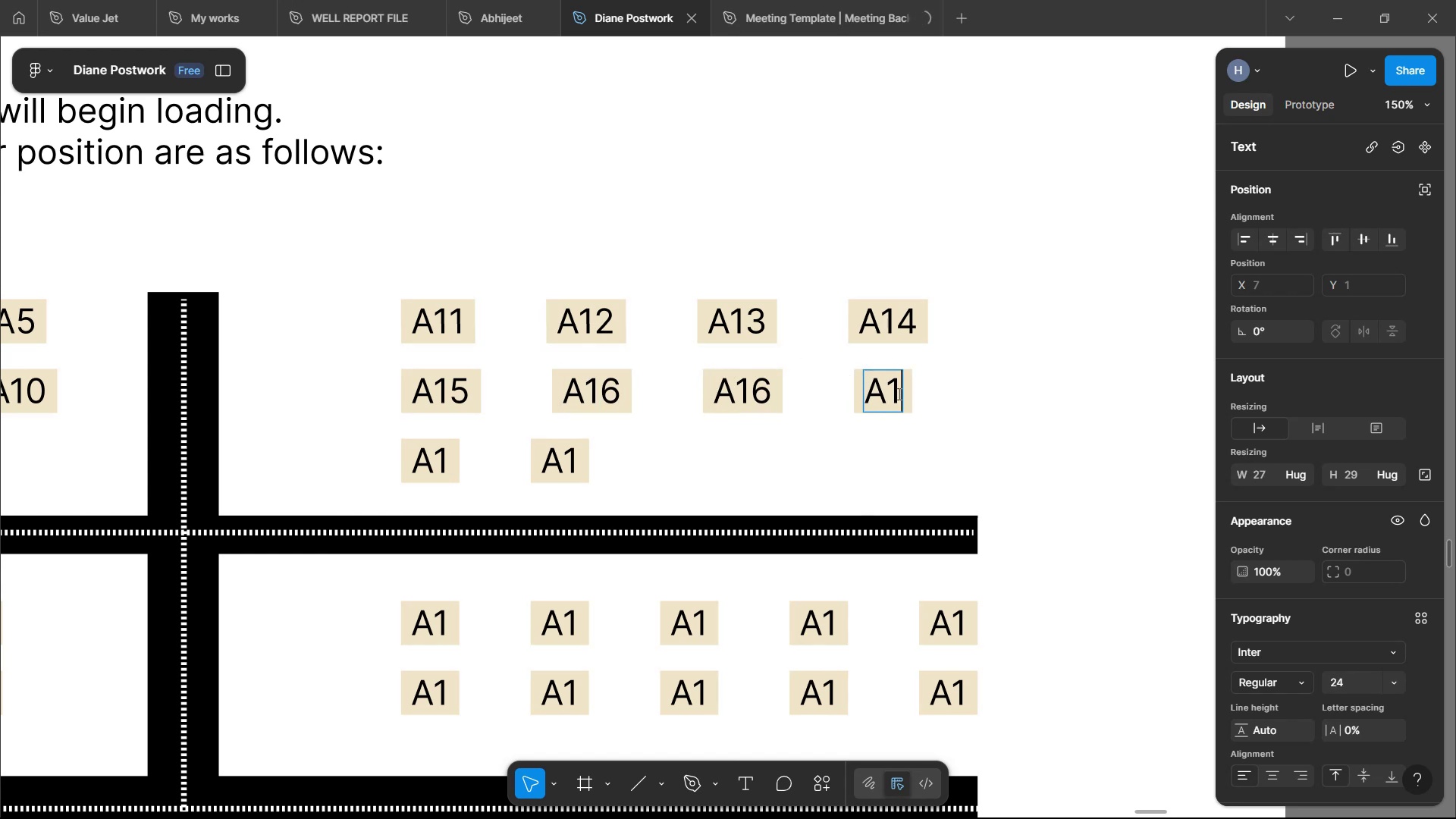 
key(8)
 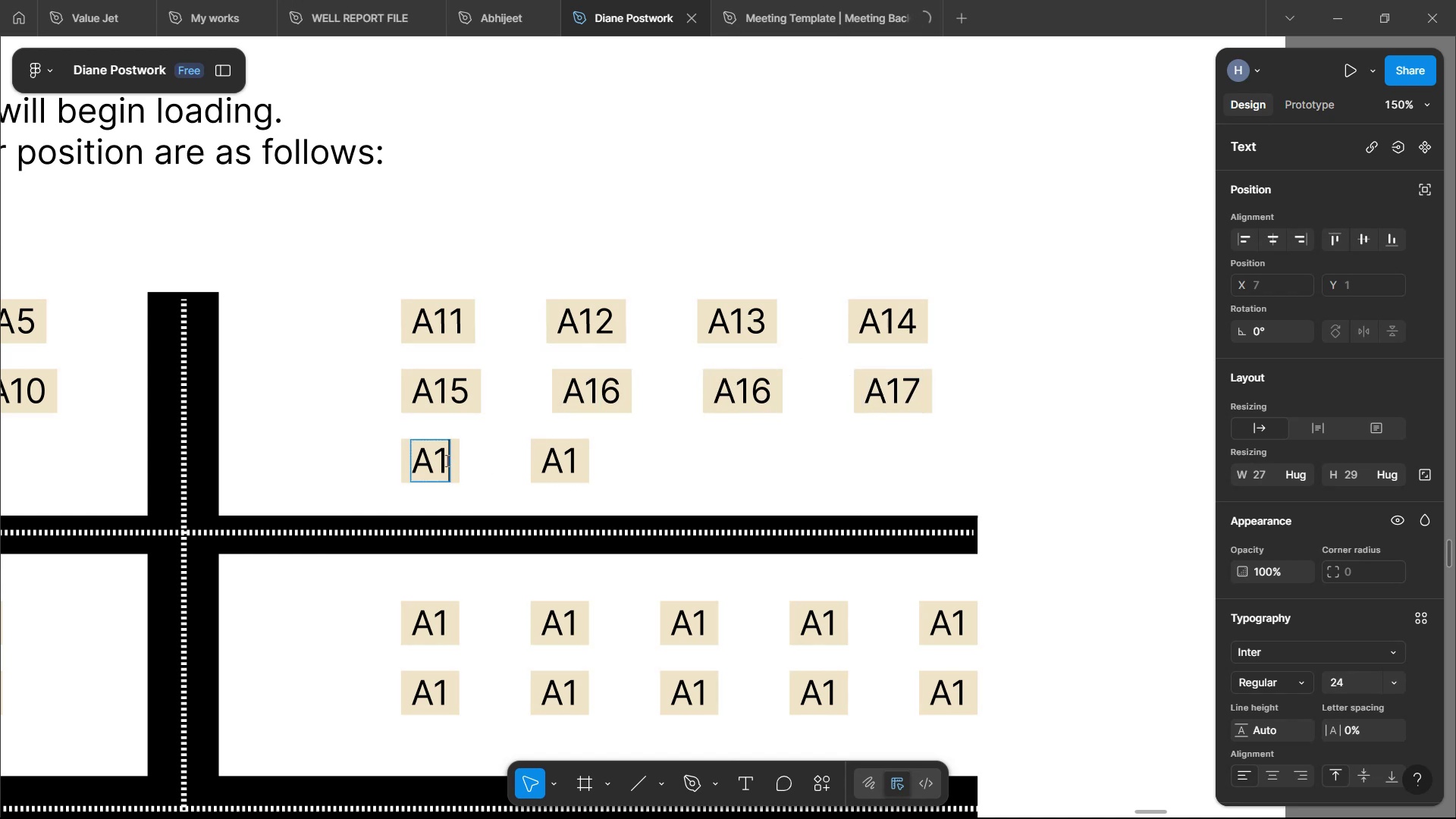 
left_click([587, 462])
 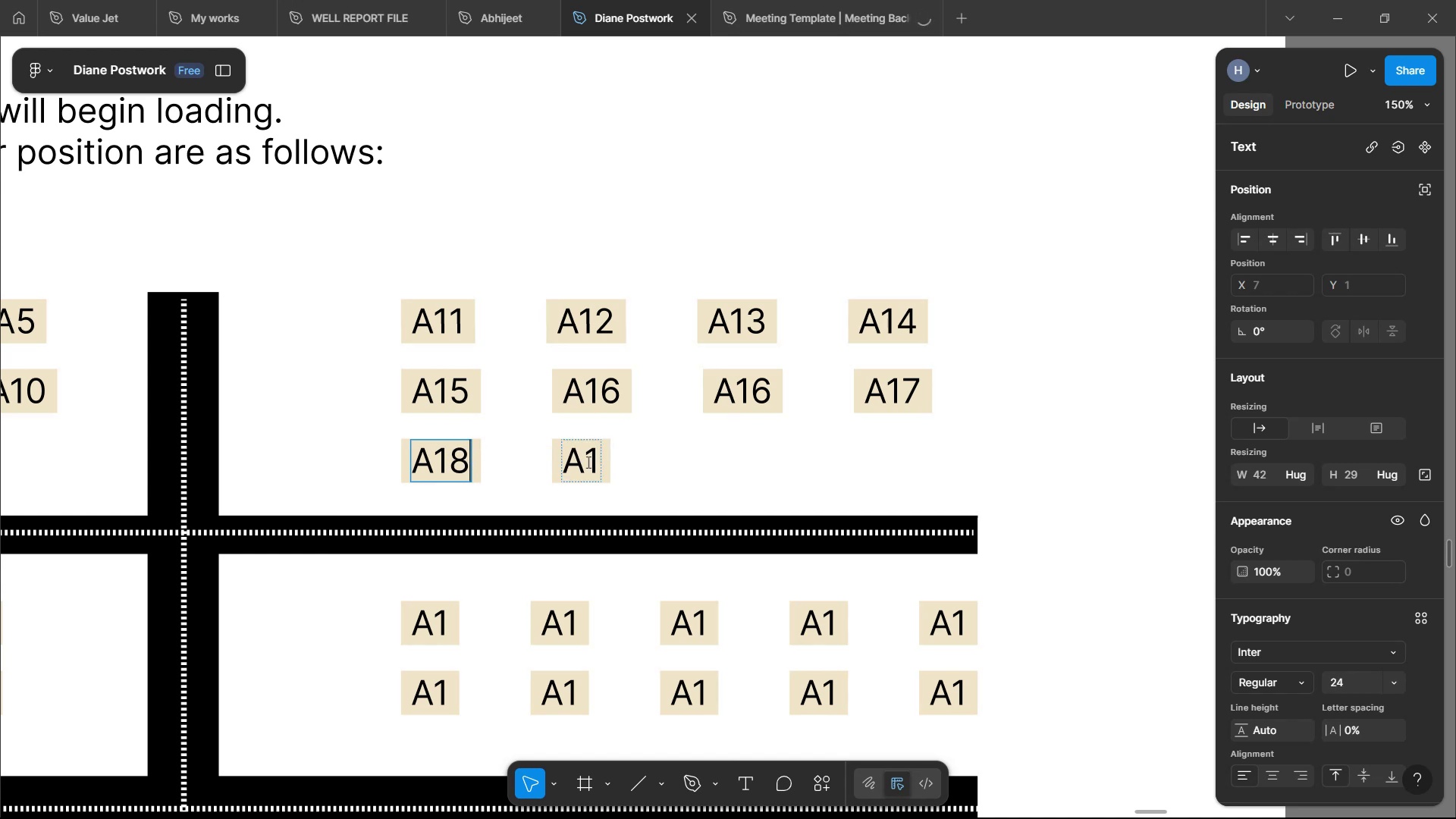 
left_click([771, 398])
 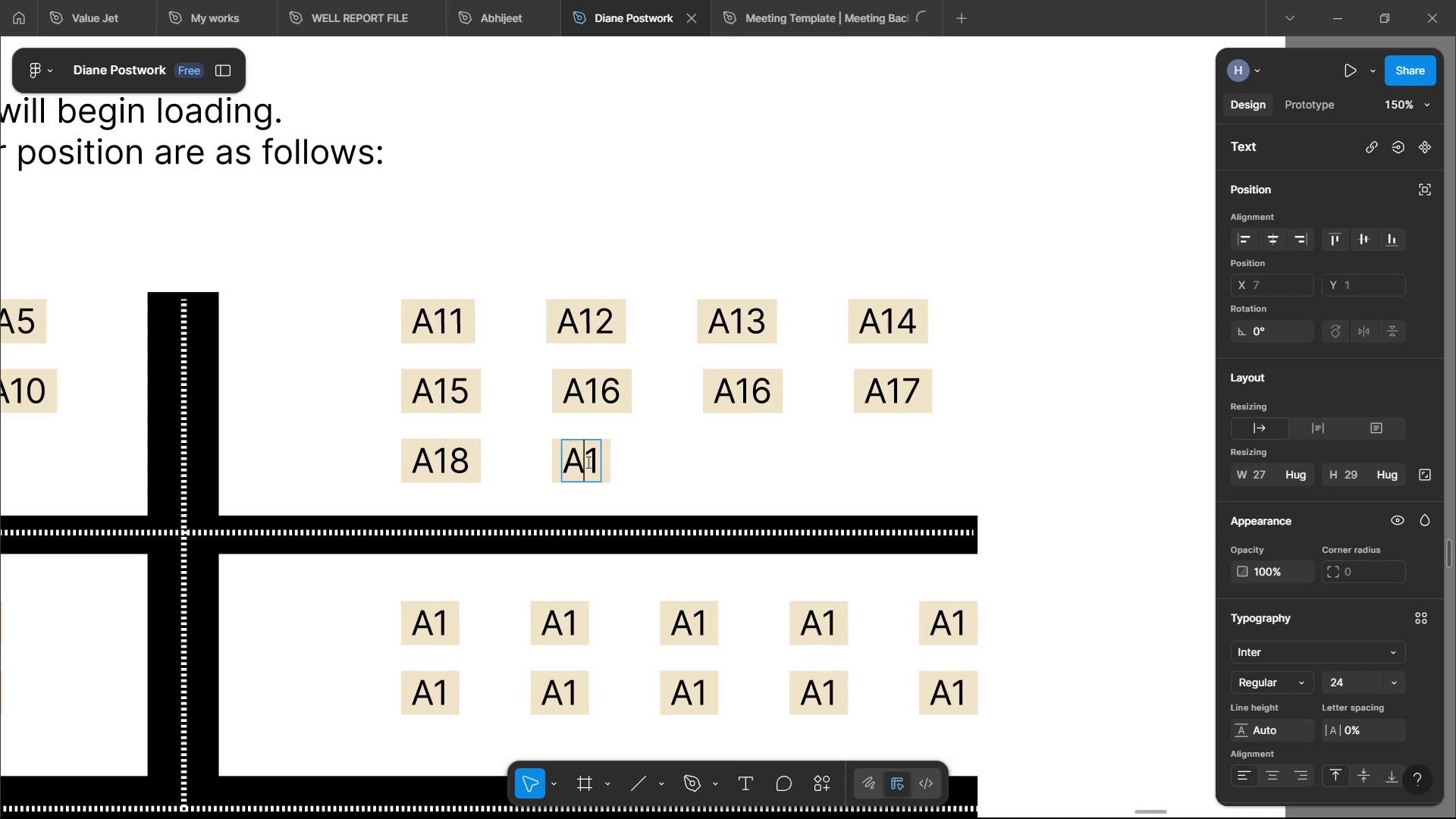 
key(Backspace)
 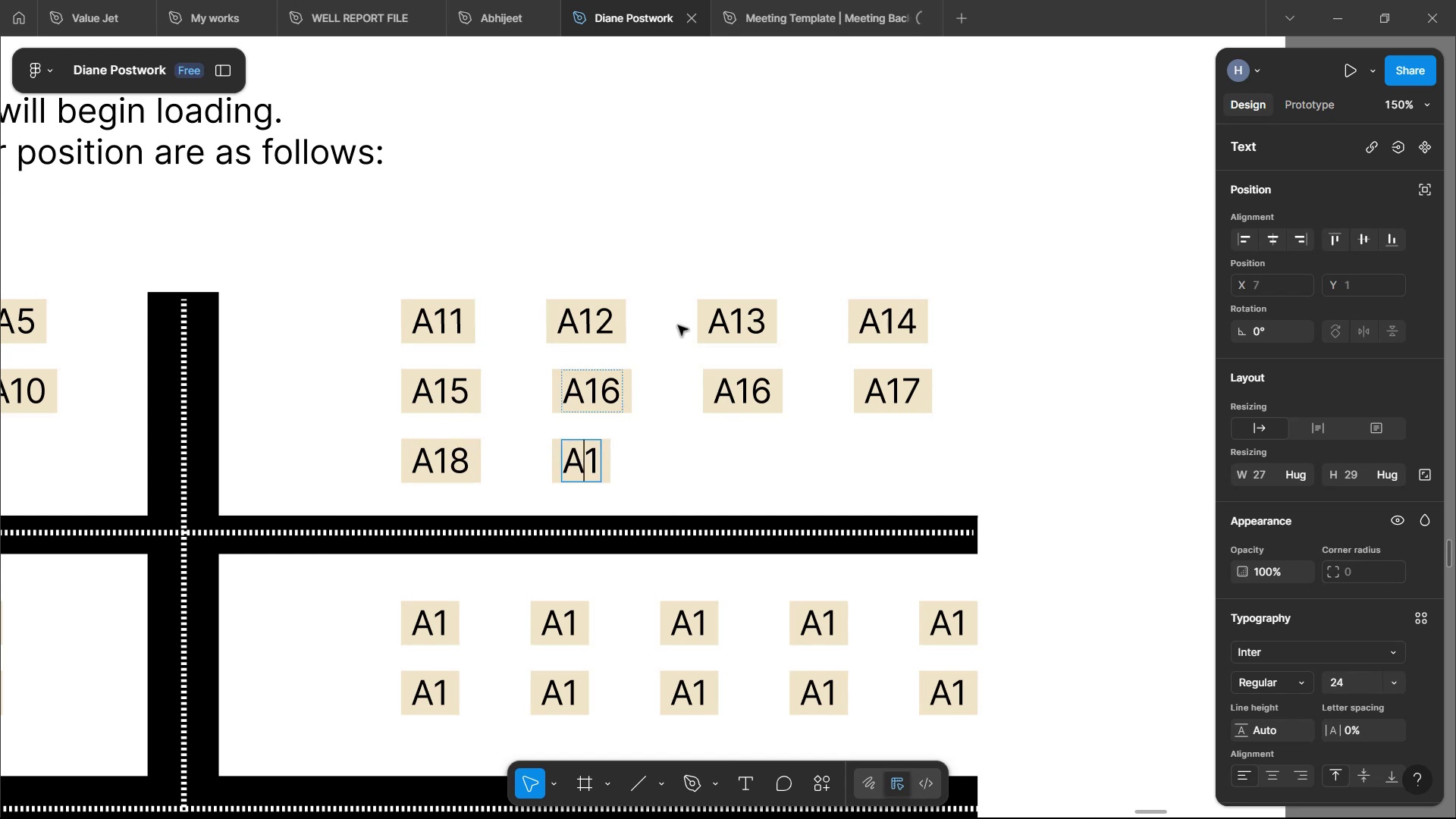 
key(7)
 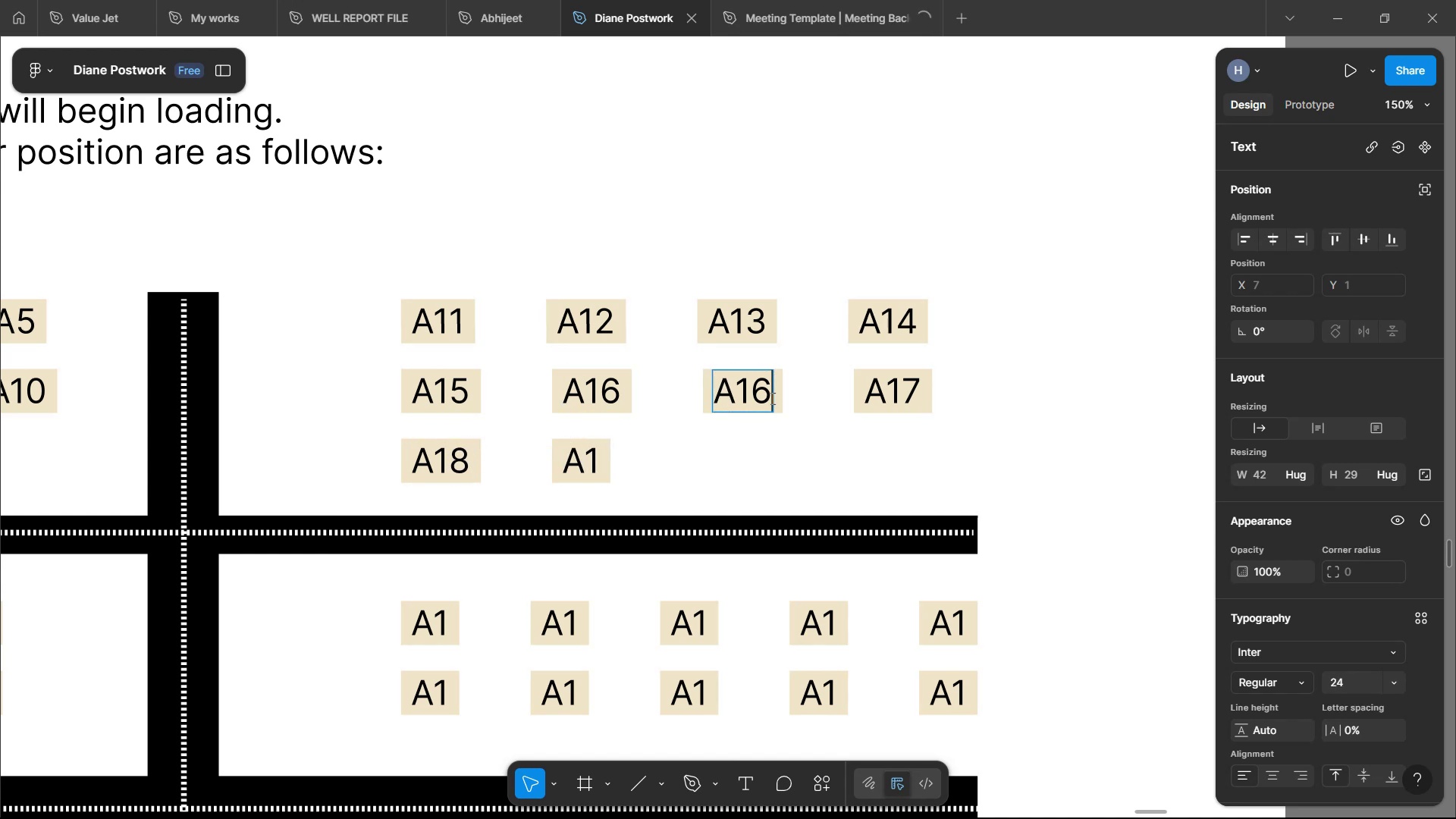 
left_click([914, 394])
 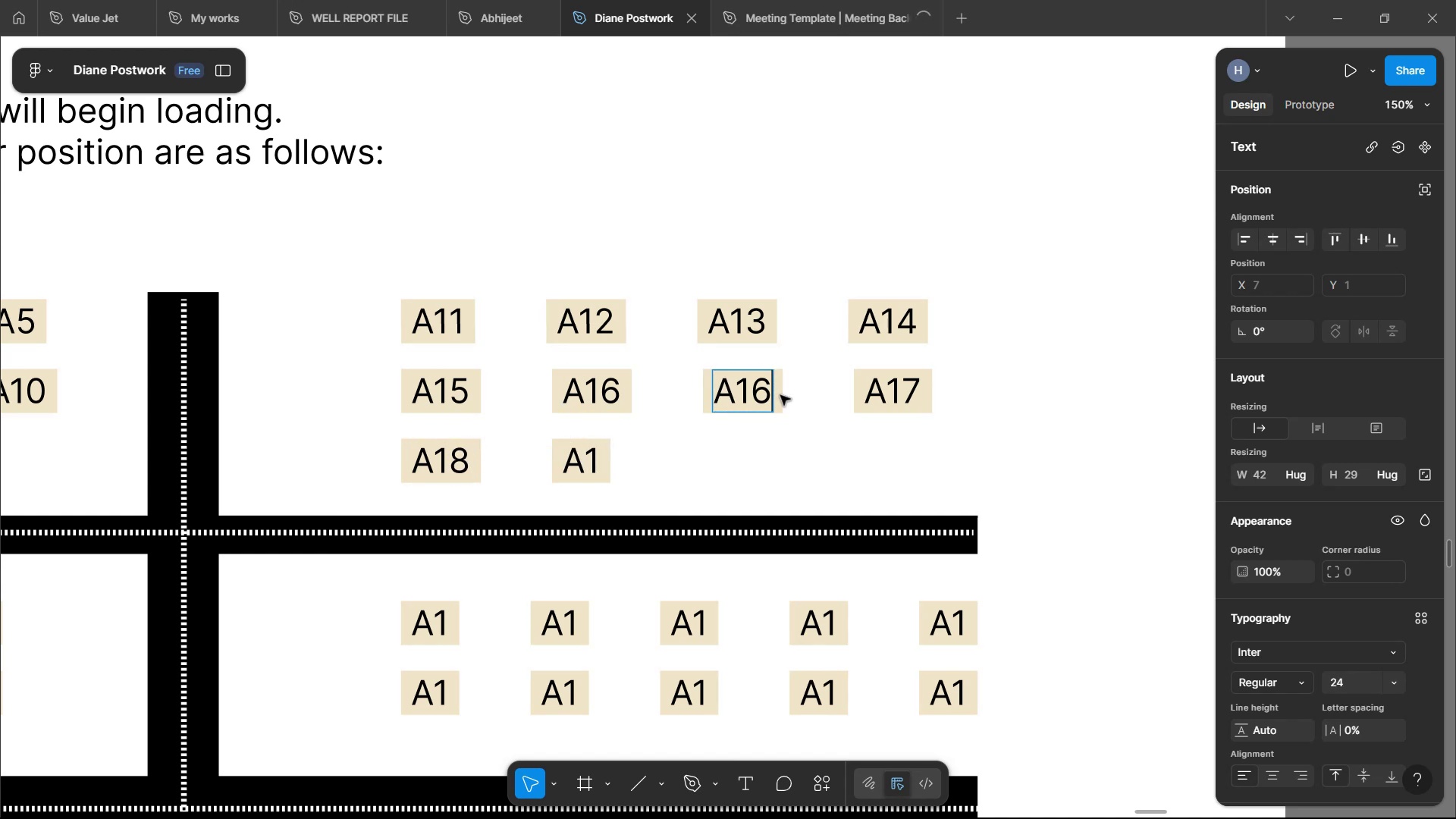 
key(Backspace)
 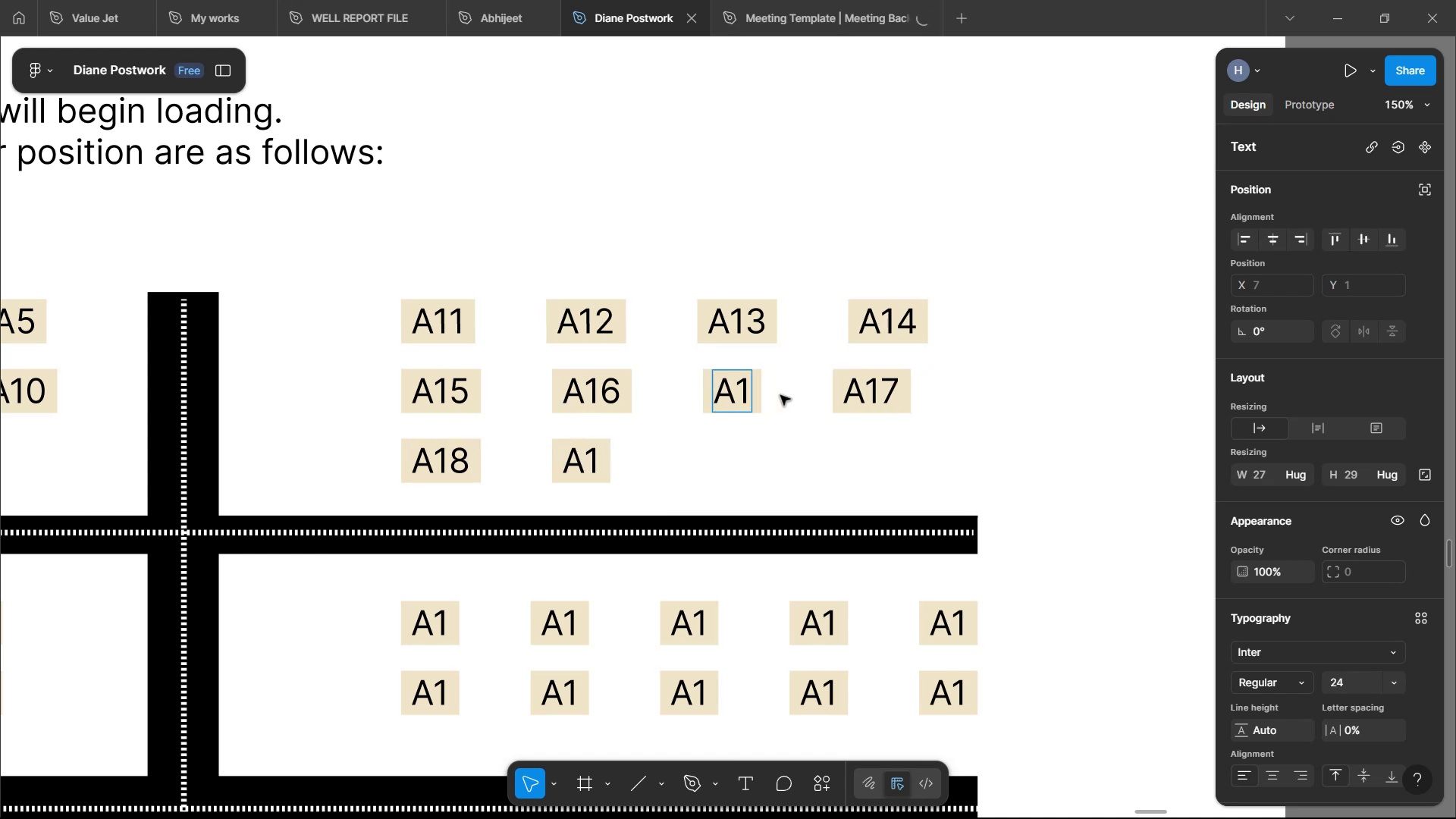 
key(8)
 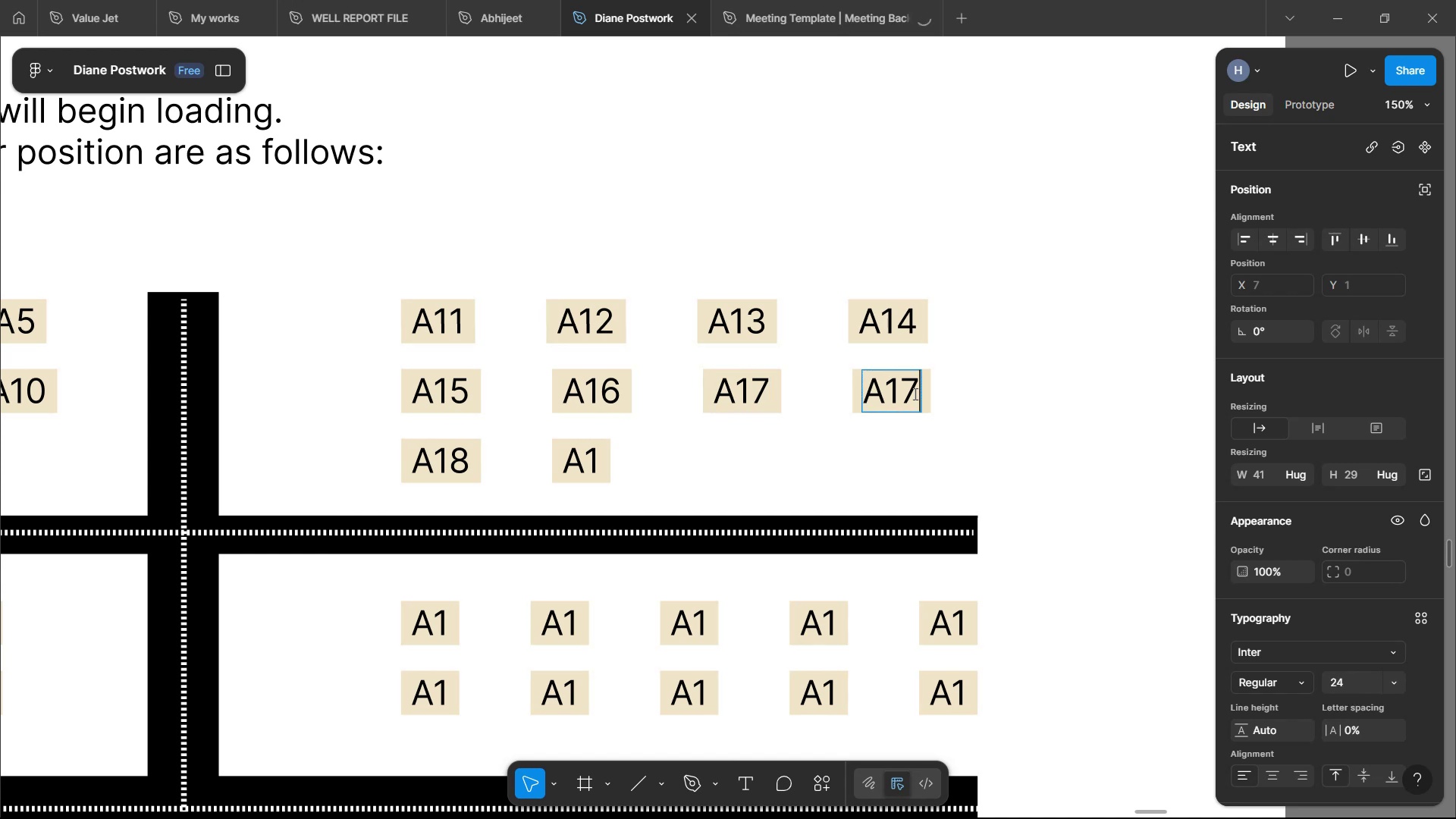 
left_click([453, 463])
 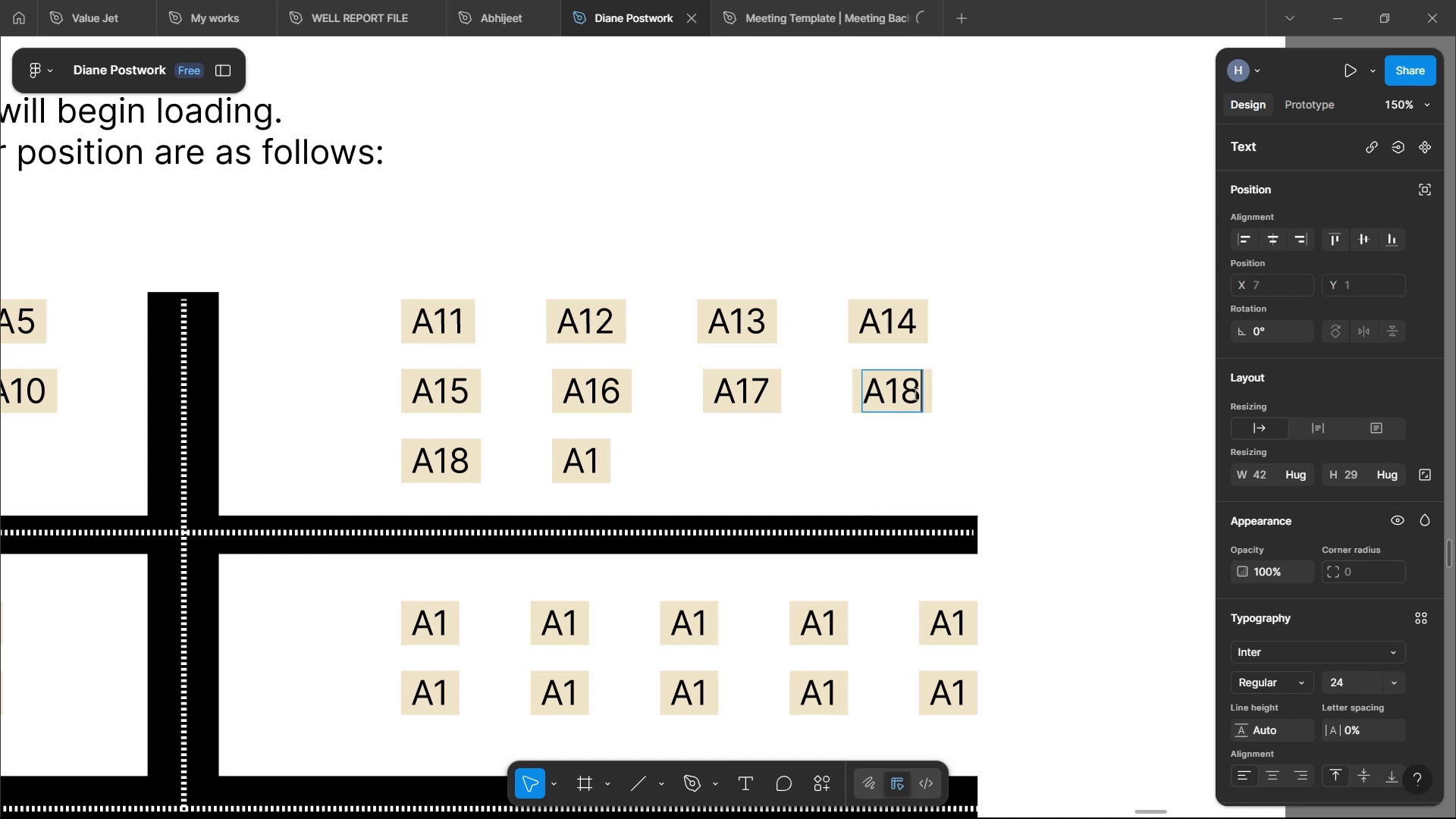 
key(ArrowRight)
 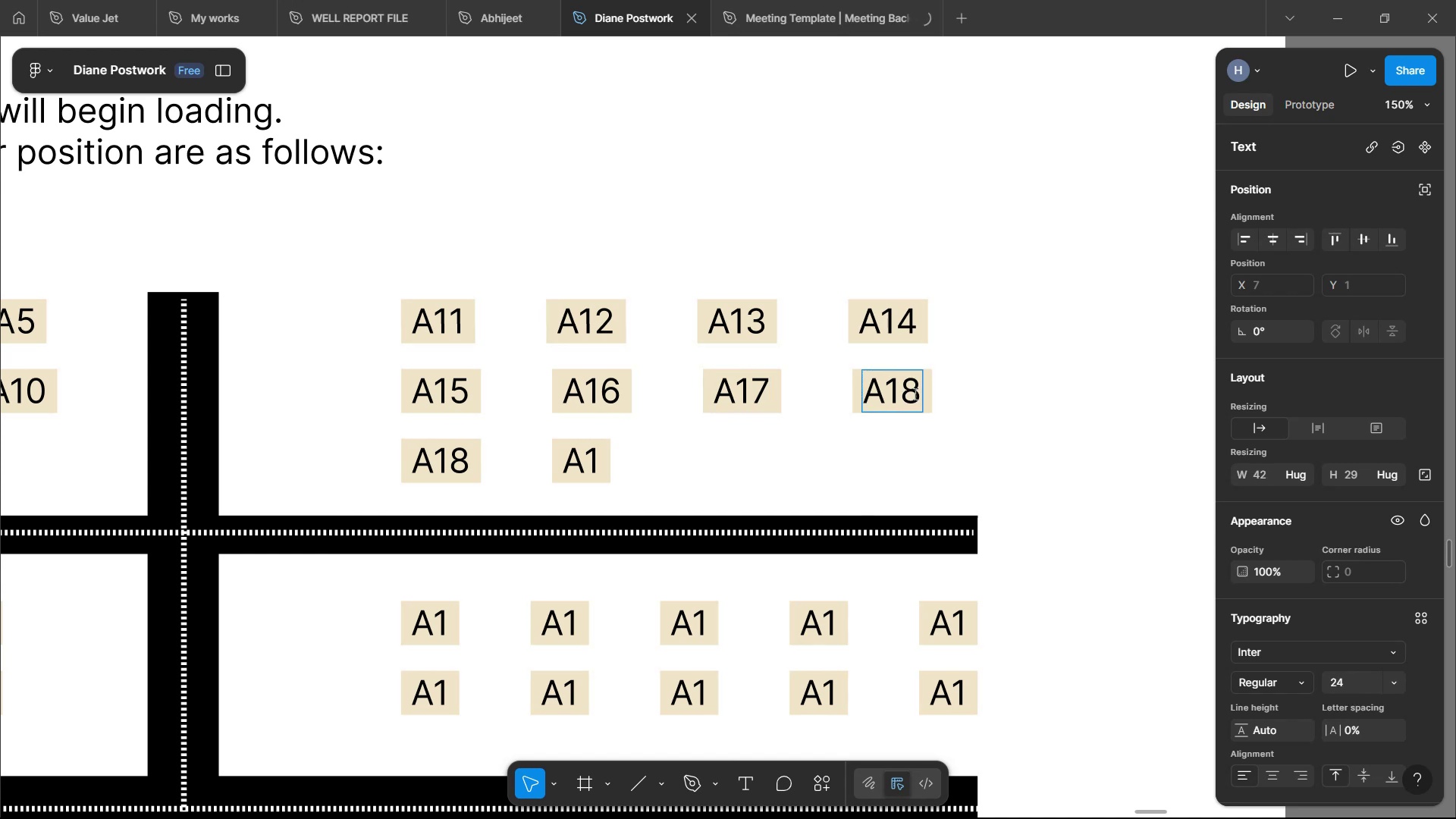 
key(Backspace)
 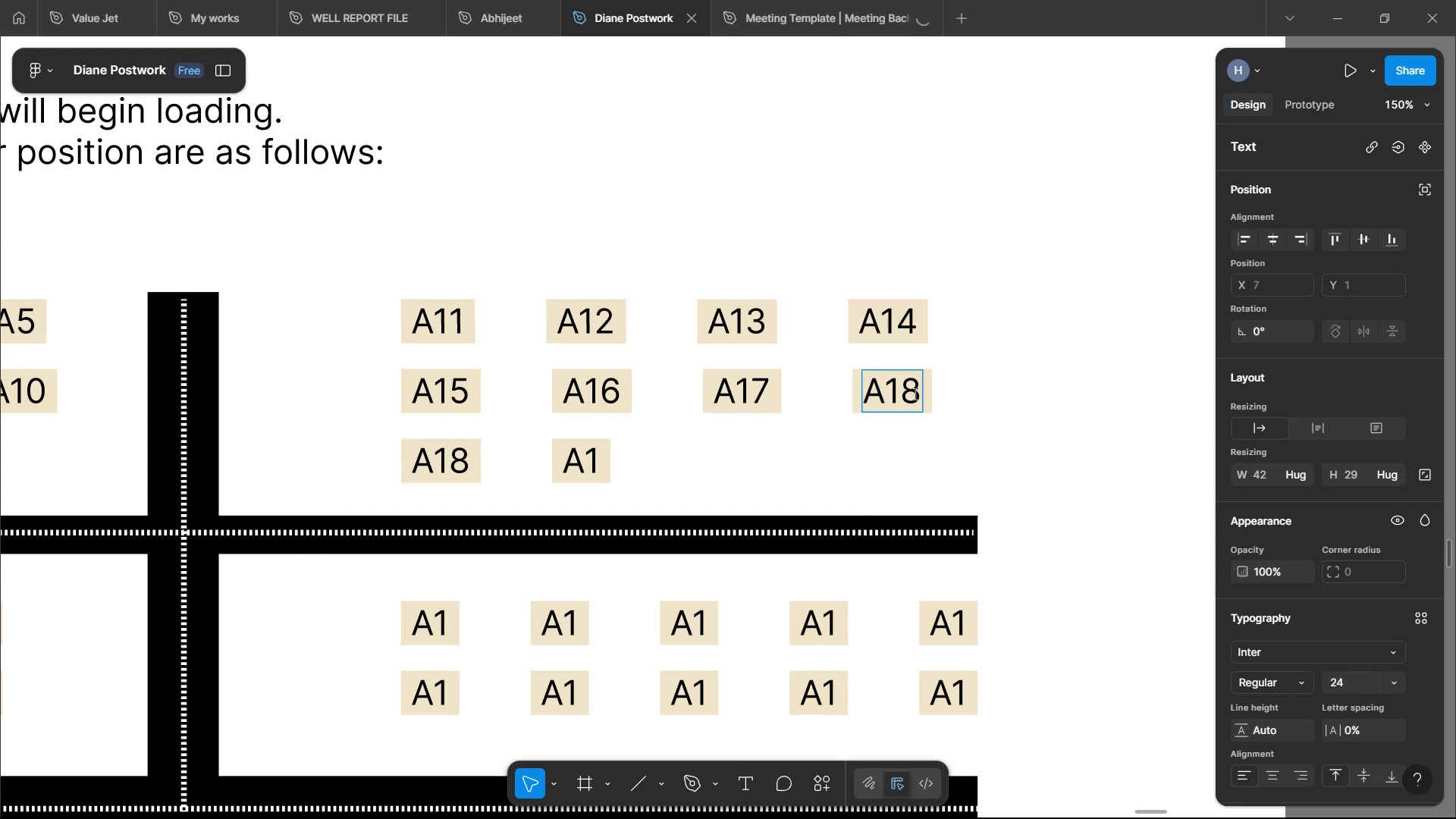 
key(9)
 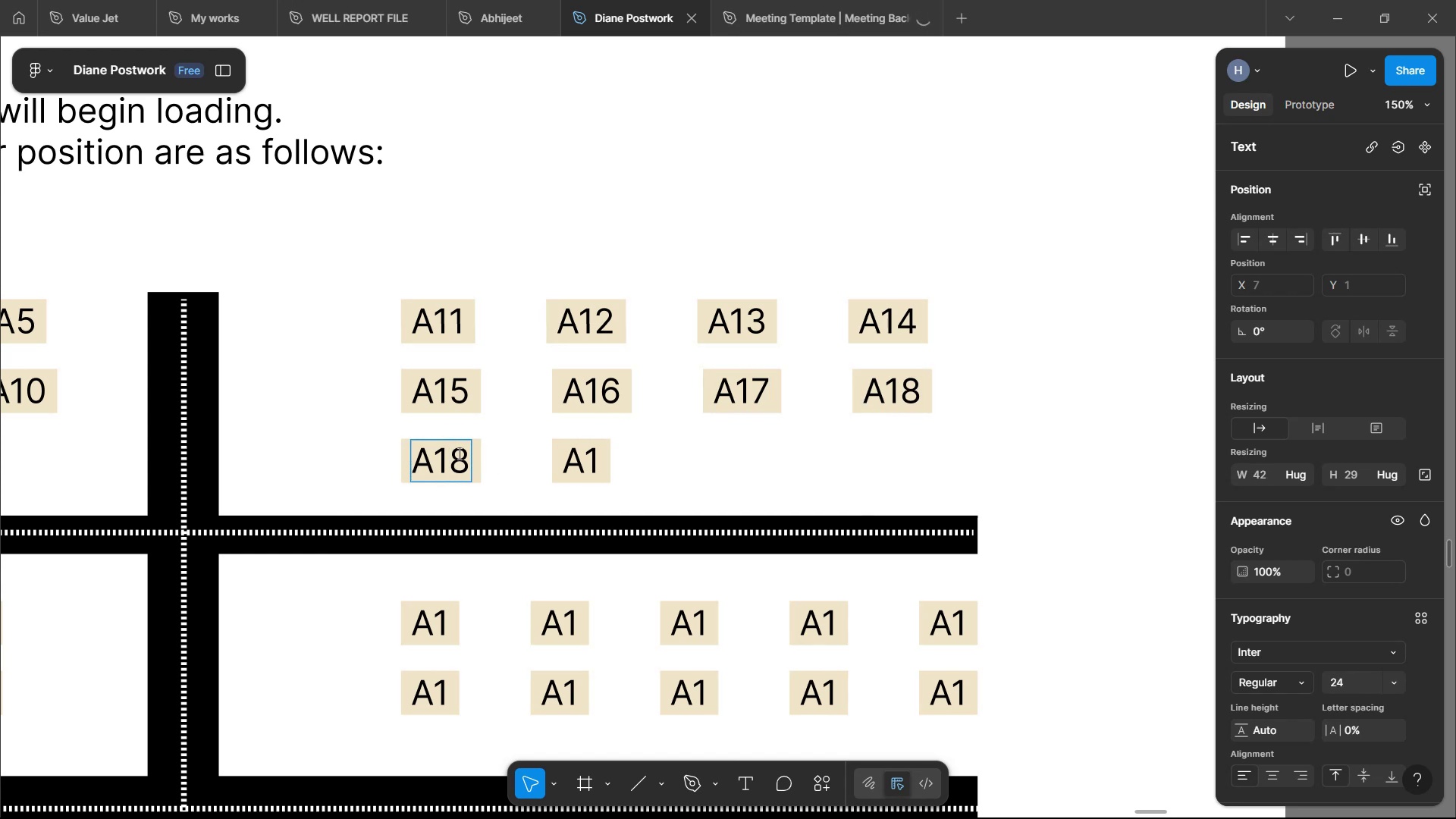 
left_click([593, 465])
 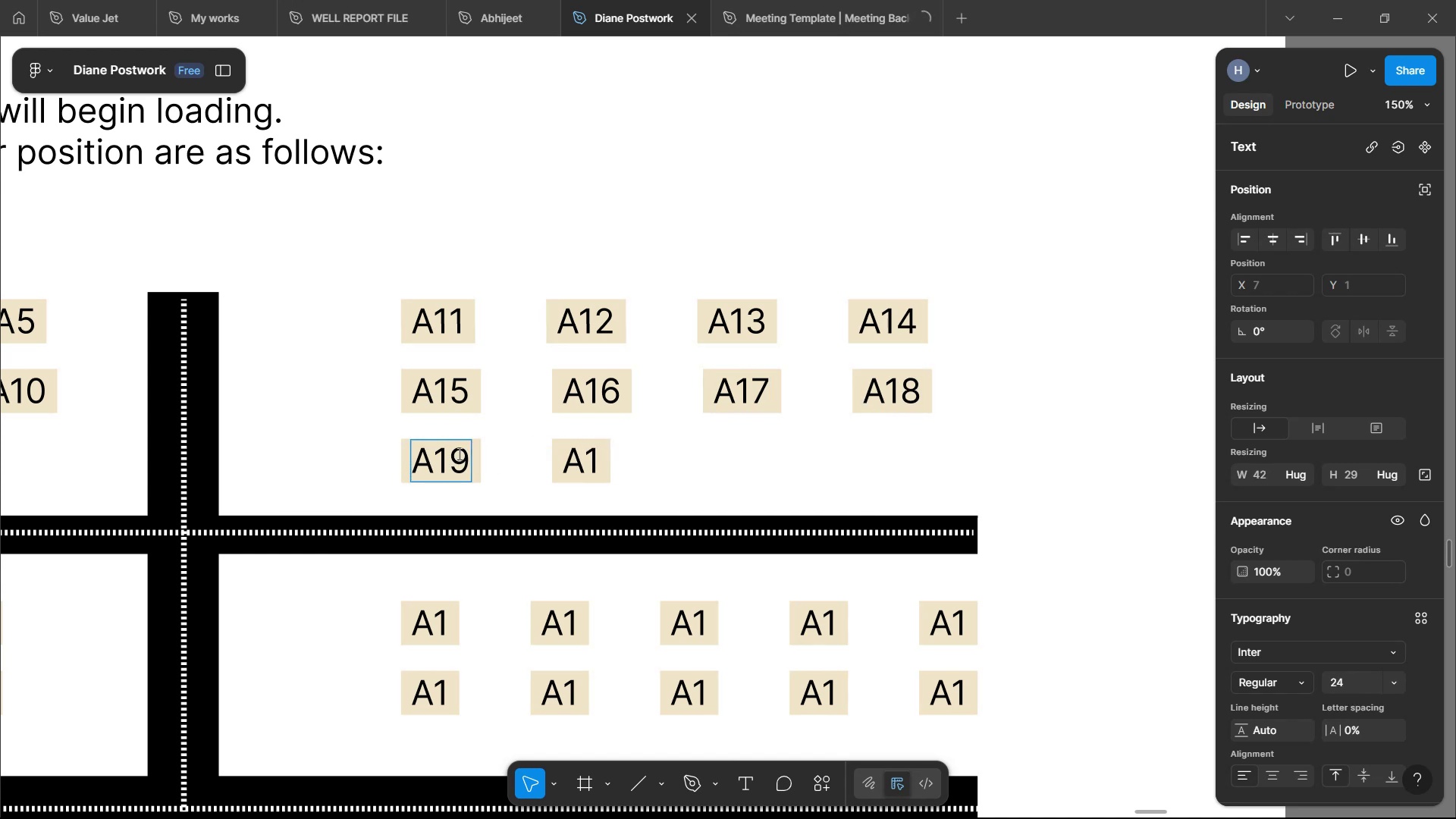 
key(Backspace)
type(20)
 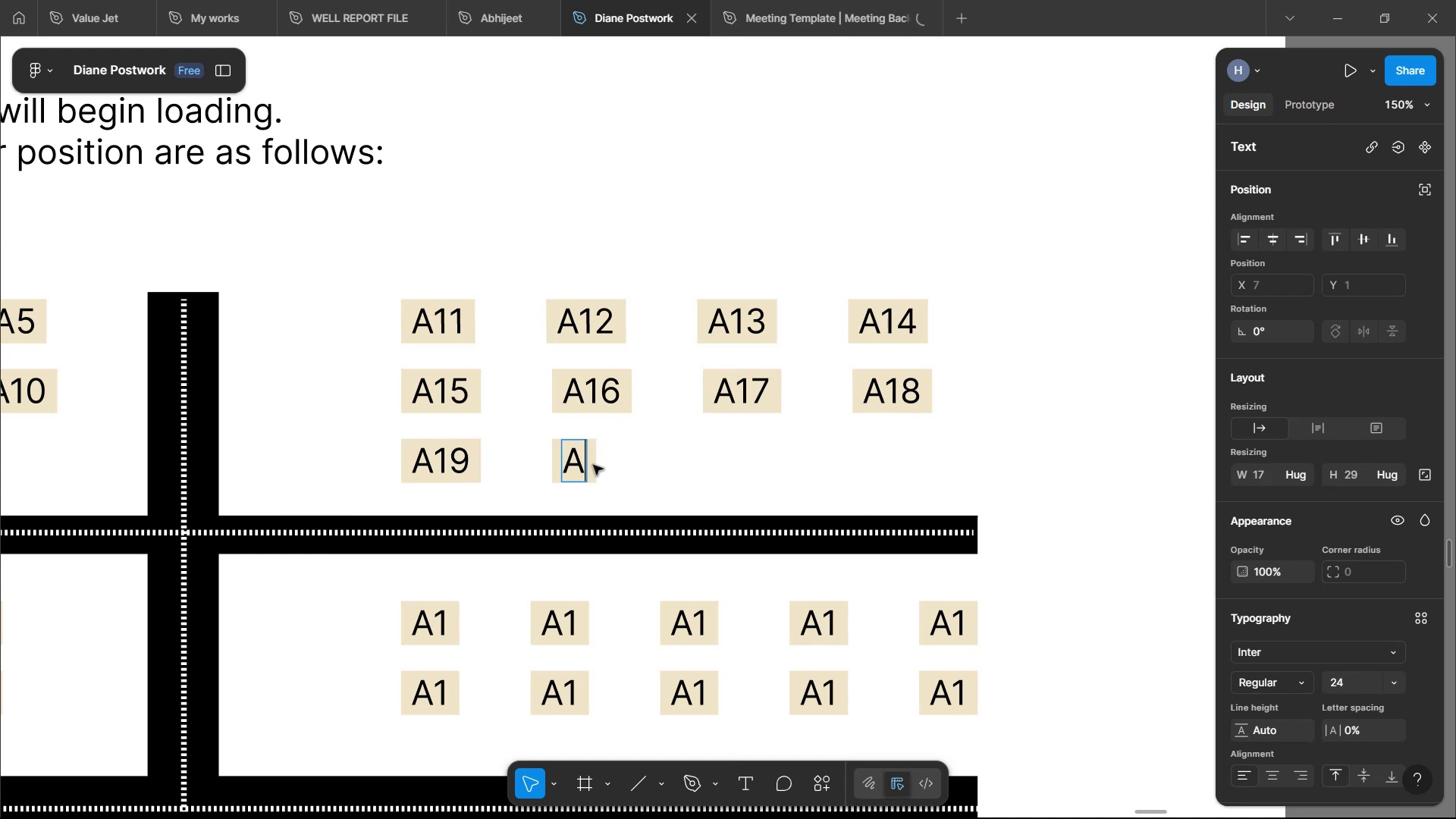 
left_click([751, 466])
 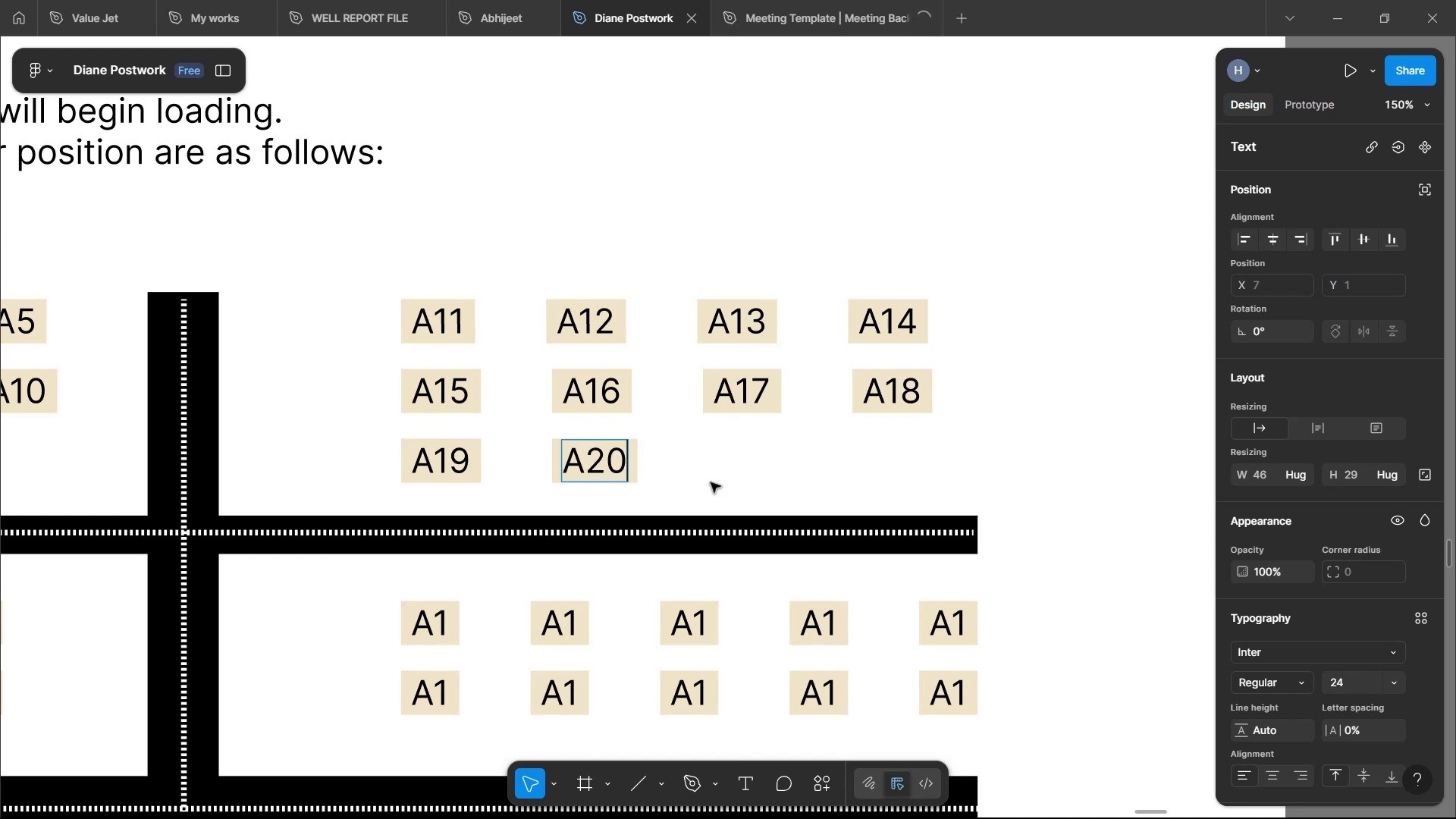 
left_click([972, 418])
 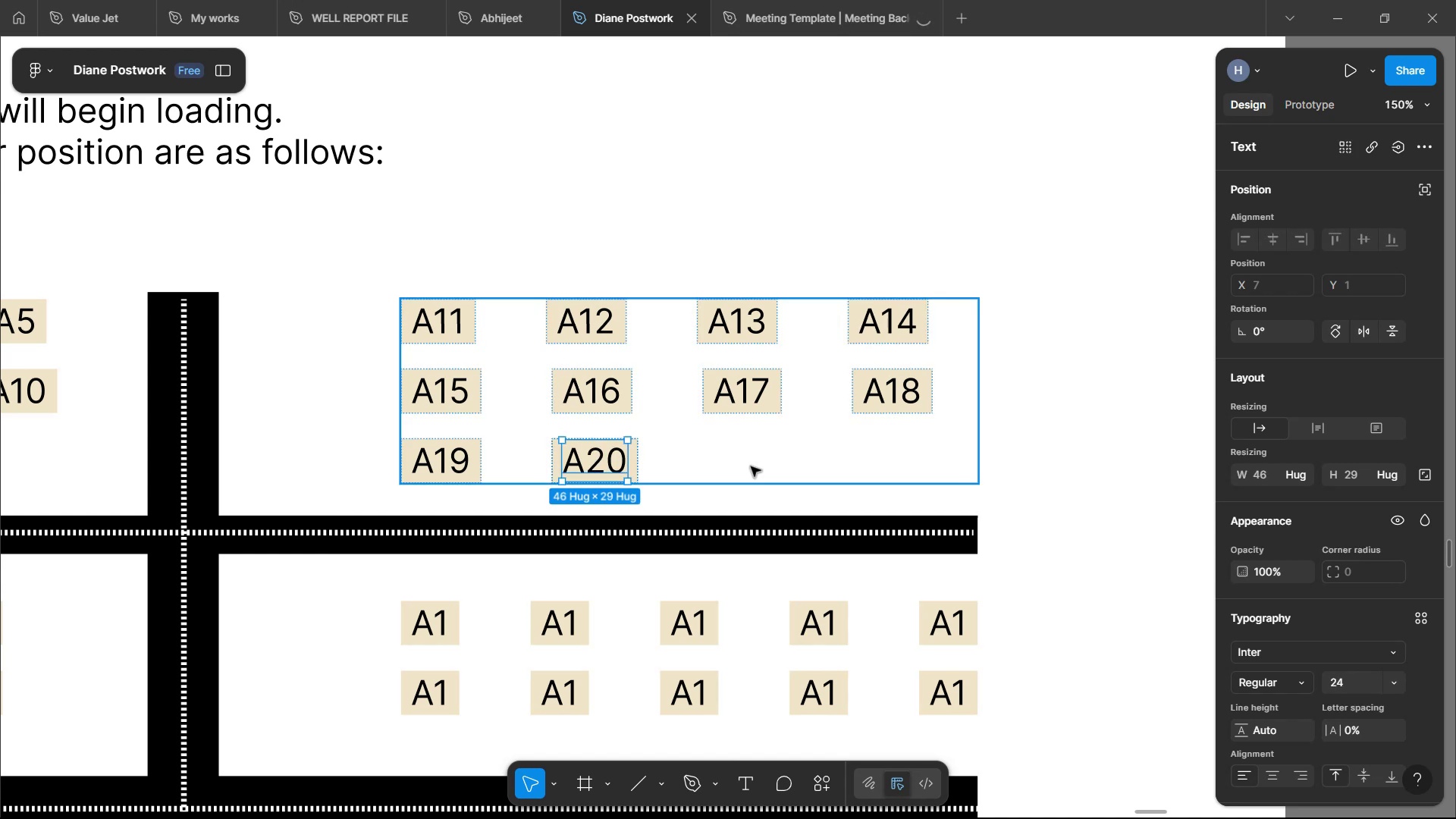 
left_click_drag(start_coordinate=[982, 424], to_coordinate=[1096, 441])
 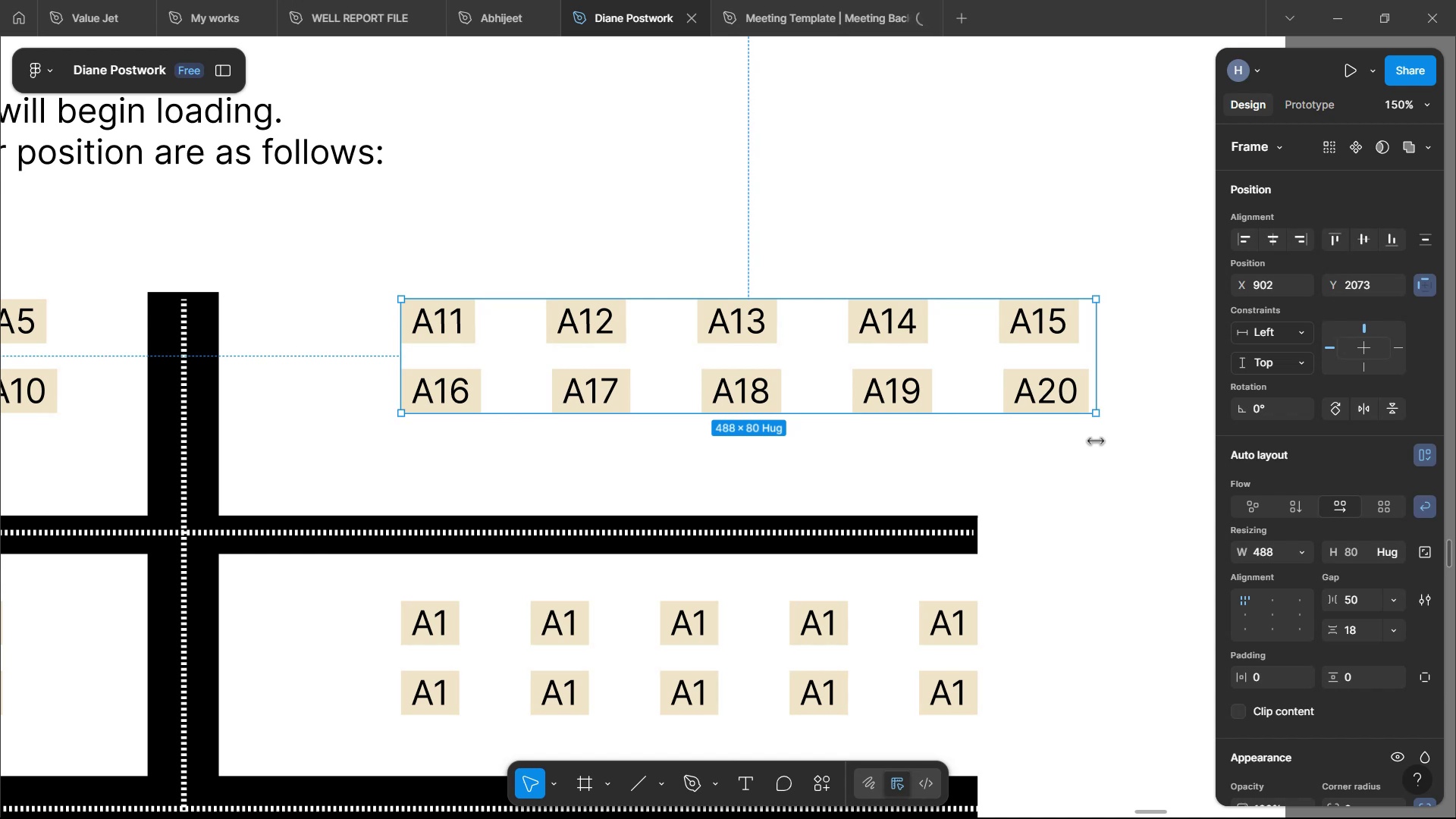 
hold_key(key=ArrowLeft, duration=1.05)
 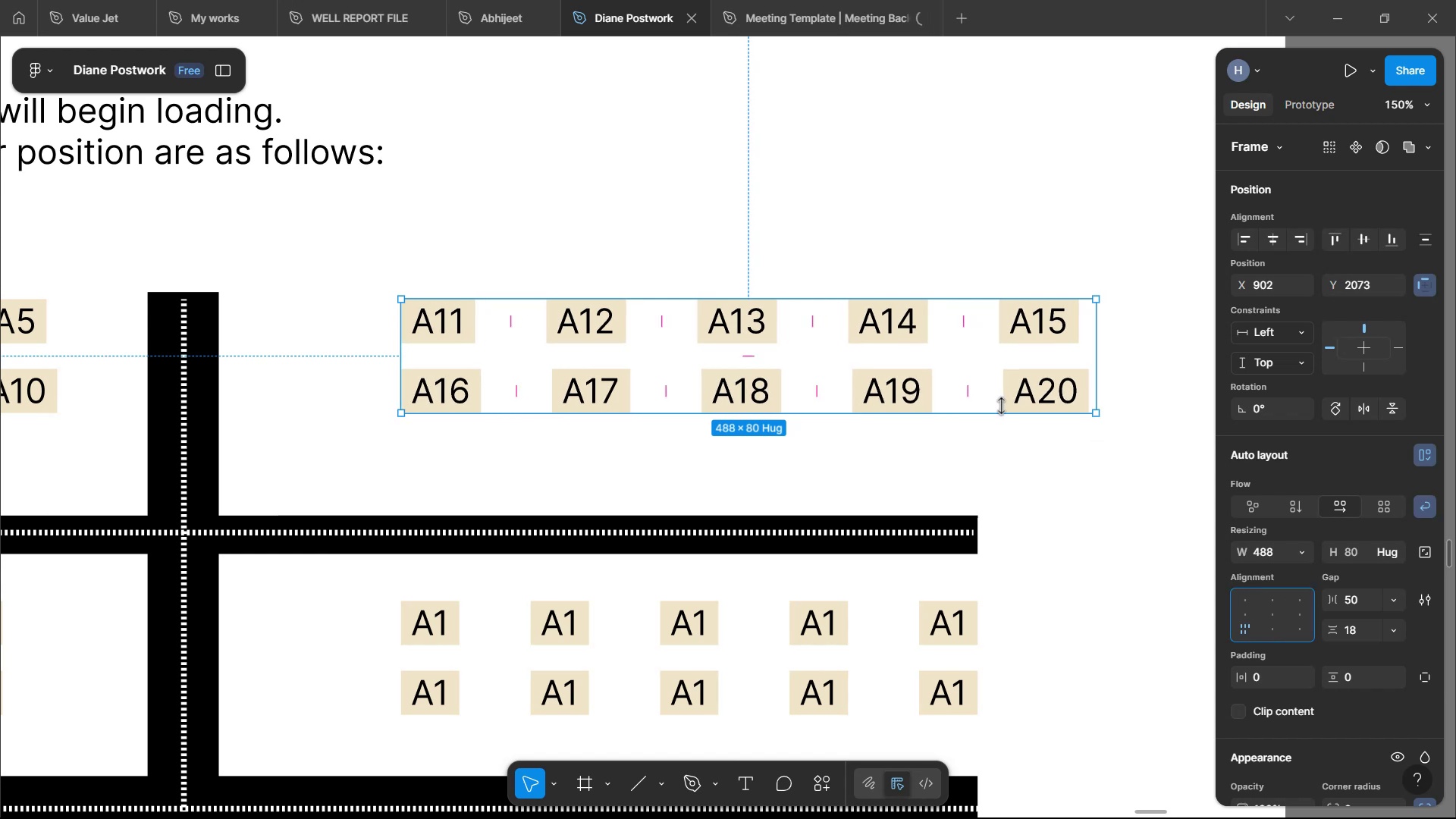 
left_click([1272, 619])
 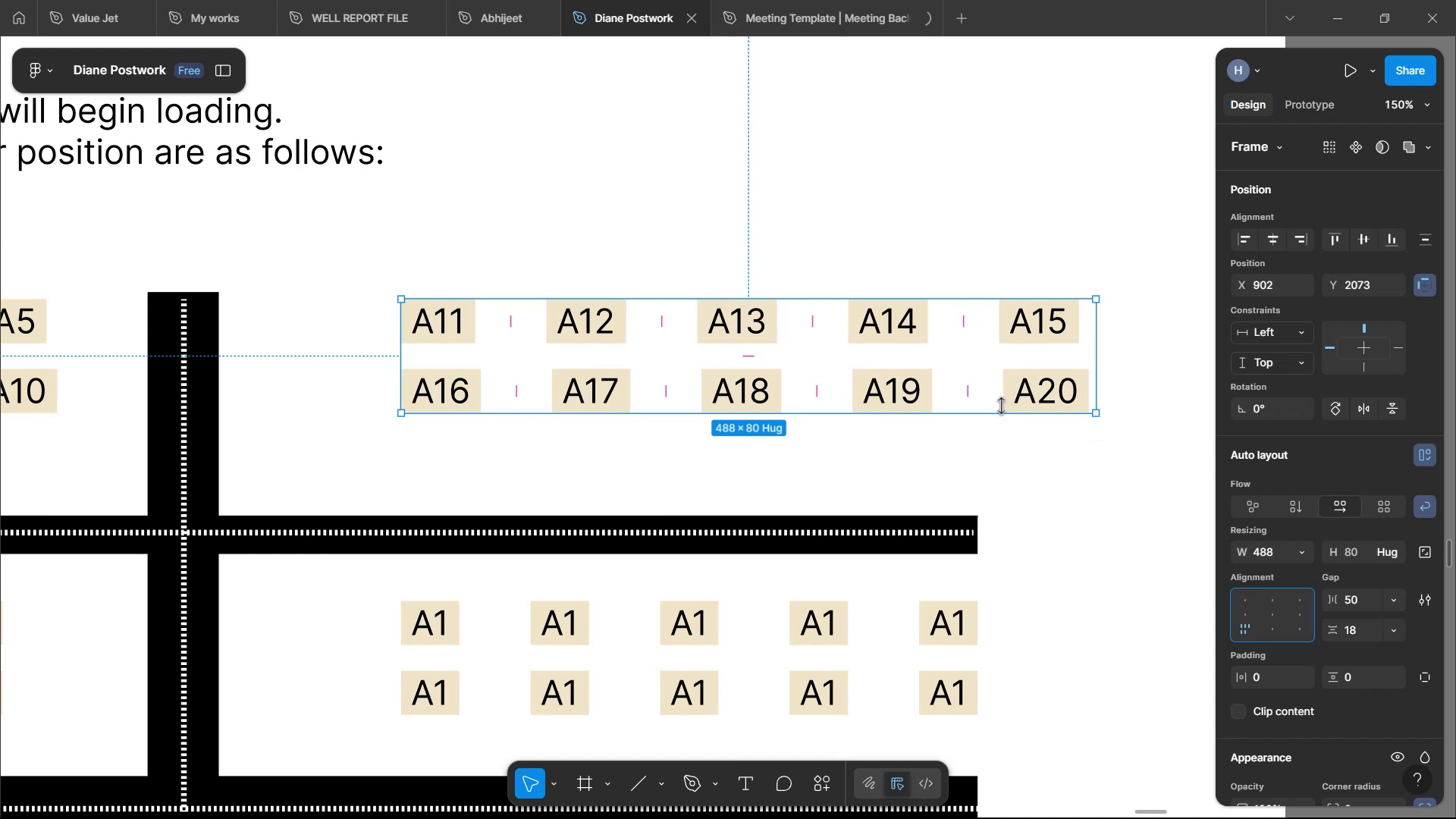 
left_click([1037, 466])
 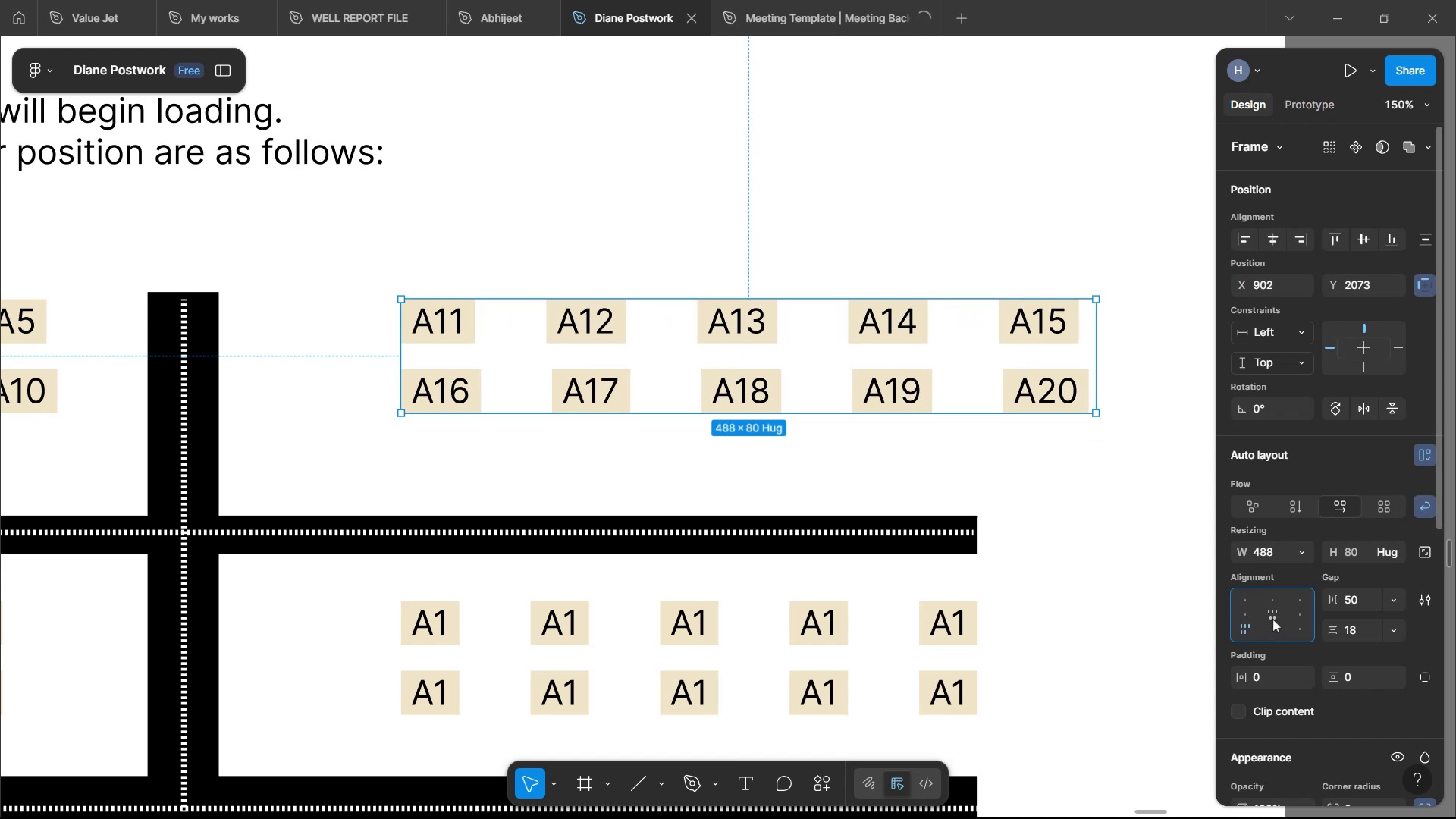 
double_click([1043, 397])
 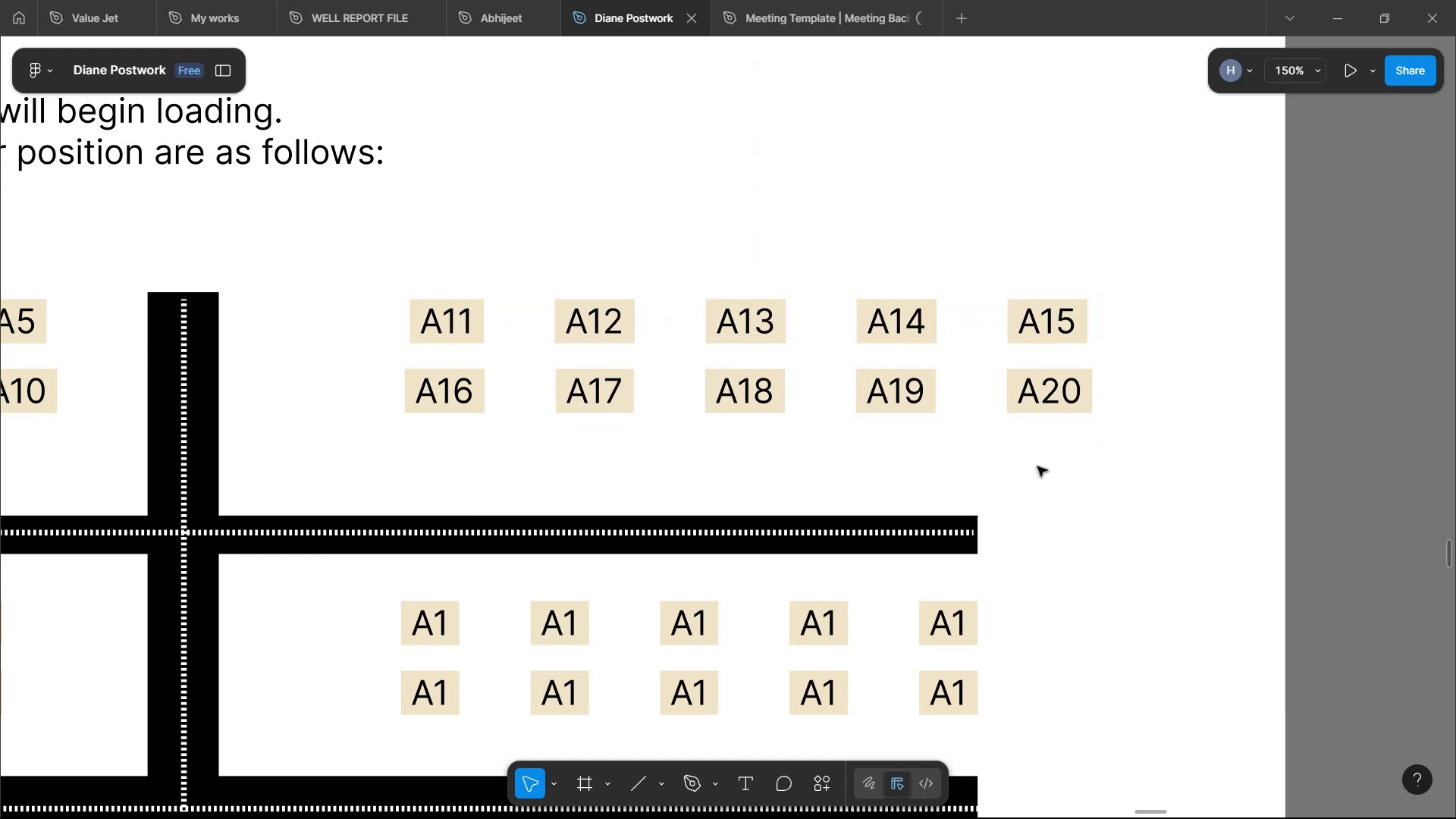 
hold_key(key=ArrowLeft, duration=1.53)
 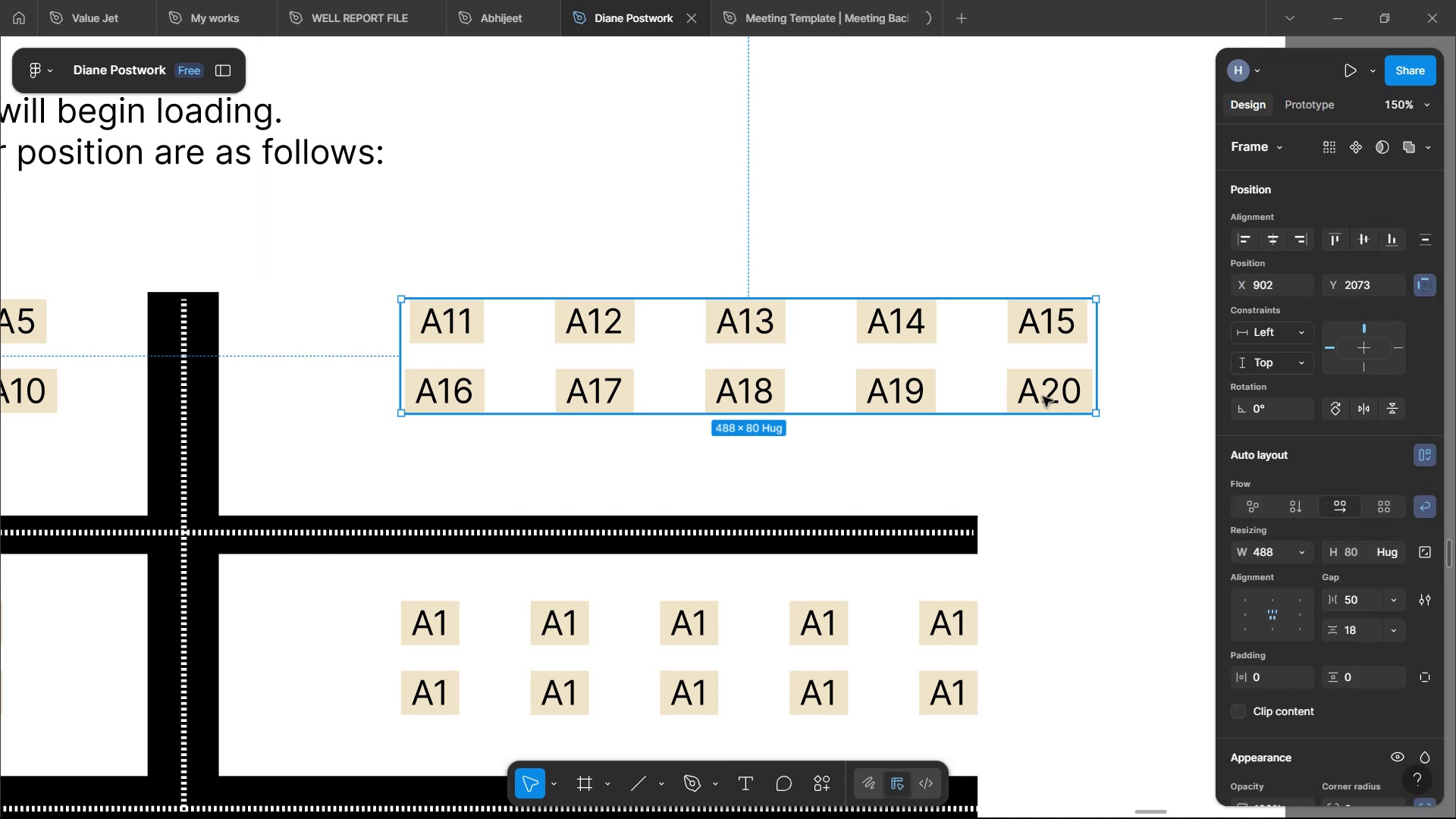 
hold_key(key=ArrowLeft, duration=1.5)
 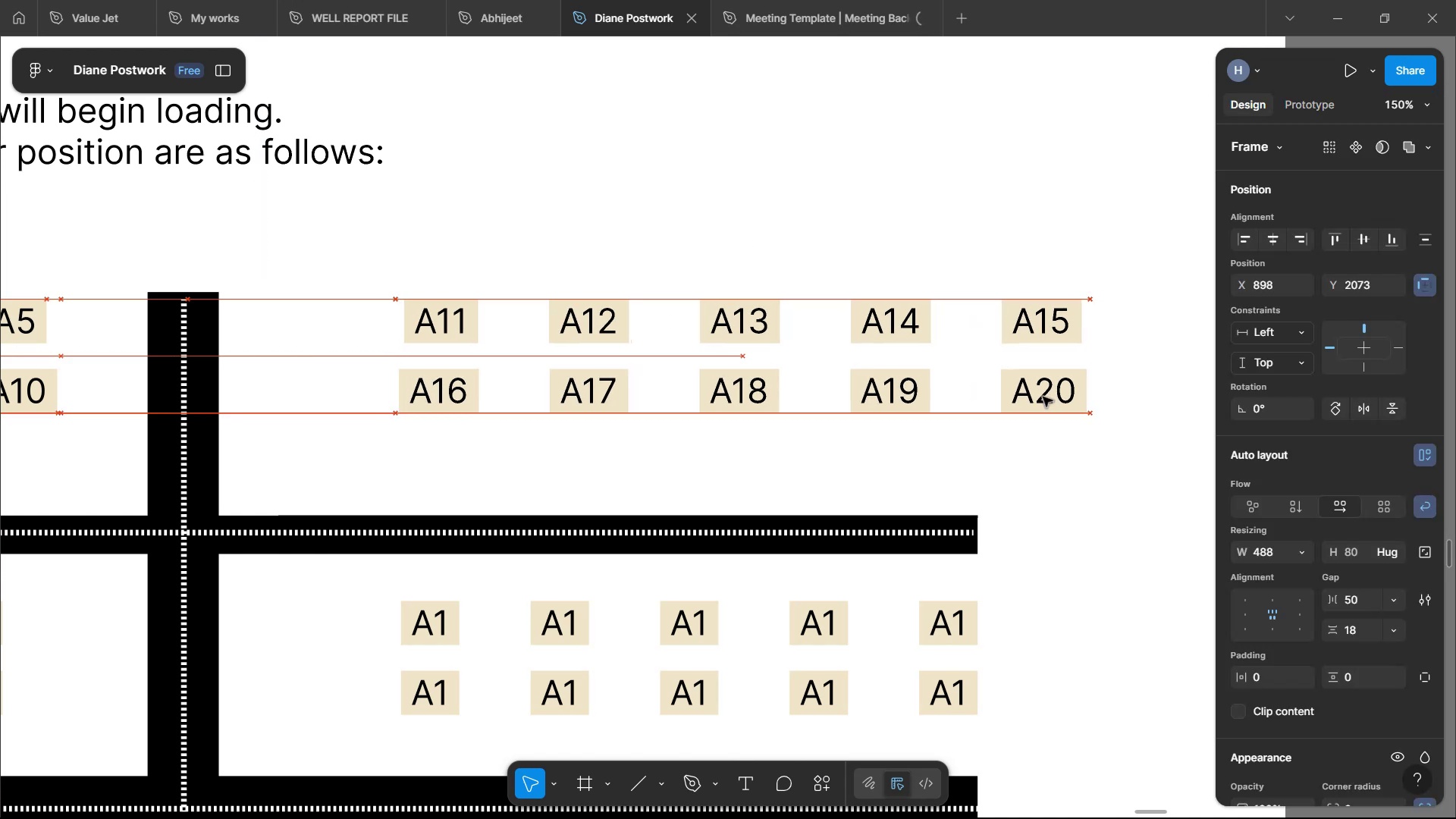 
hold_key(key=ArrowLeft, duration=0.51)
 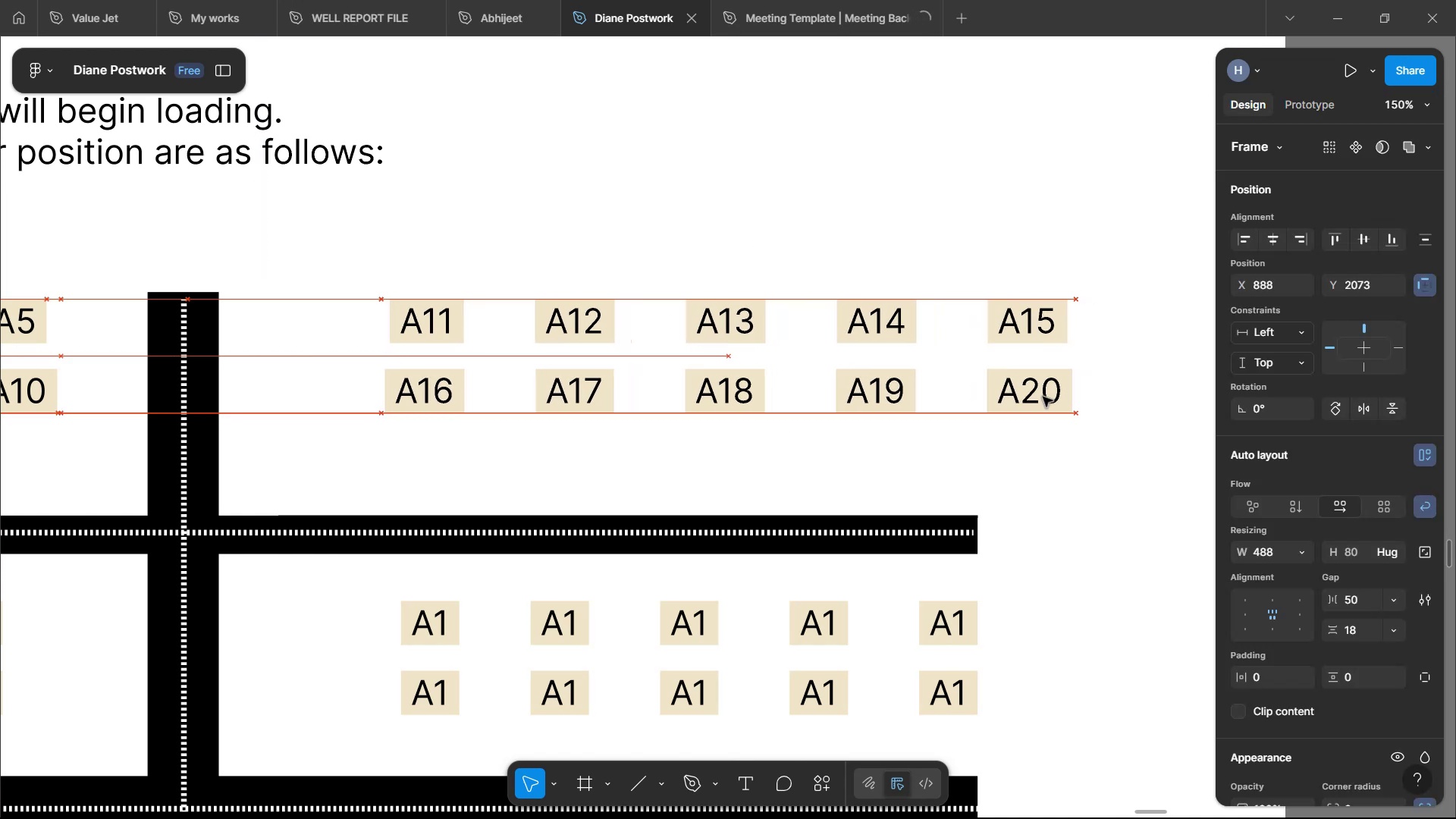 
key(ArrowLeft)
 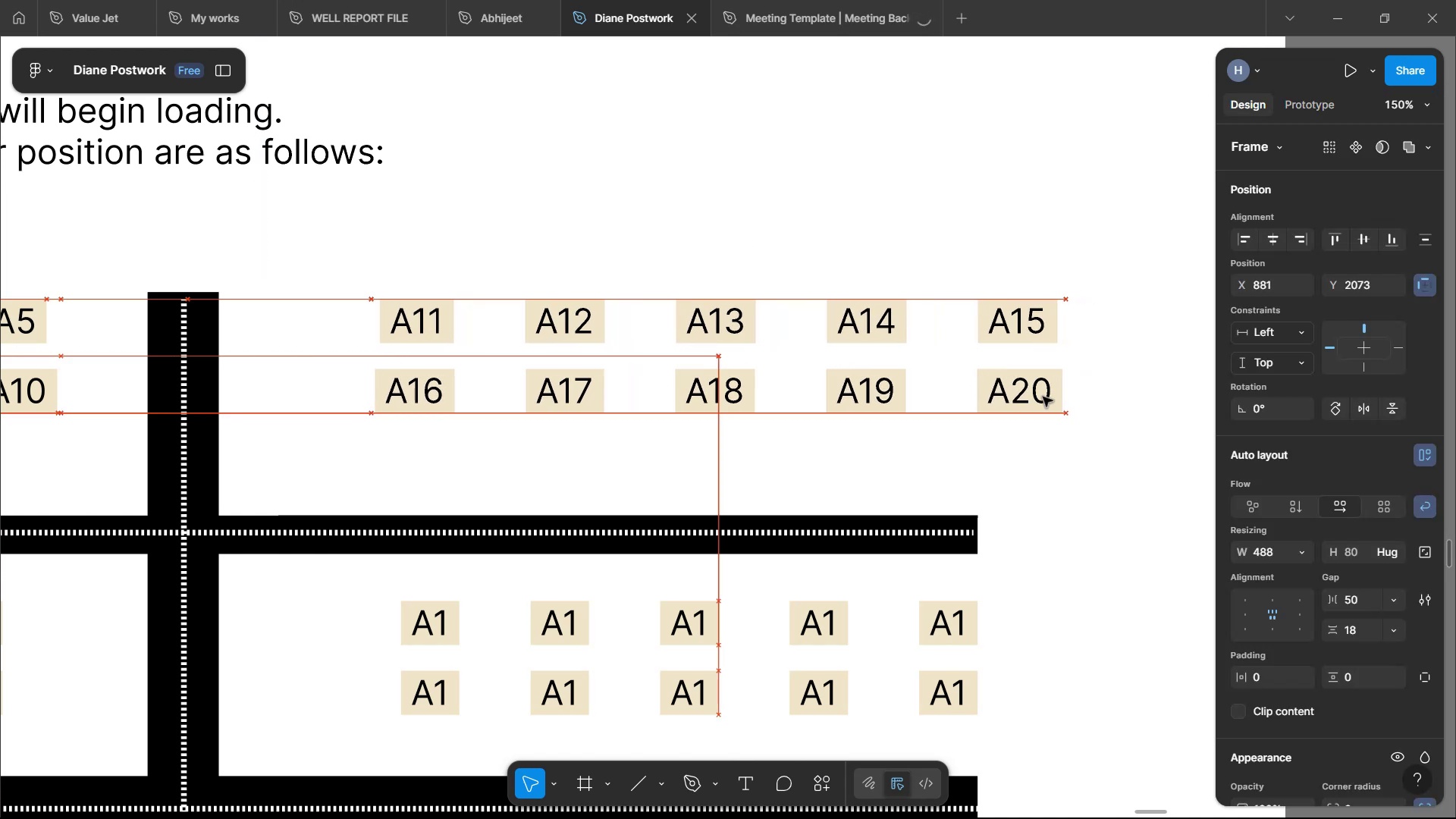 
key(ArrowLeft)
 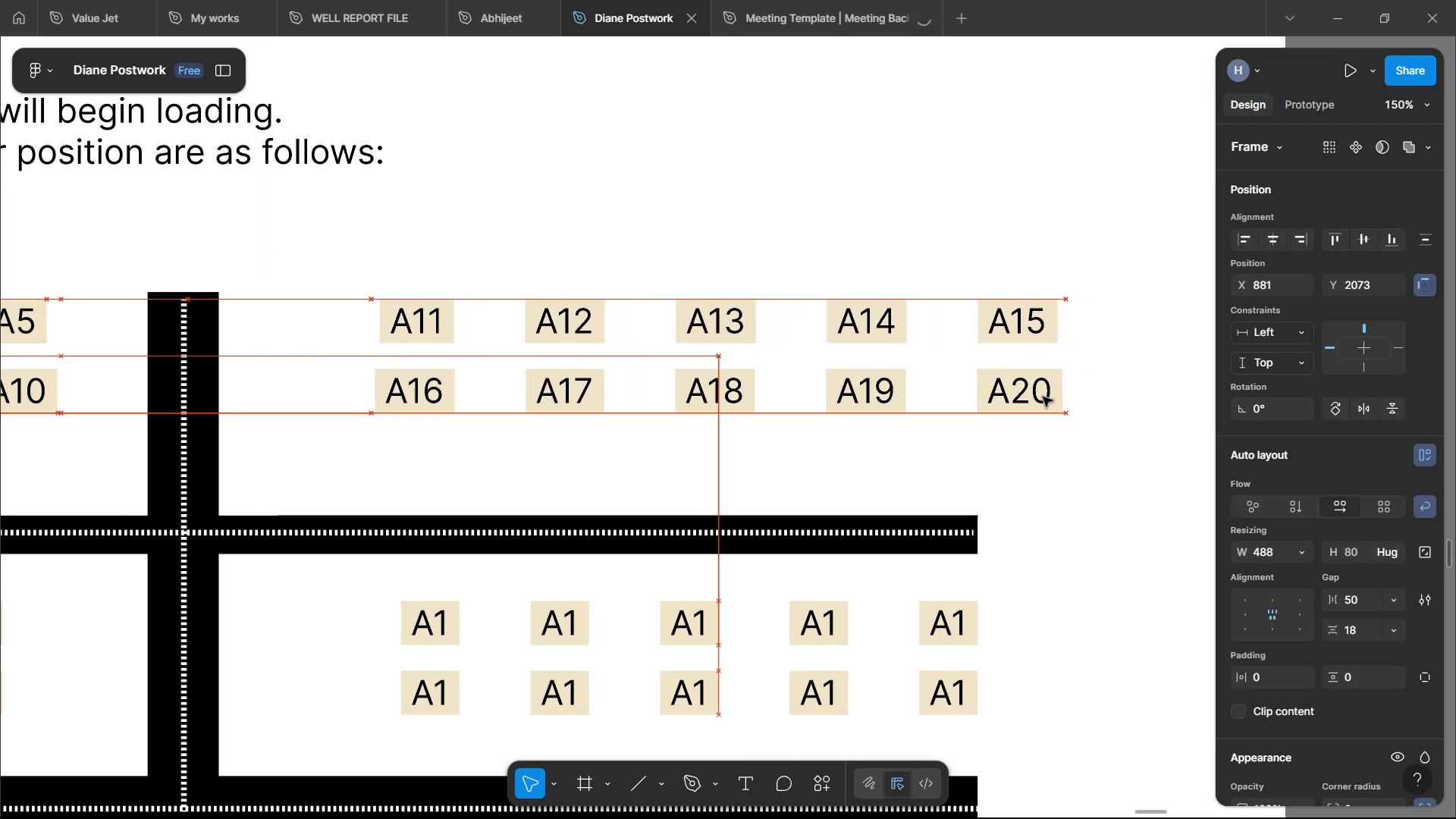 
key(ArrowLeft)
 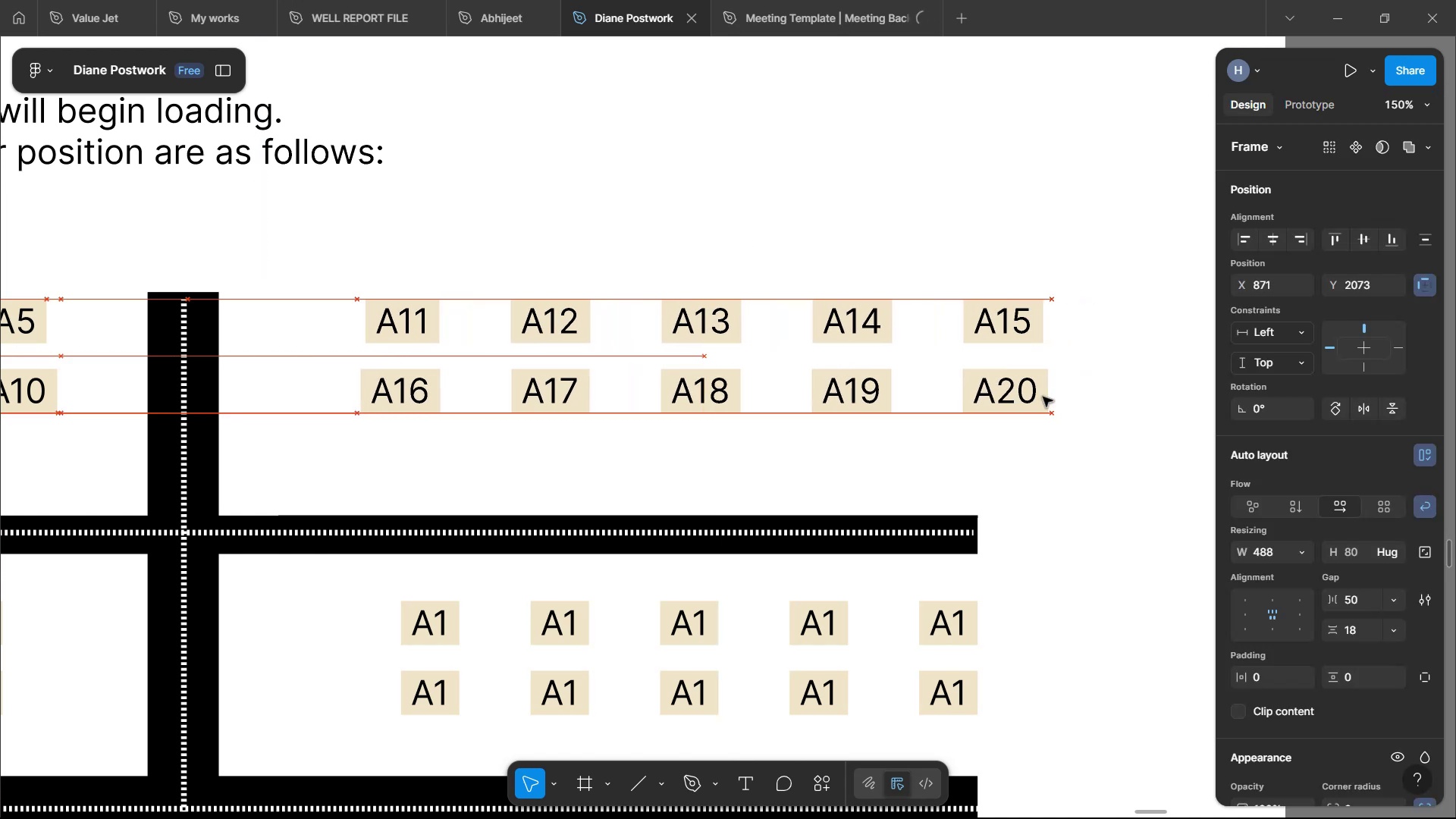 
key(ArrowLeft)
 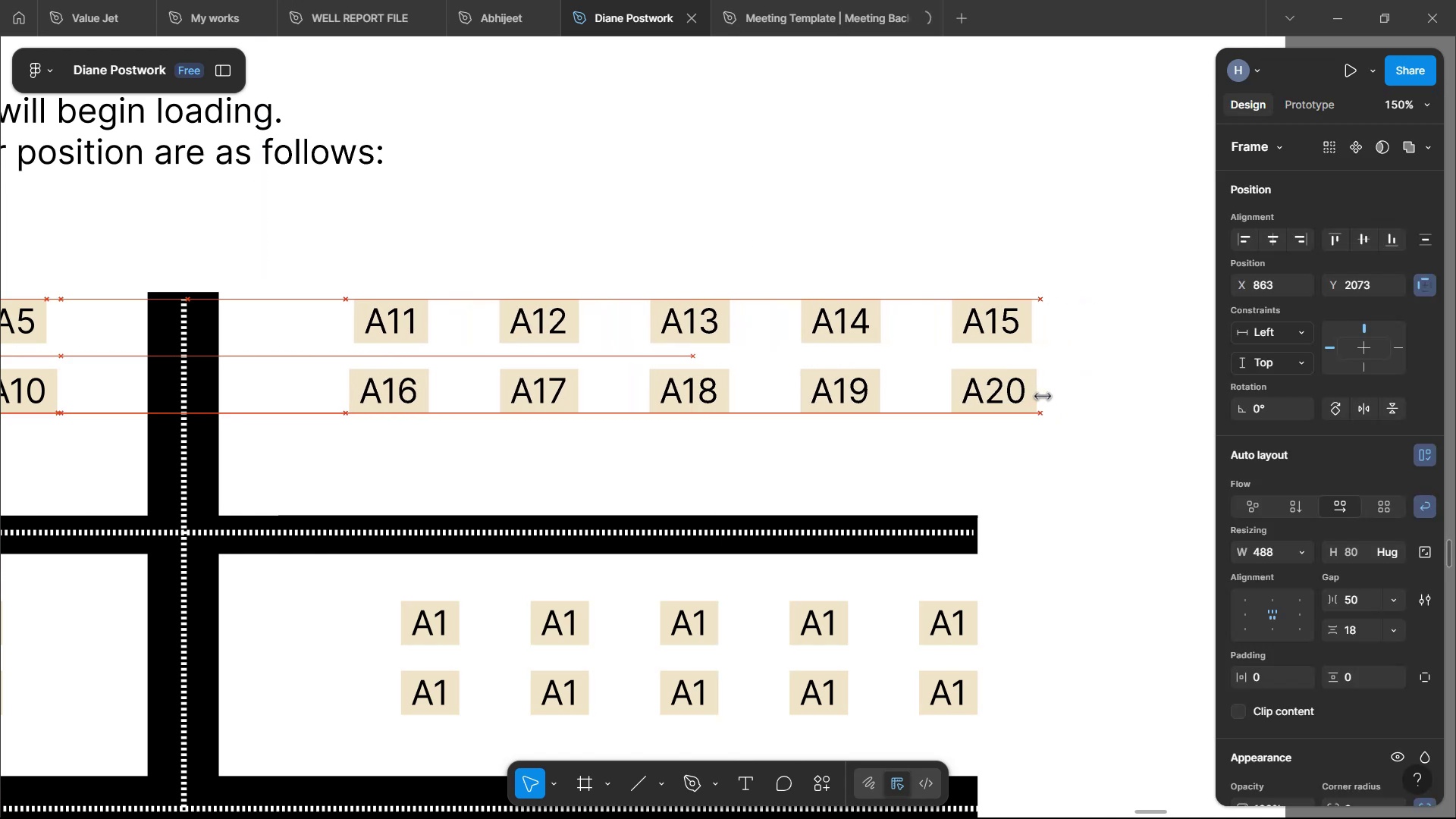 
key(ArrowLeft)
 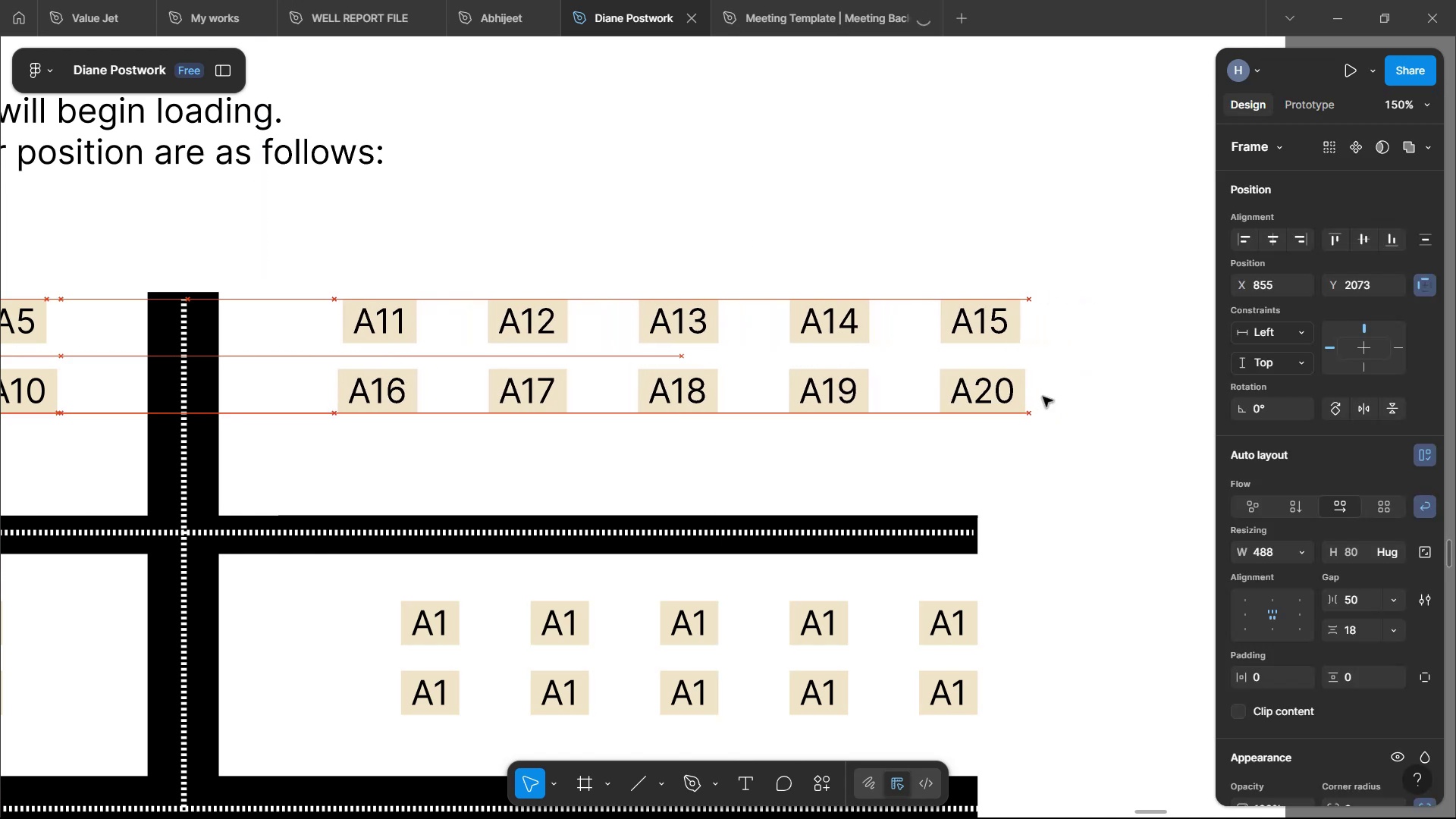 
key(ArrowLeft)
 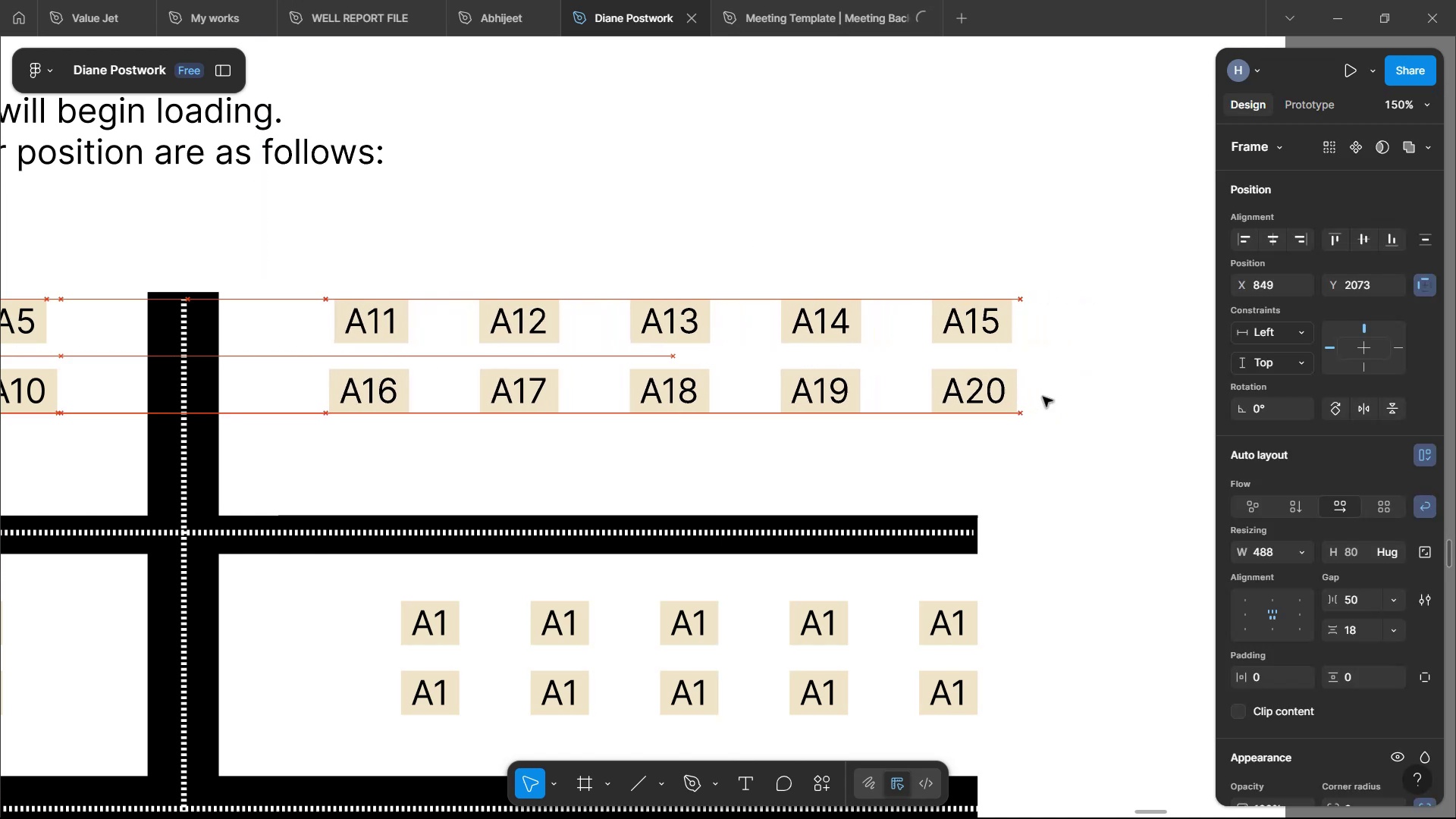 
key(ArrowLeft)
 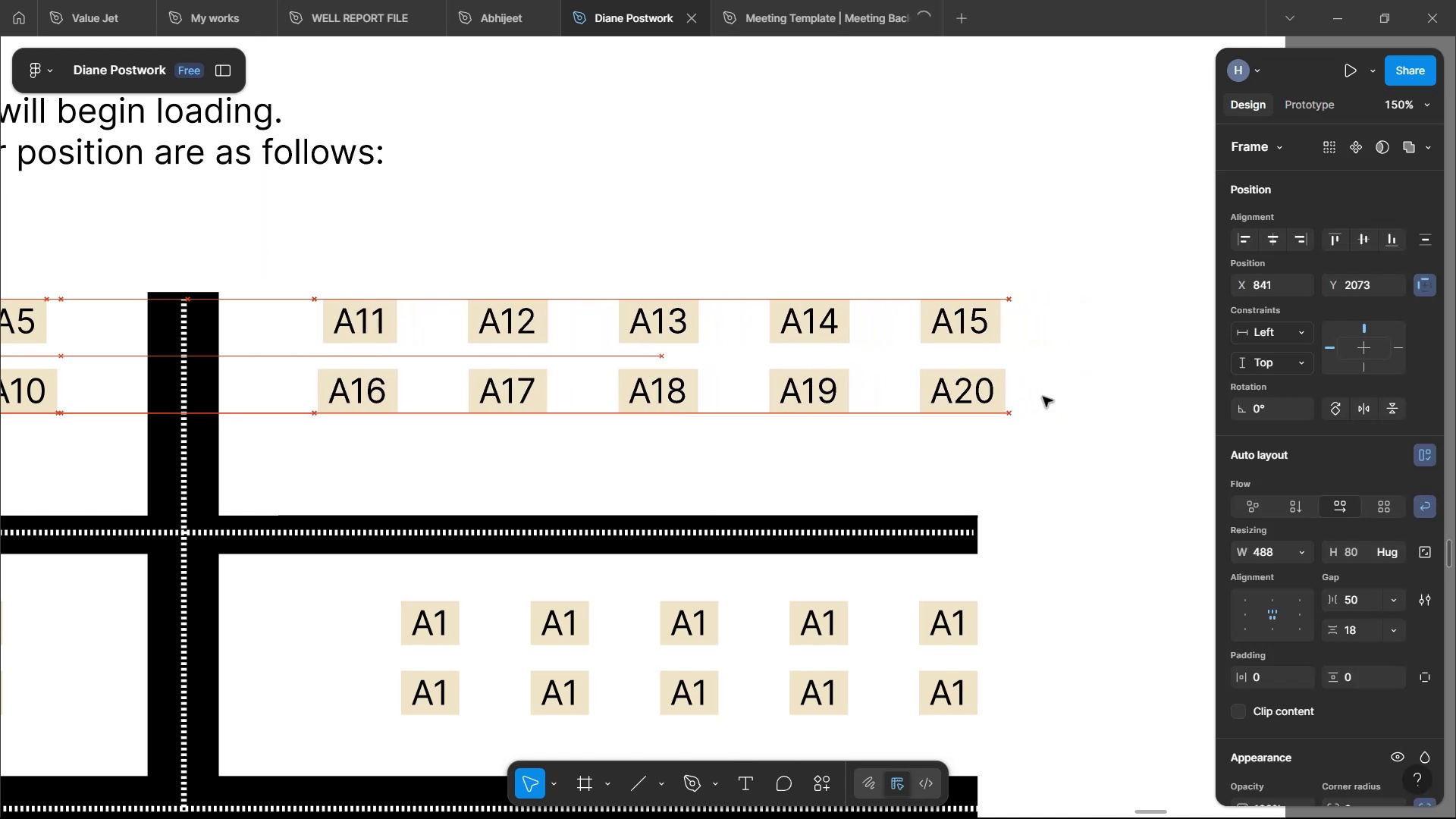 
key(ArrowLeft)
 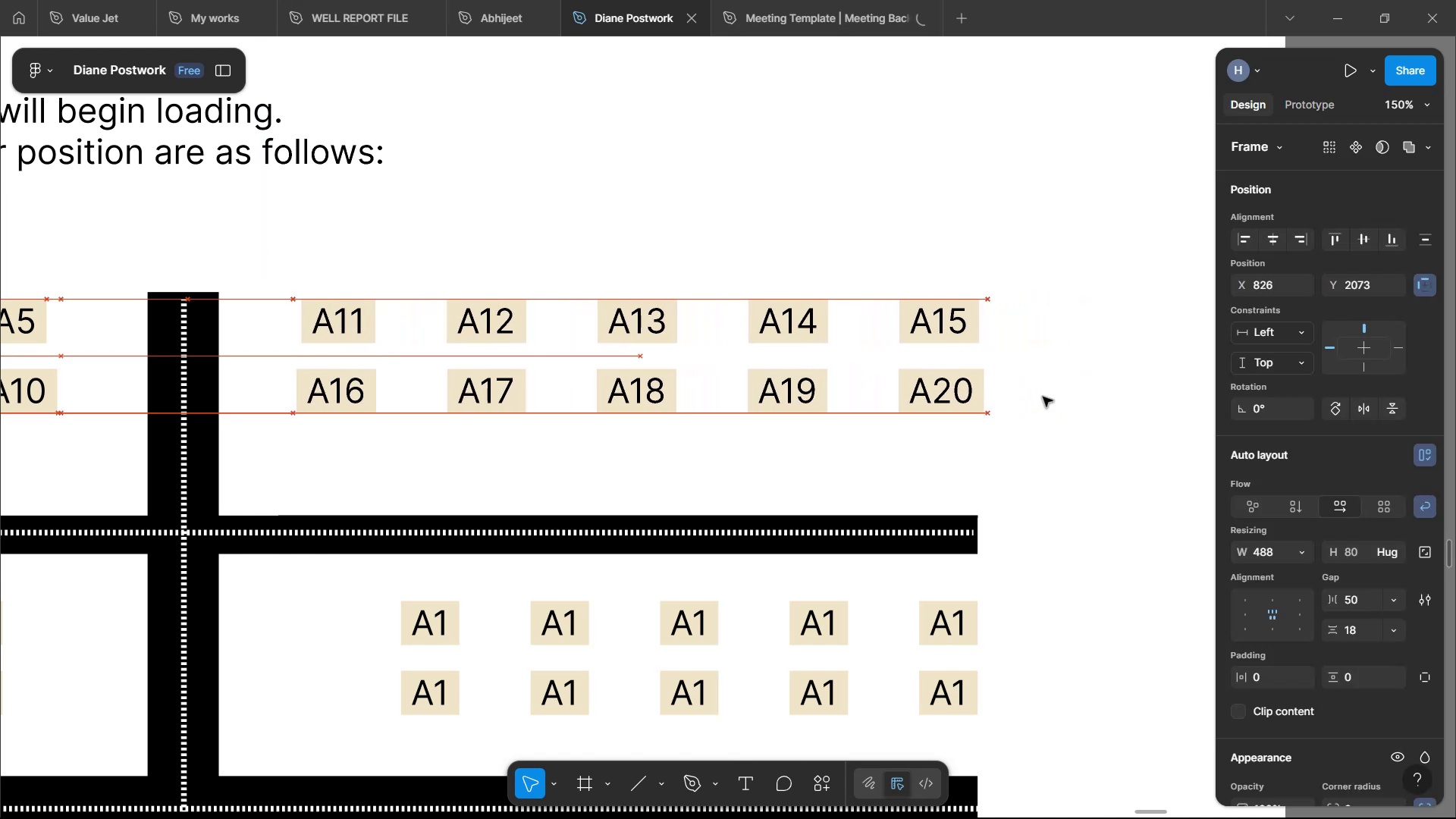 
key(ArrowRight)
 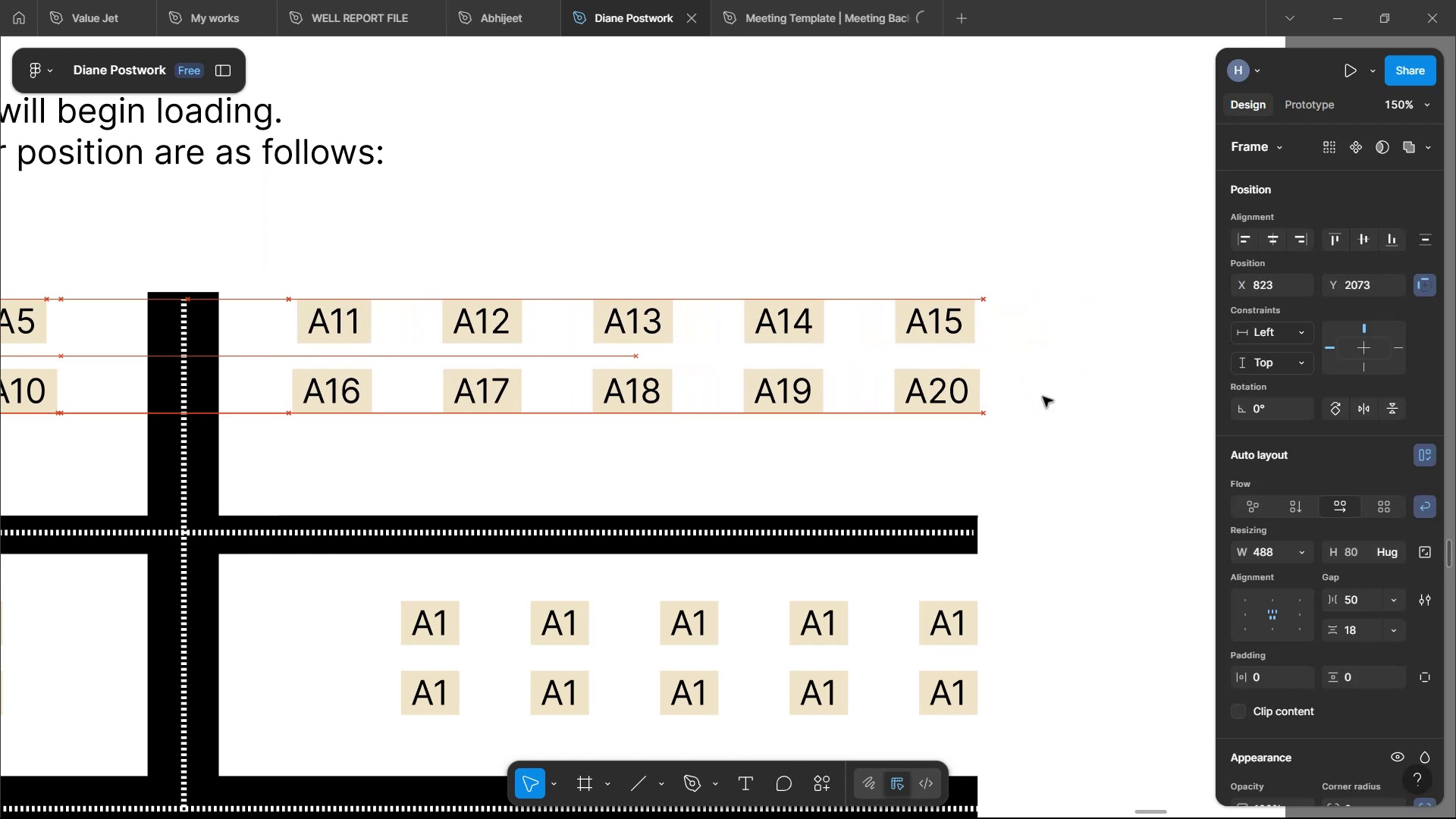 
hold_key(key=ShiftLeft, duration=1.52)
scroll: coordinate [894, 404], scroll_direction: none, amount: 0.0
 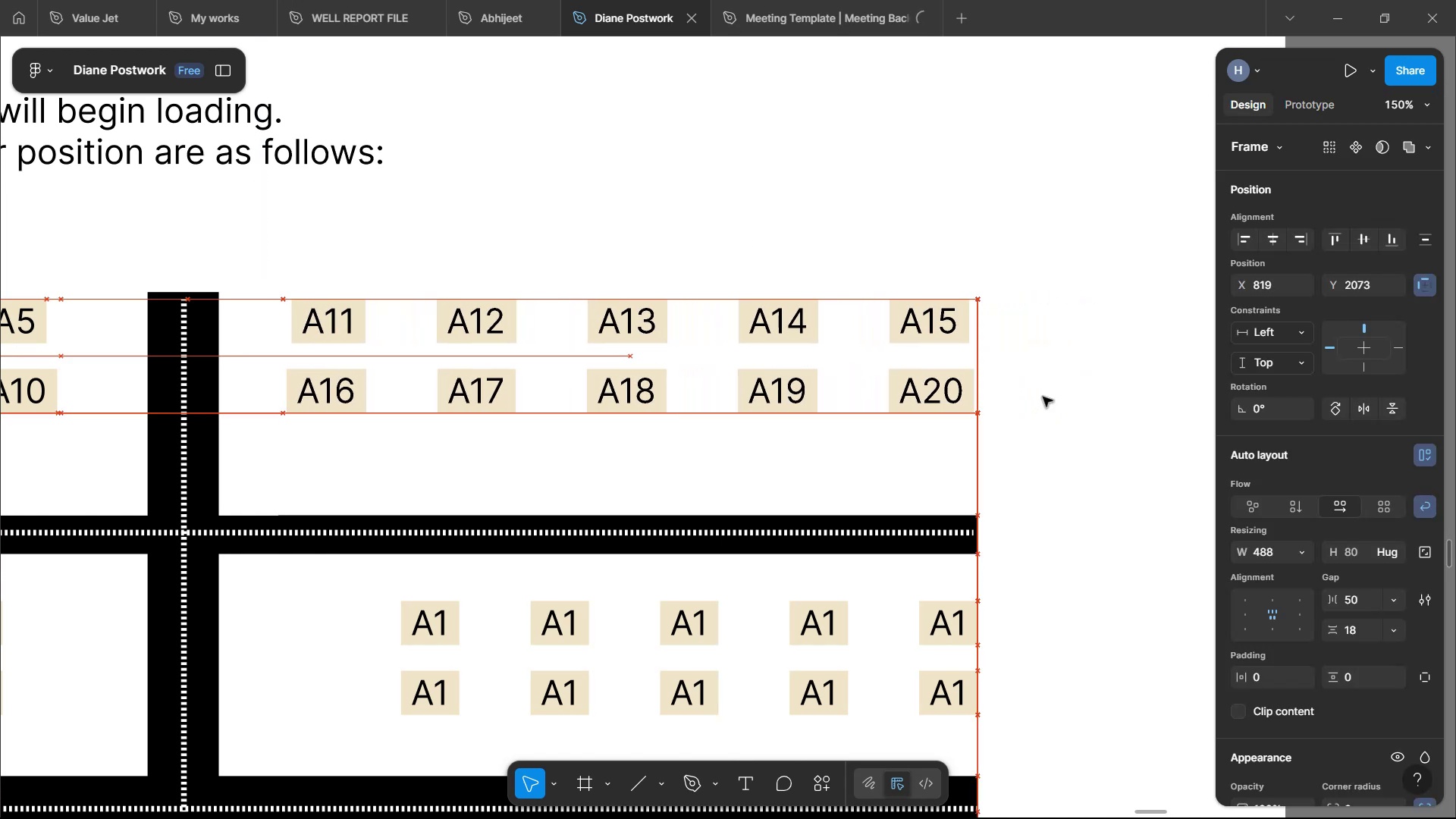 
scroll: coordinate [901, 400], scroll_direction: up, amount: 16.0
 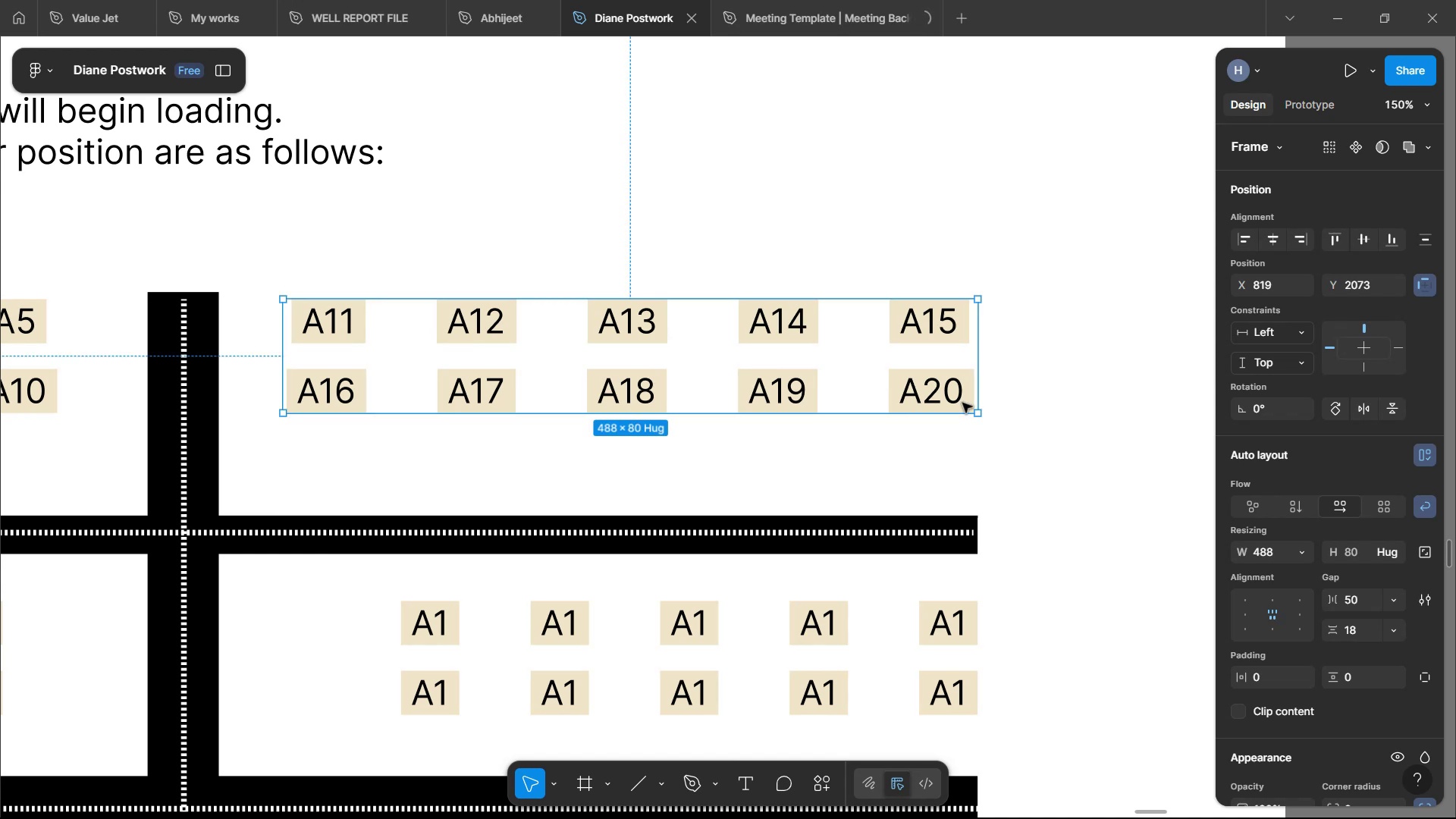 
hold_key(key=ShiftLeft, duration=1.24)
 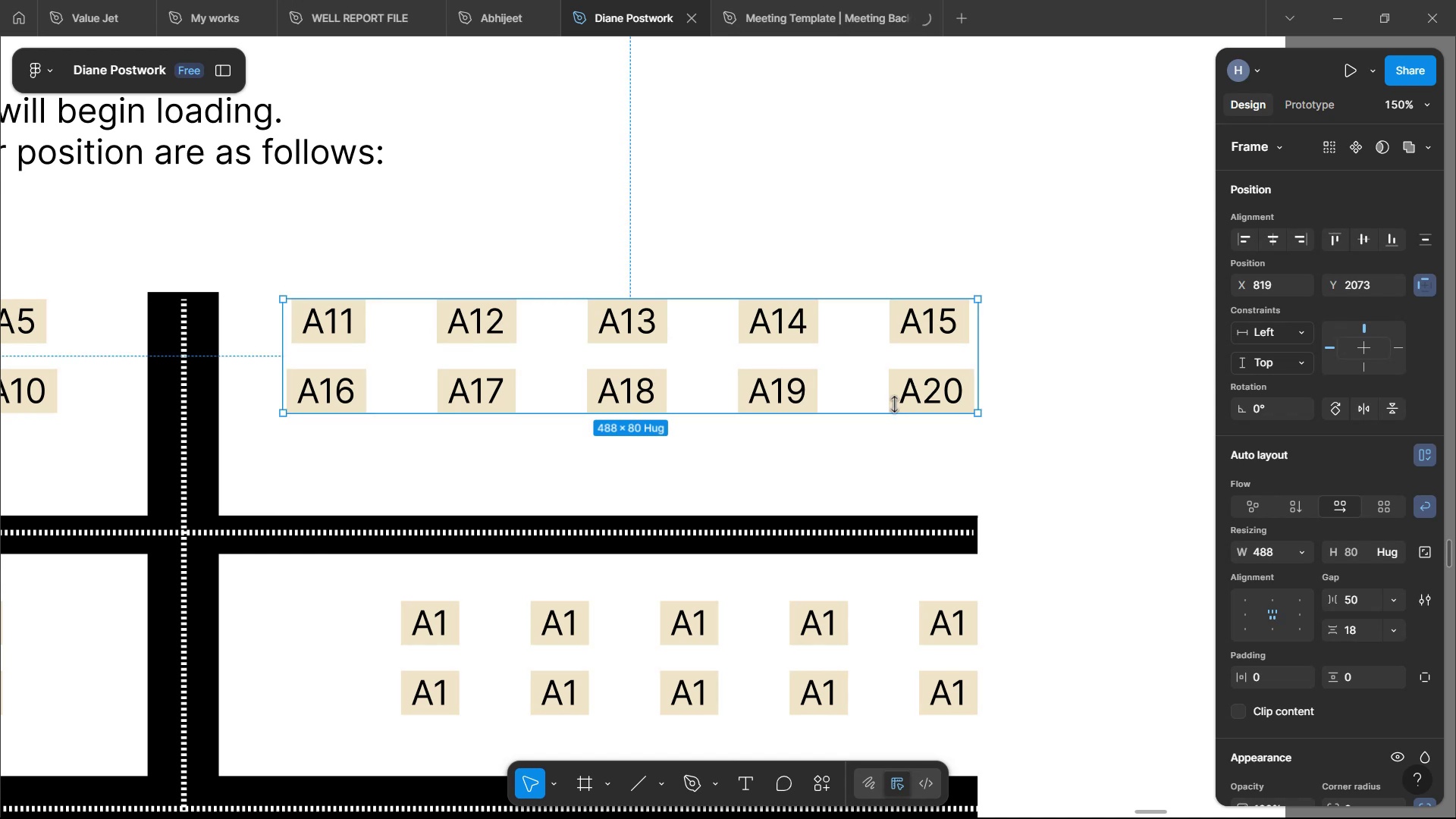 
left_click([893, 196])
 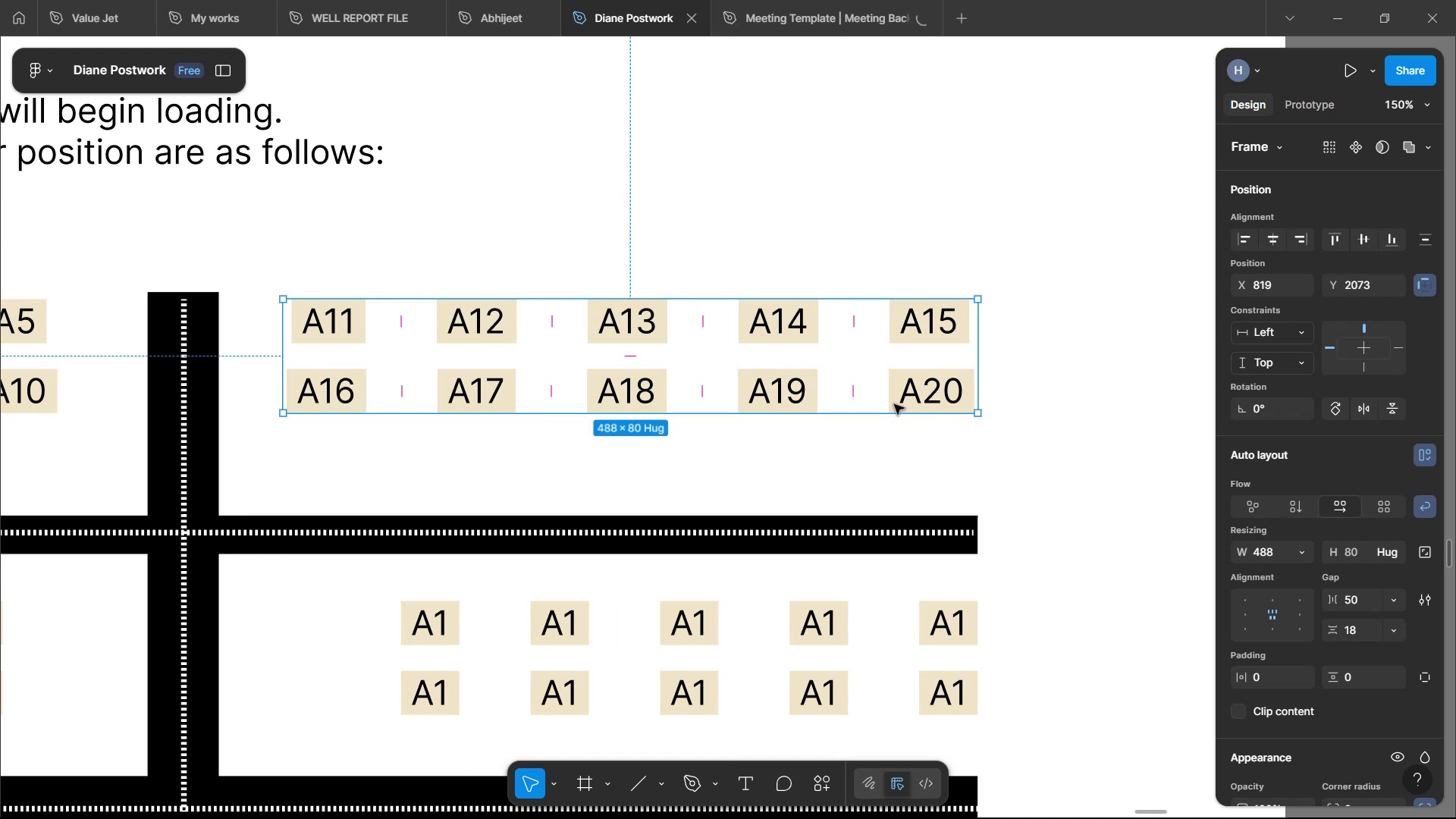 
hold_key(key=ControlLeft, duration=1.0)
scroll: coordinate [893, 196], scroll_direction: down, amount: 3.0
 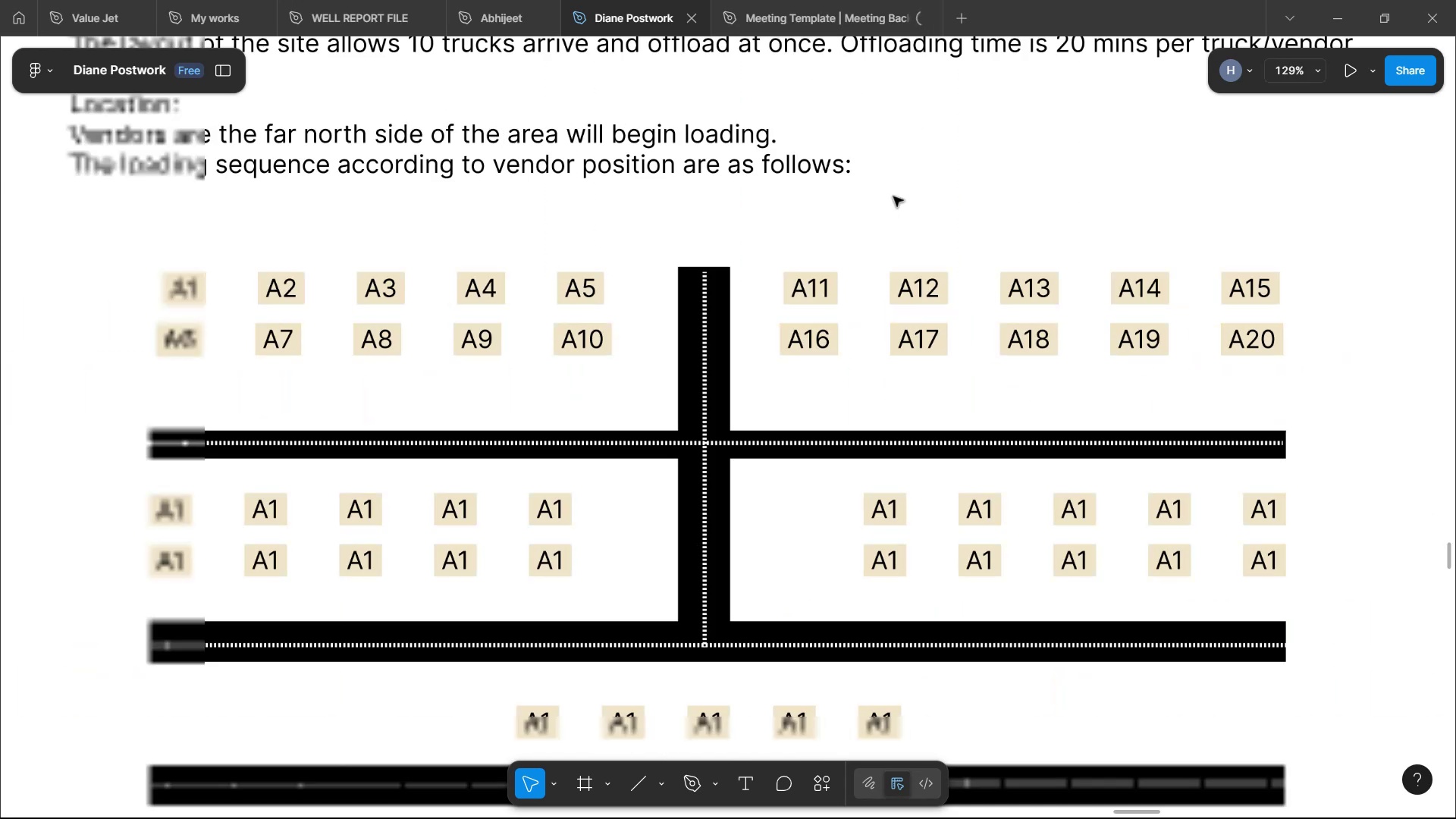 
hold_key(key=ControlLeft, duration=1.5)
scroll: coordinate [629, 449], scroll_direction: up, amount: 2.0
 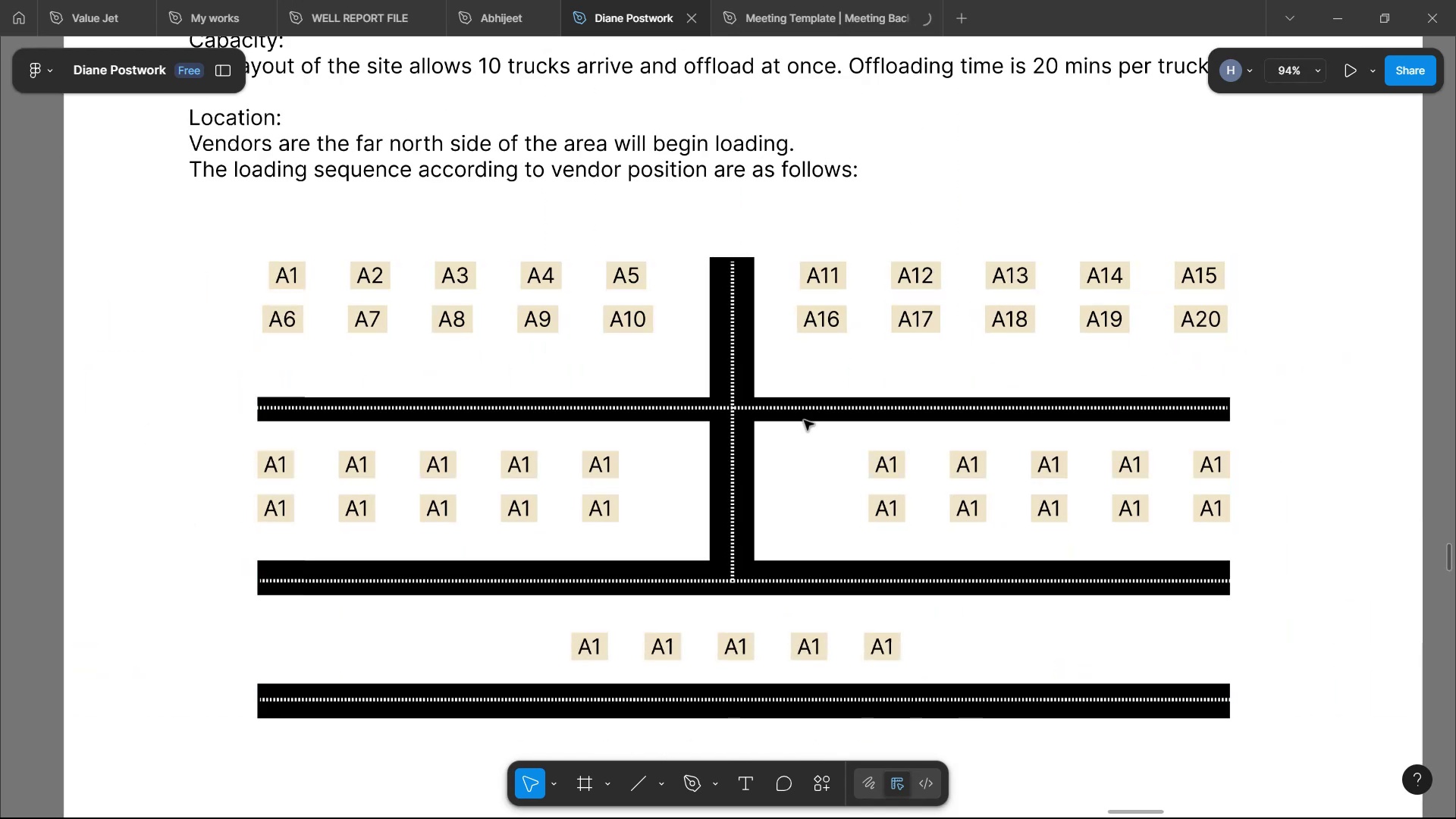 
key(Control+ControlLeft)
 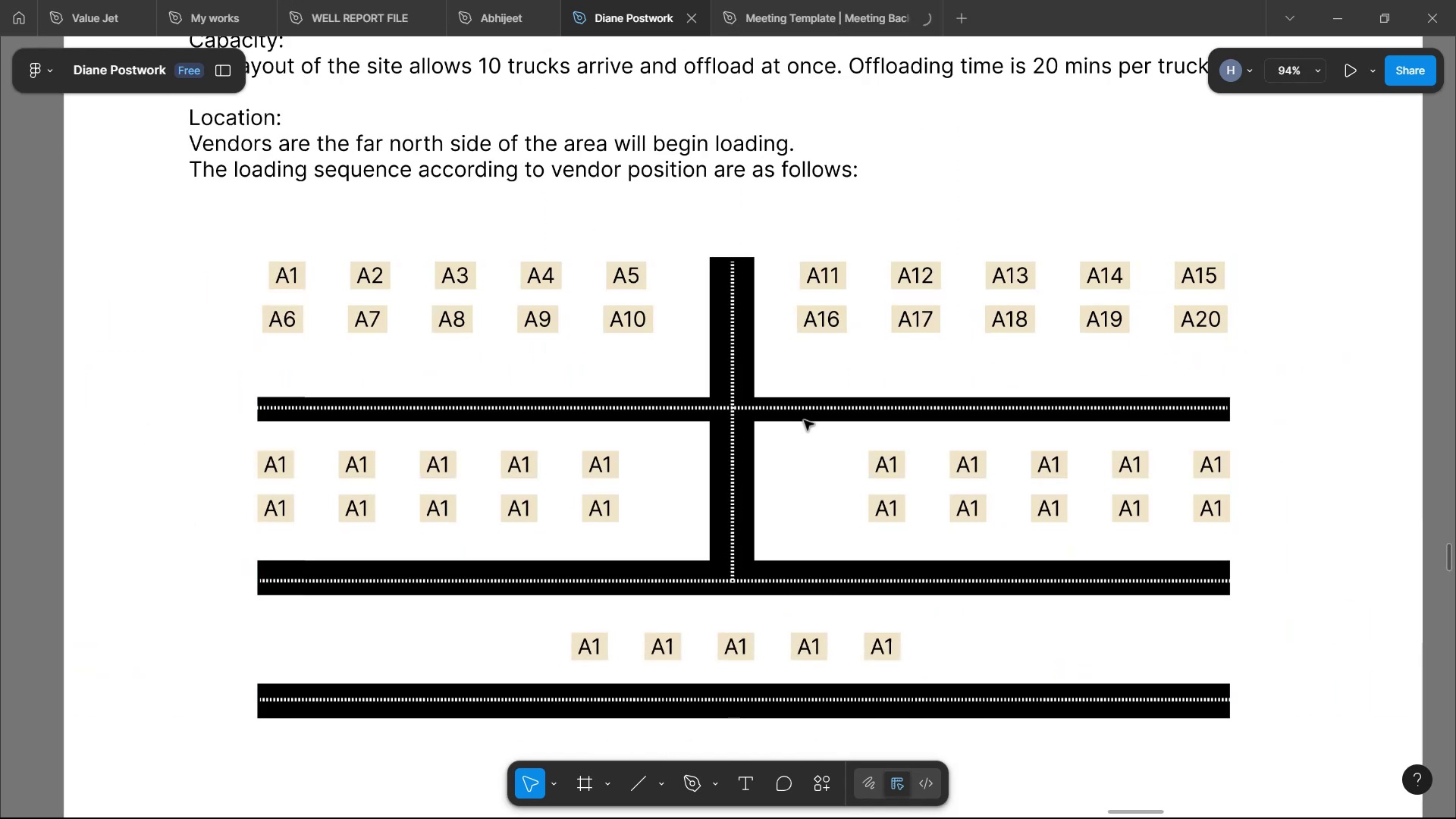 
key(Control+ControlLeft)
 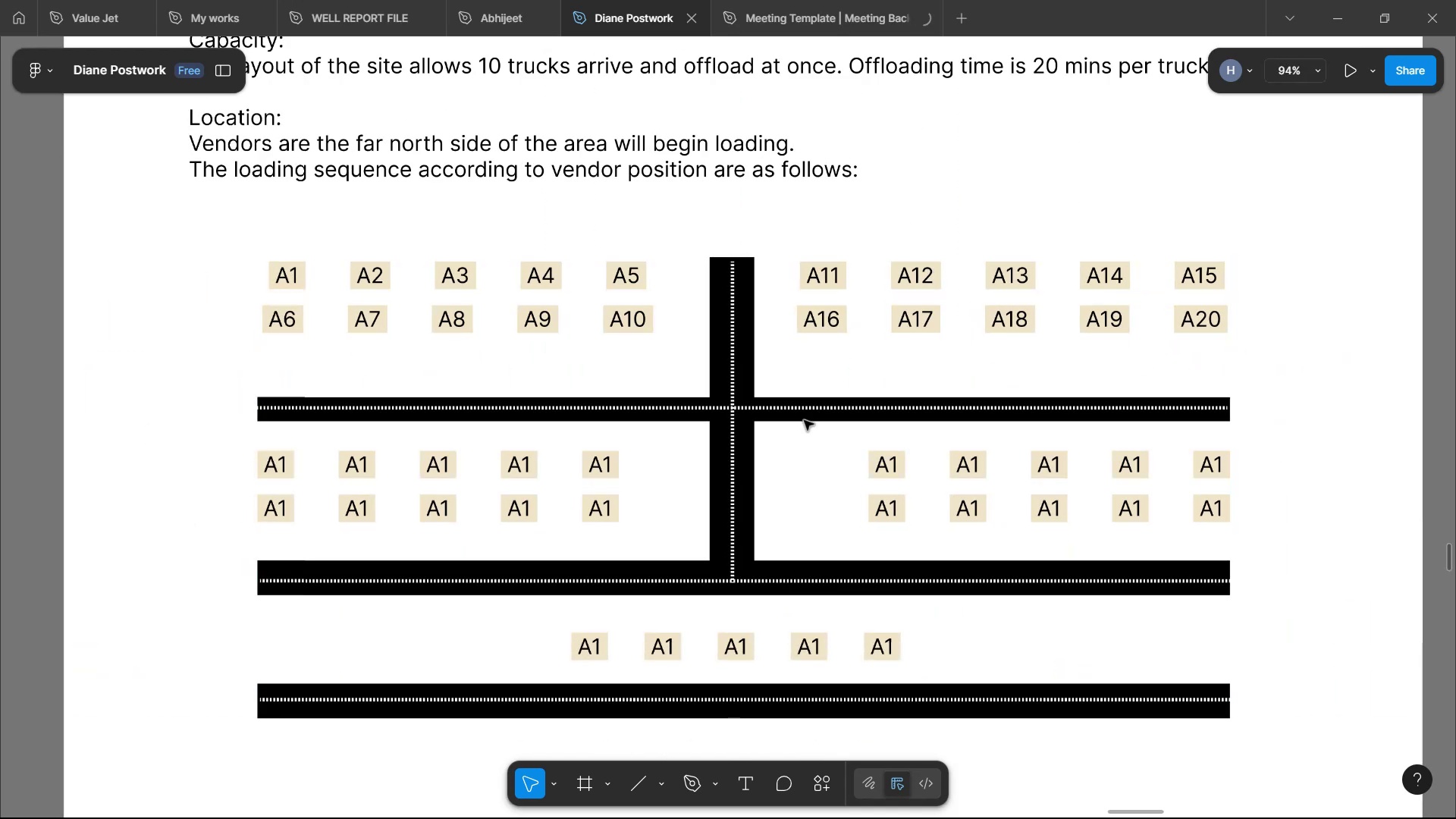 
key(Control+ControlLeft)
 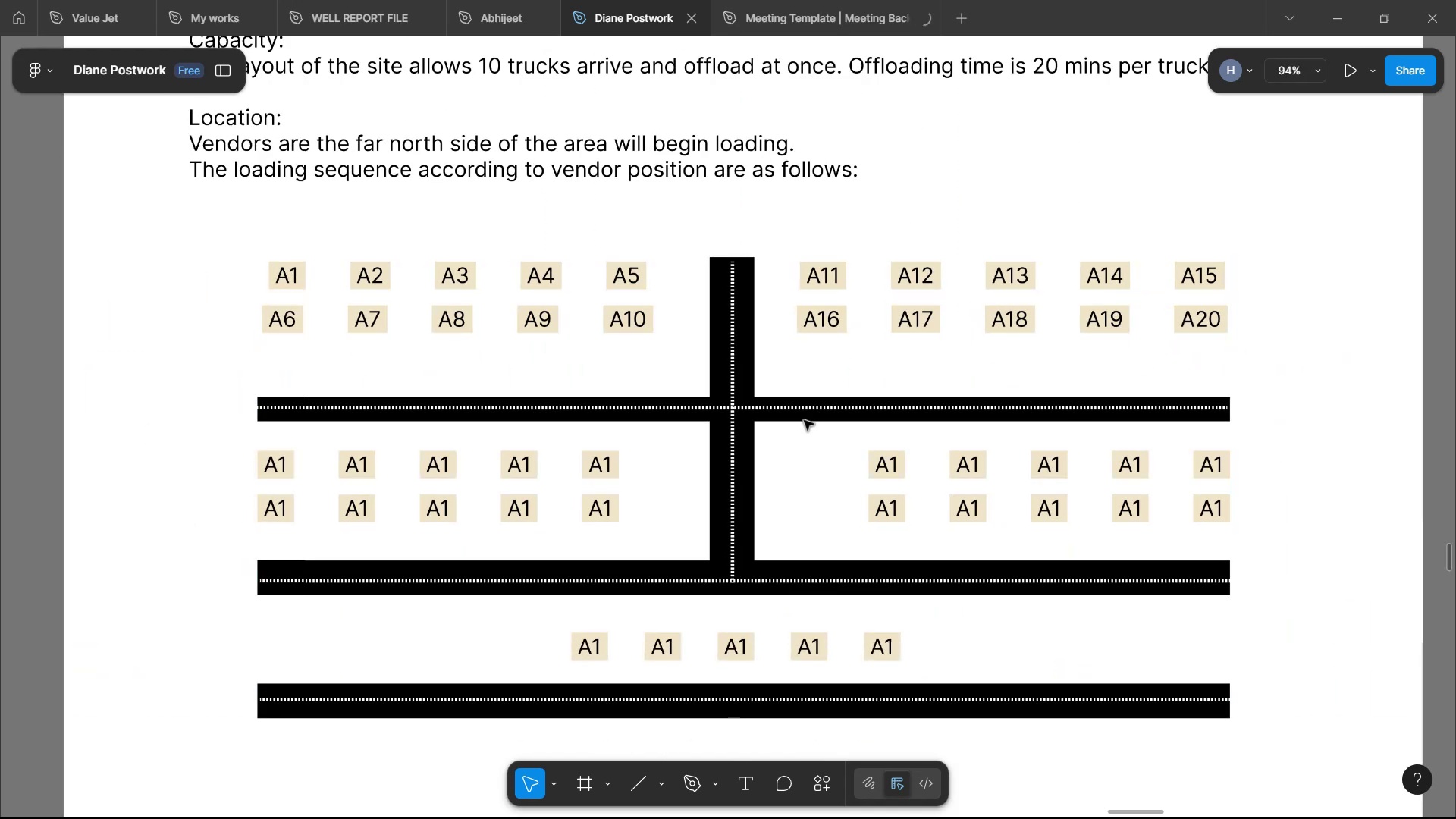 
key(Control+ControlLeft)
 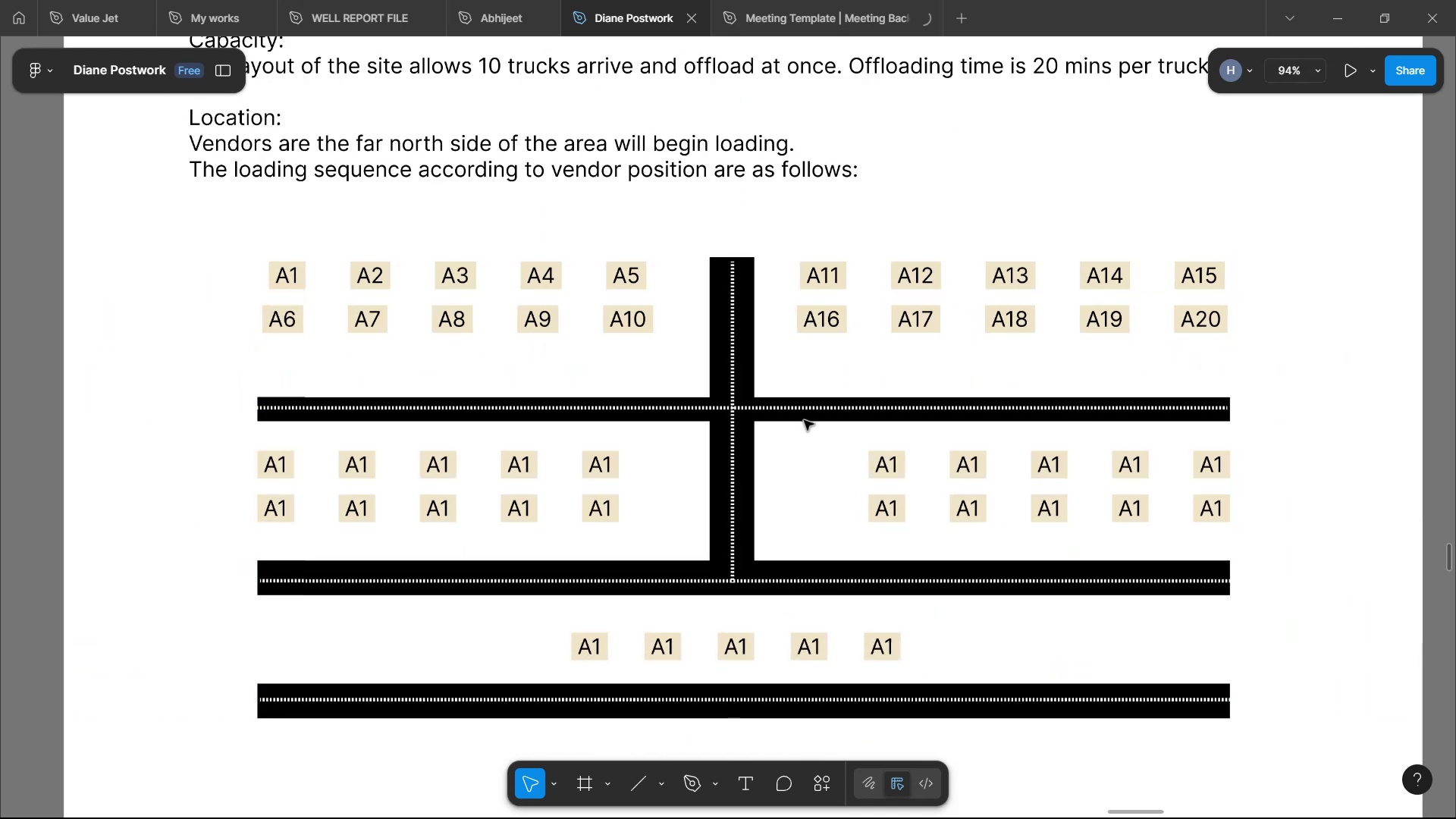 
key(Control+ControlLeft)
 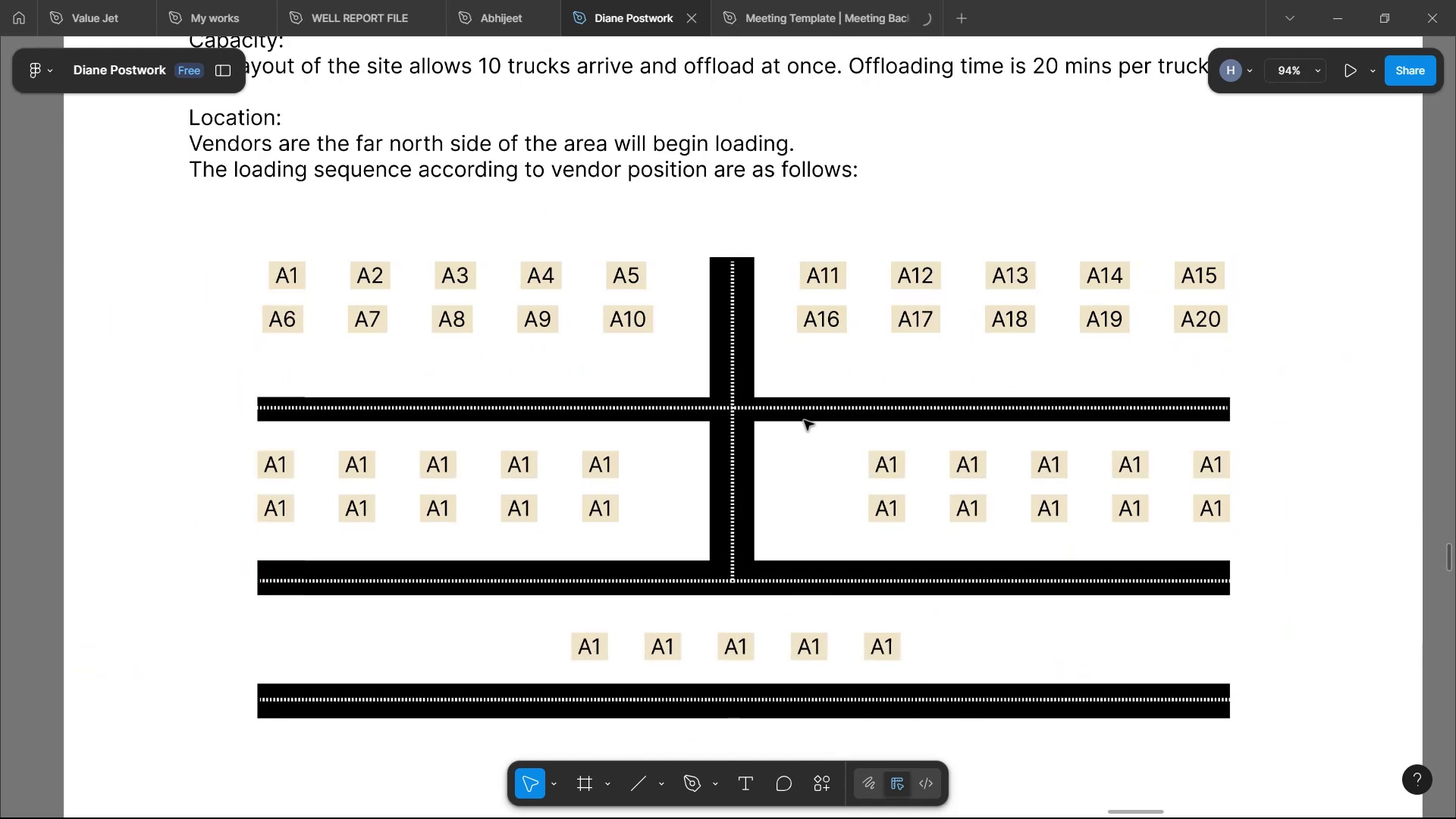 
key(Control+ControlLeft)
 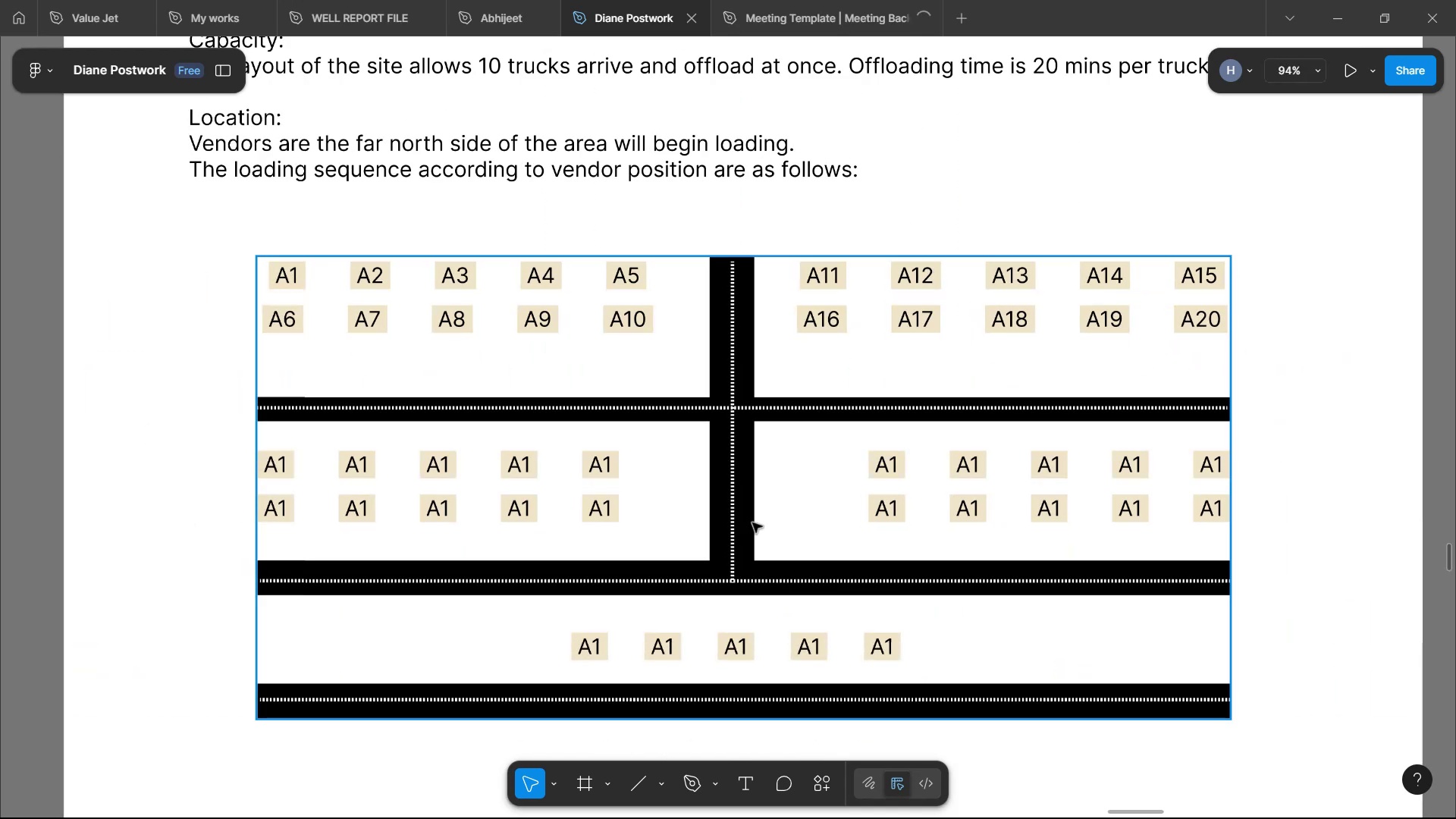 
key(Control+ControlLeft)
 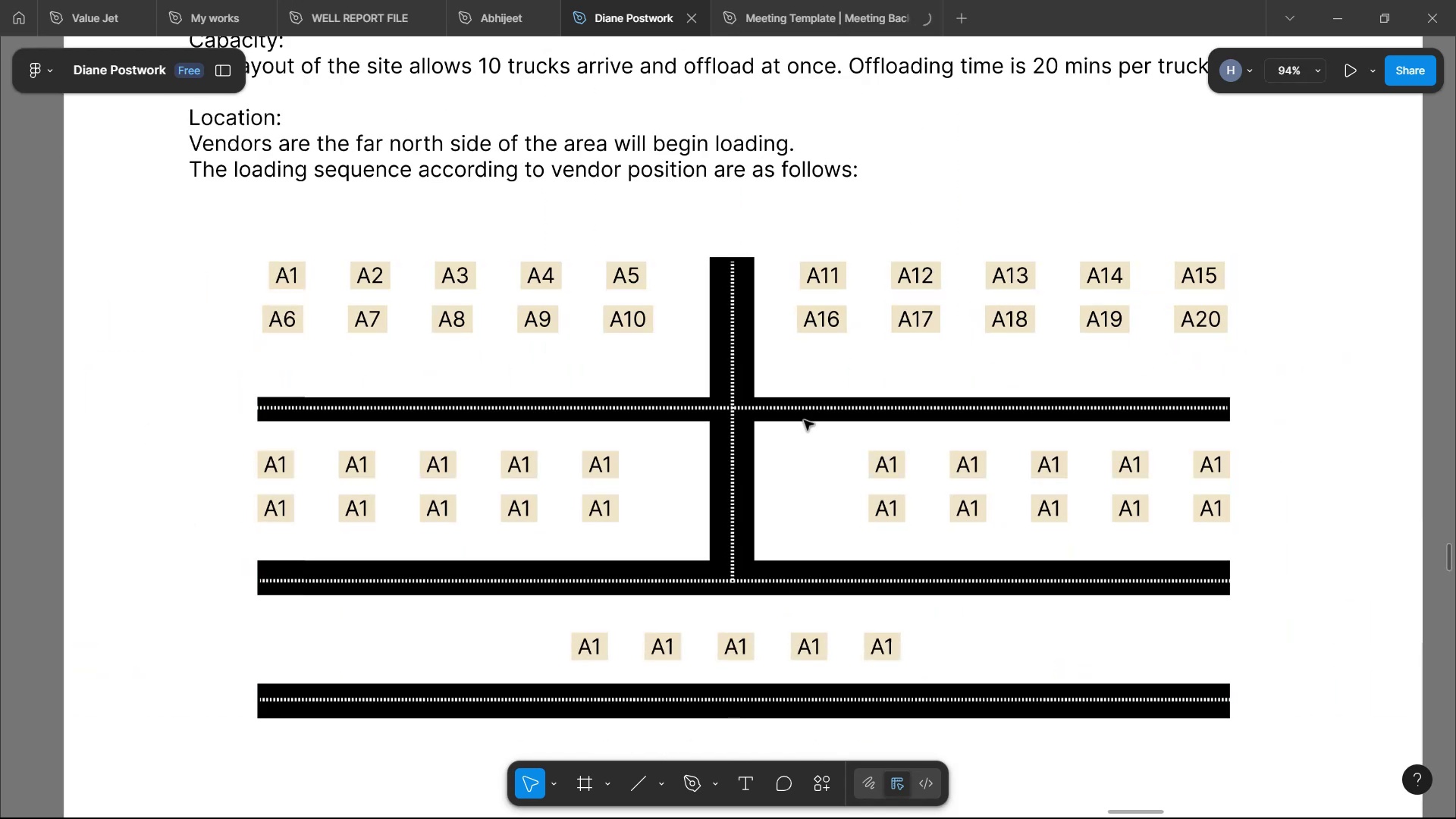 
key(Control+ControlLeft)
 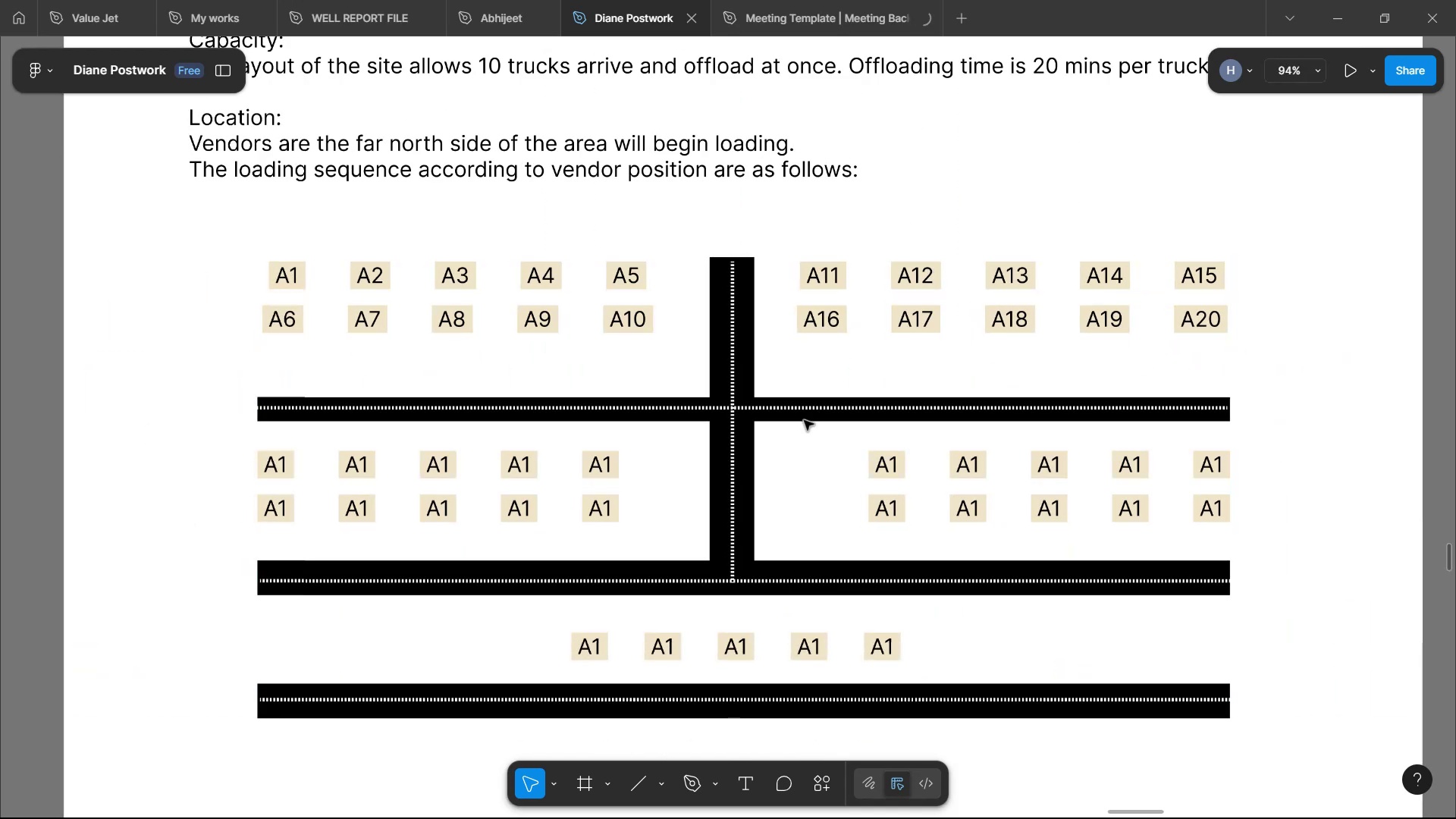 
key(Control+ControlLeft)
 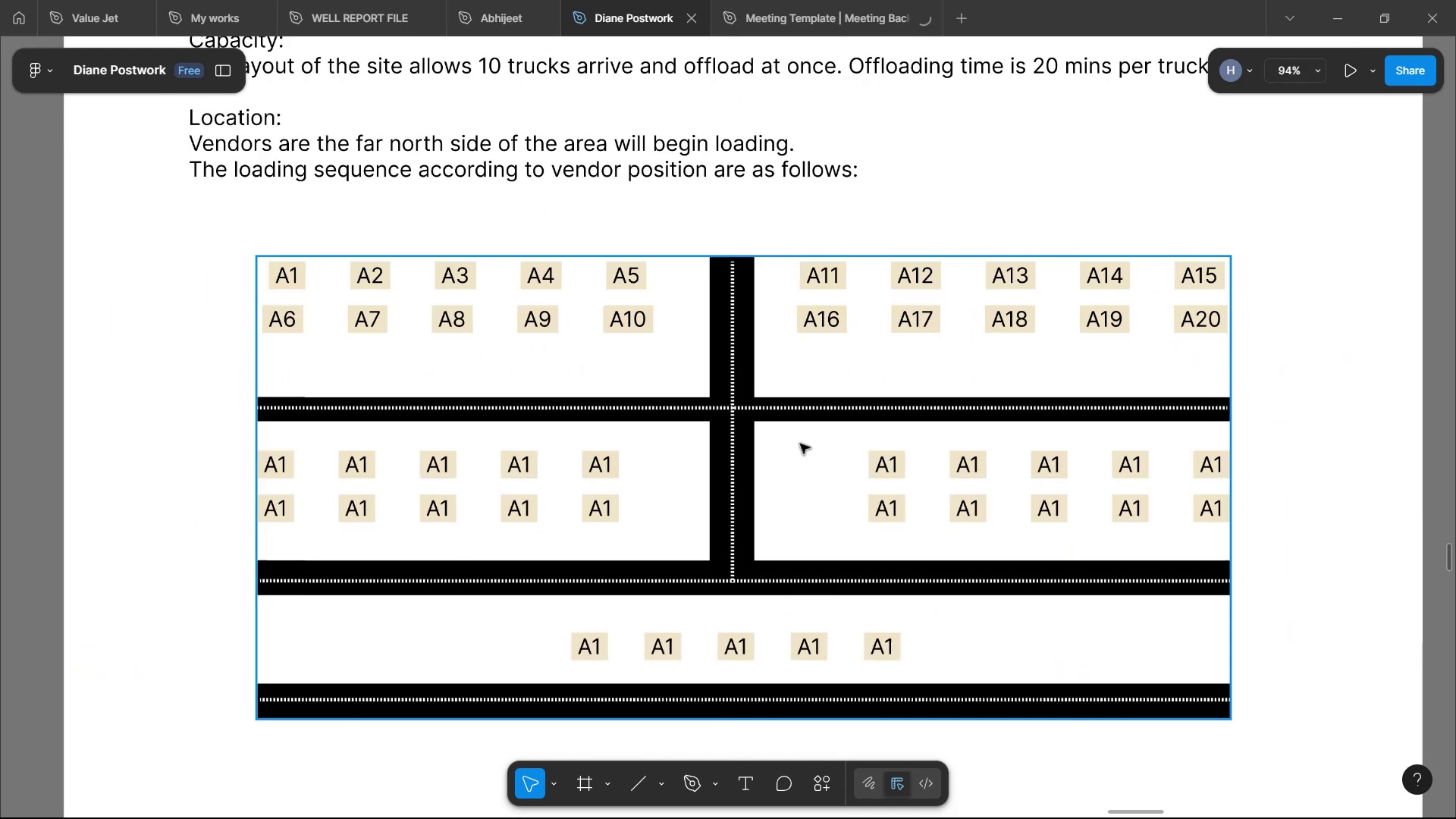 
key(Control+ControlLeft)
 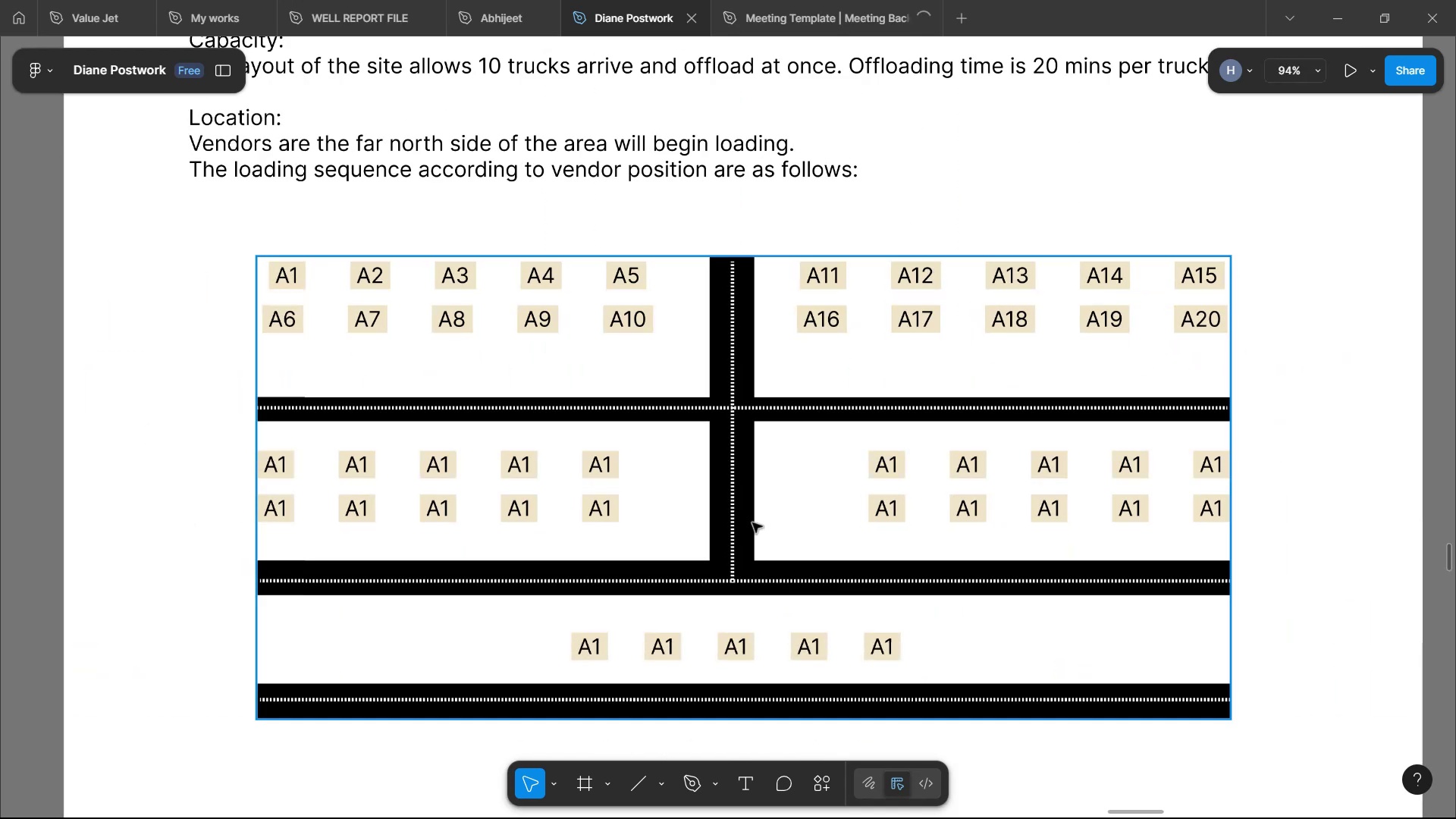 
hold_key(key=ShiftLeft, duration=1.18)
scroll: coordinate [627, 446], scroll_direction: up, amount: 4.0
 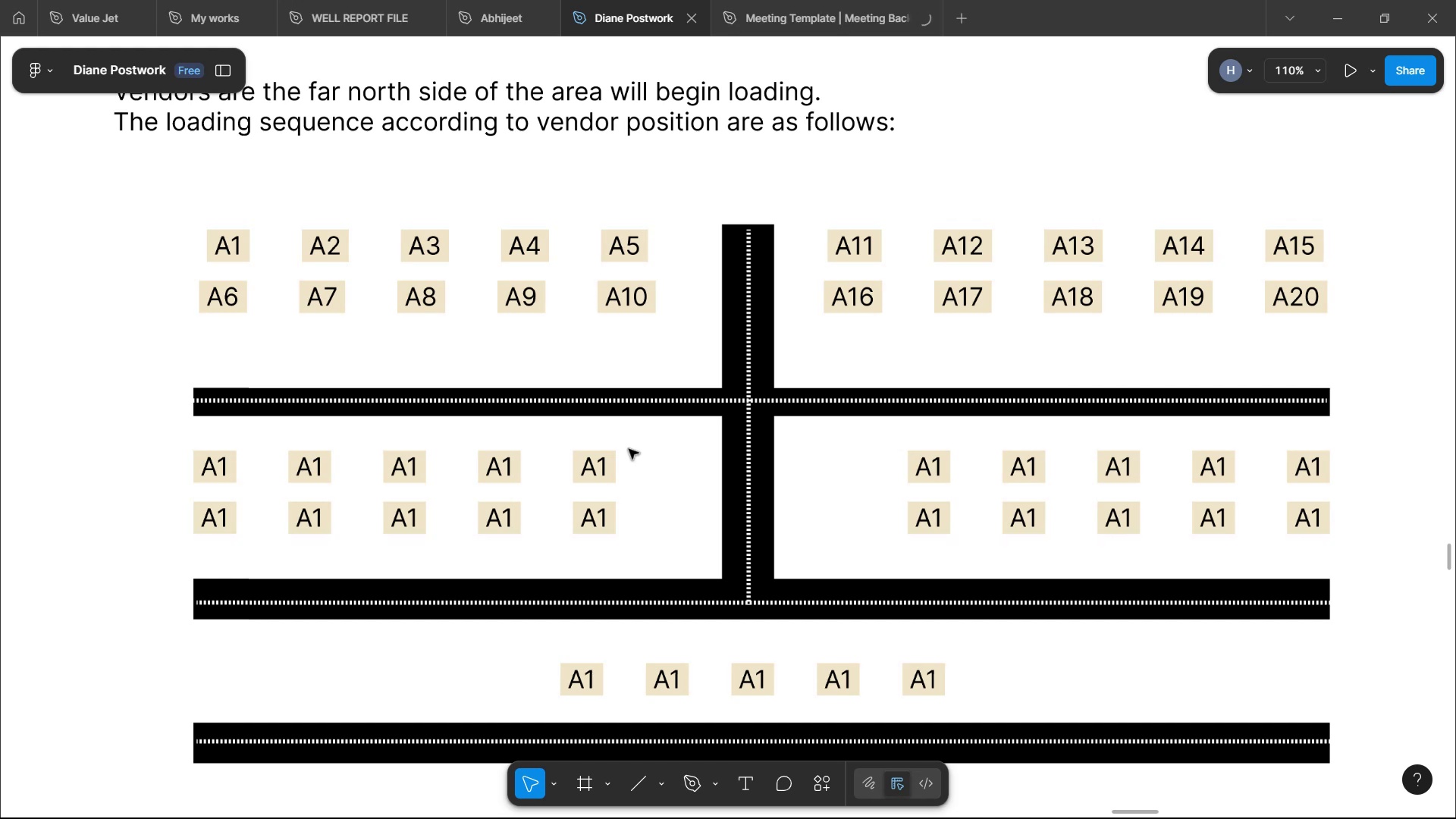 
double_click([308, 476])
 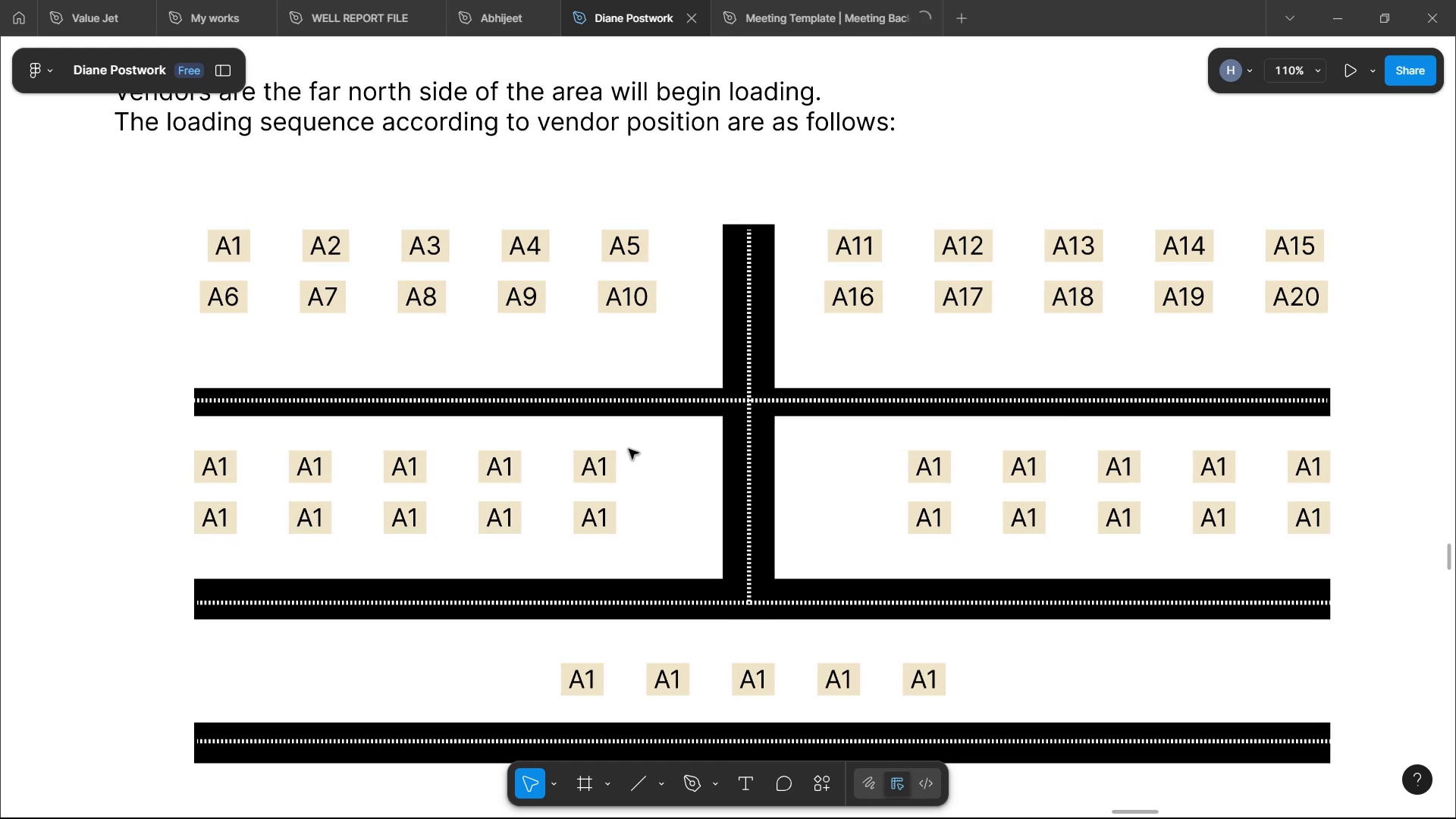 
double_click([308, 476])
 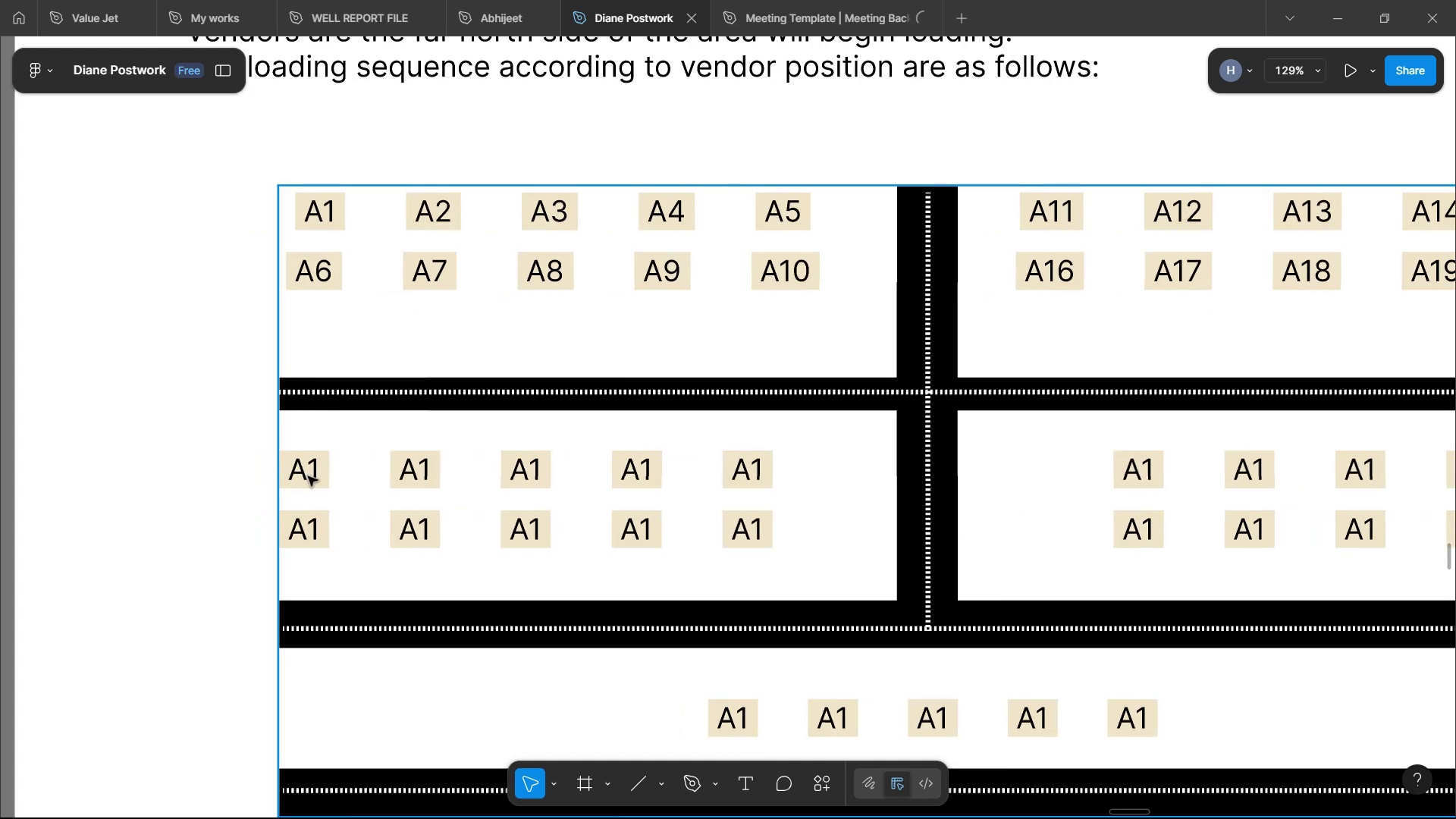 
double_click([308, 476])
 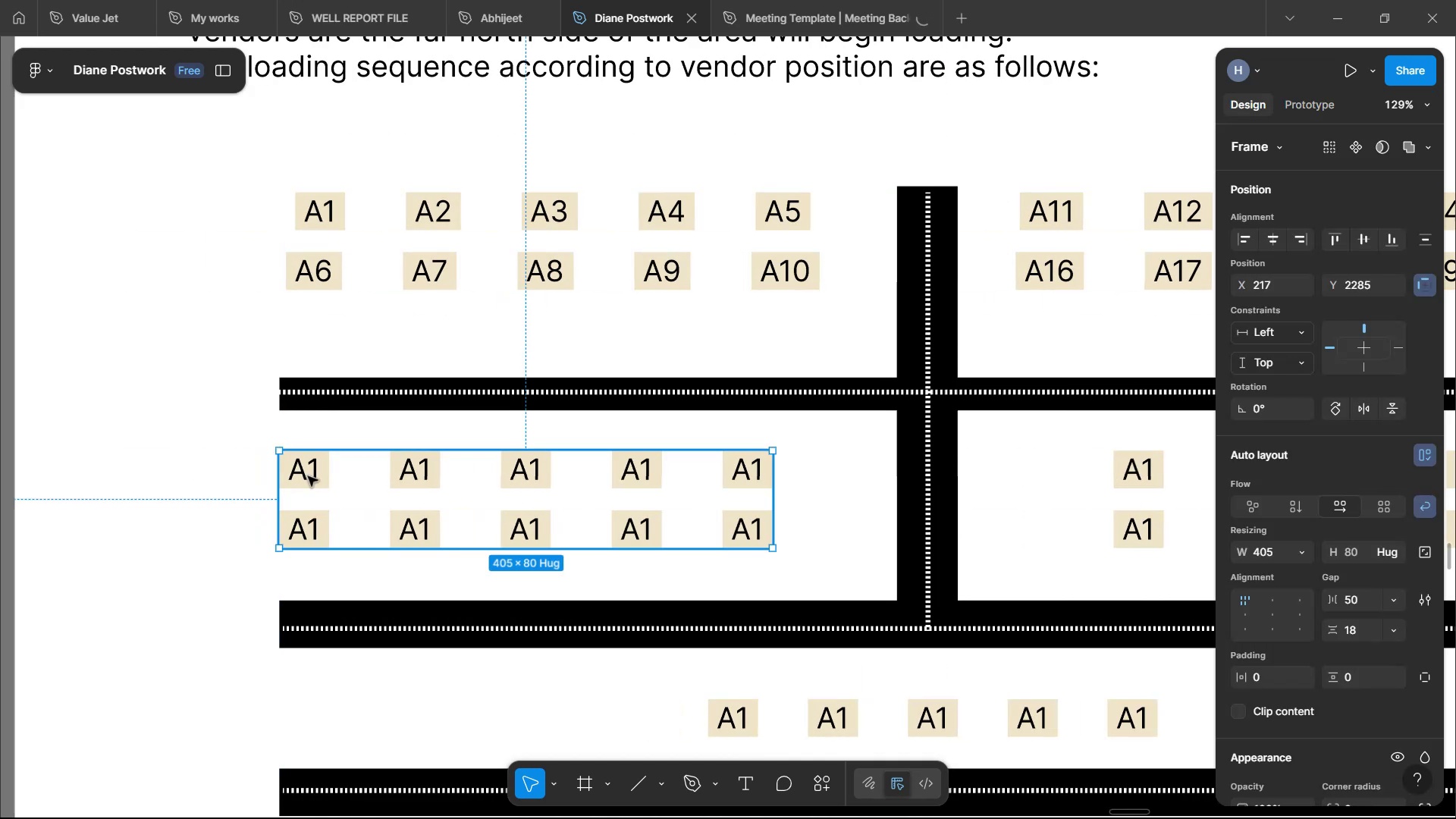 
double_click([308, 476])
 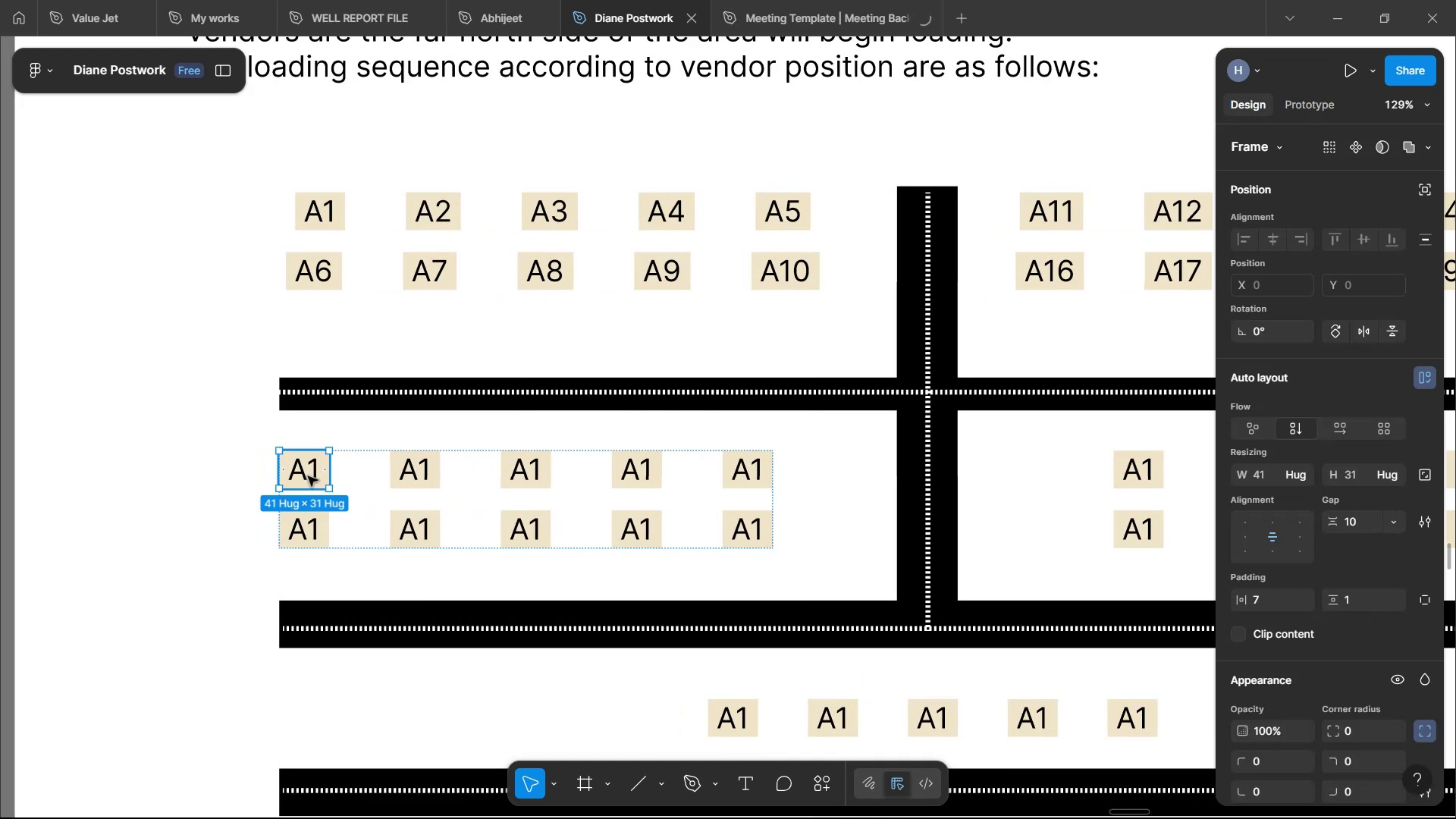 
key(ArrowLeft)
 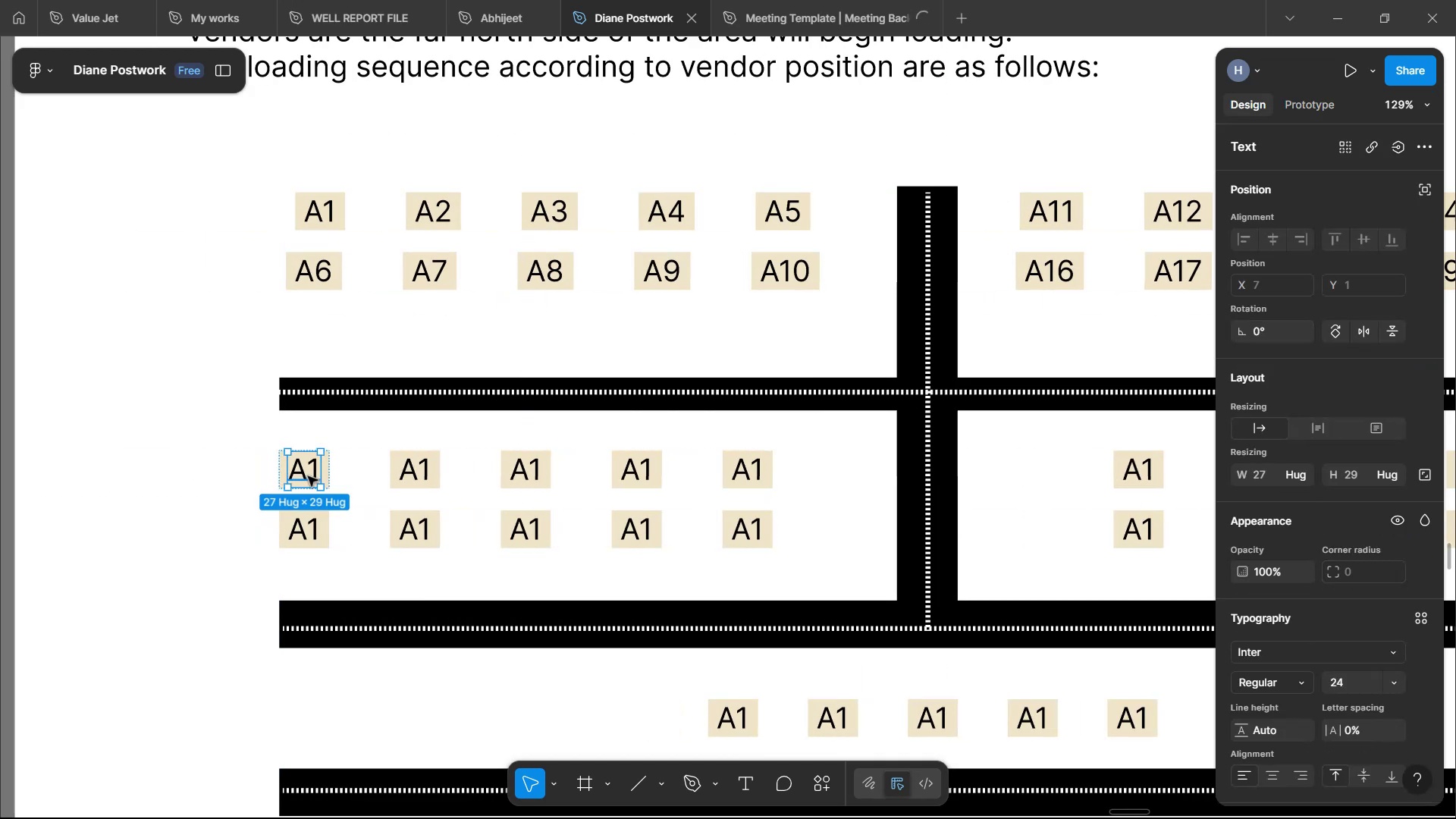 
key(ArrowRight)
 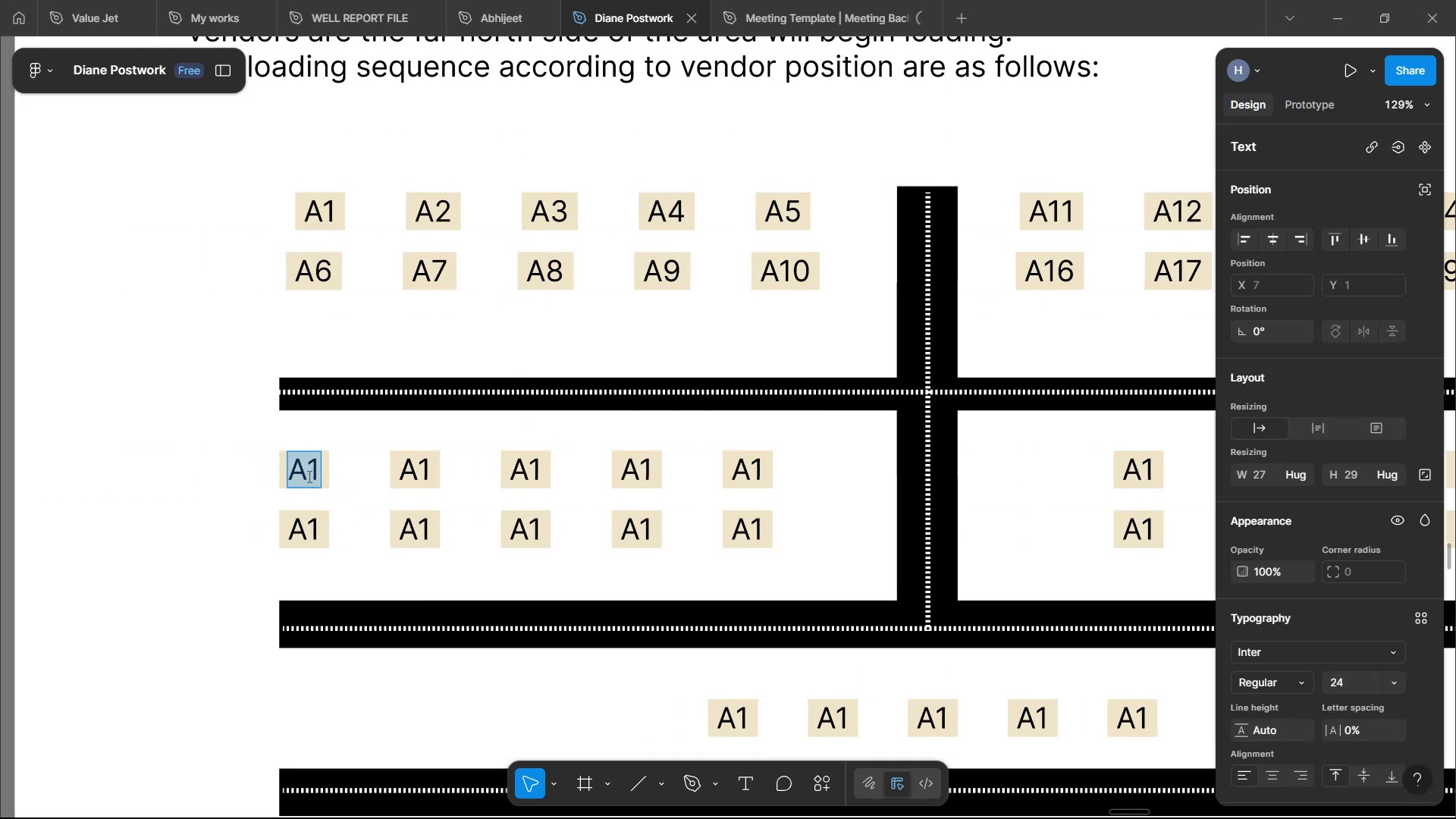 
key(Backspace)
 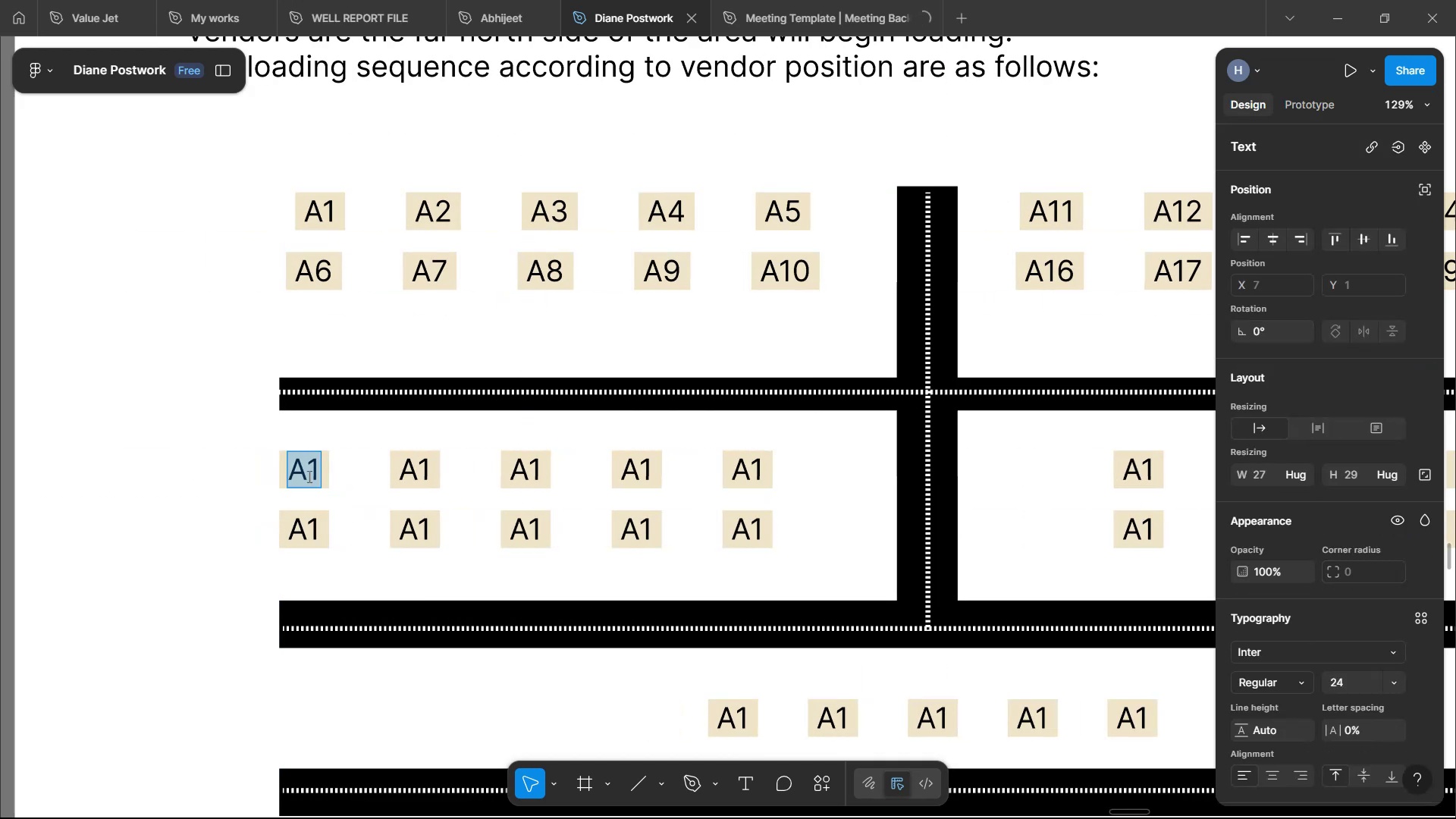 
key(CapsLock)
 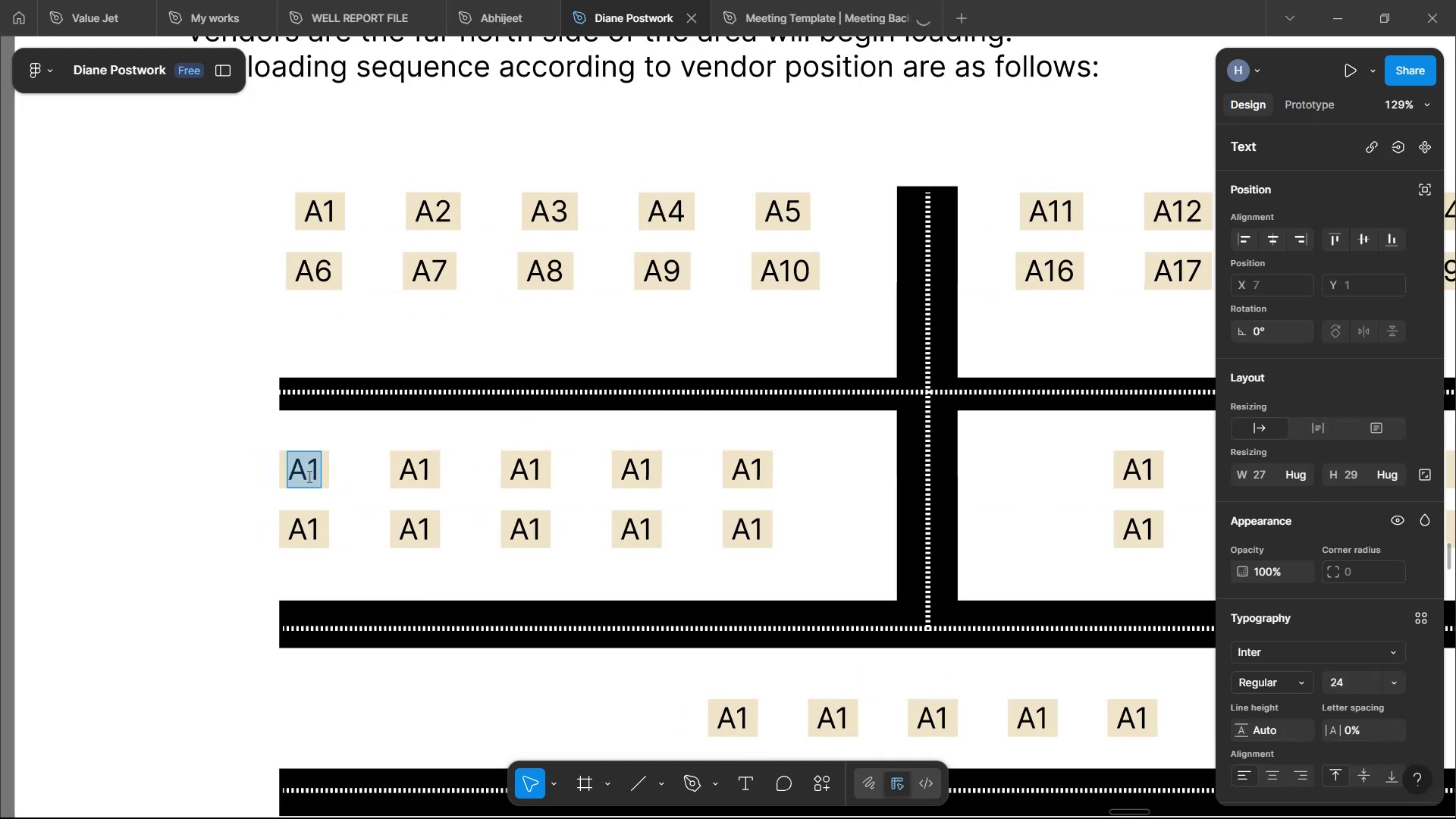 
key(B)
 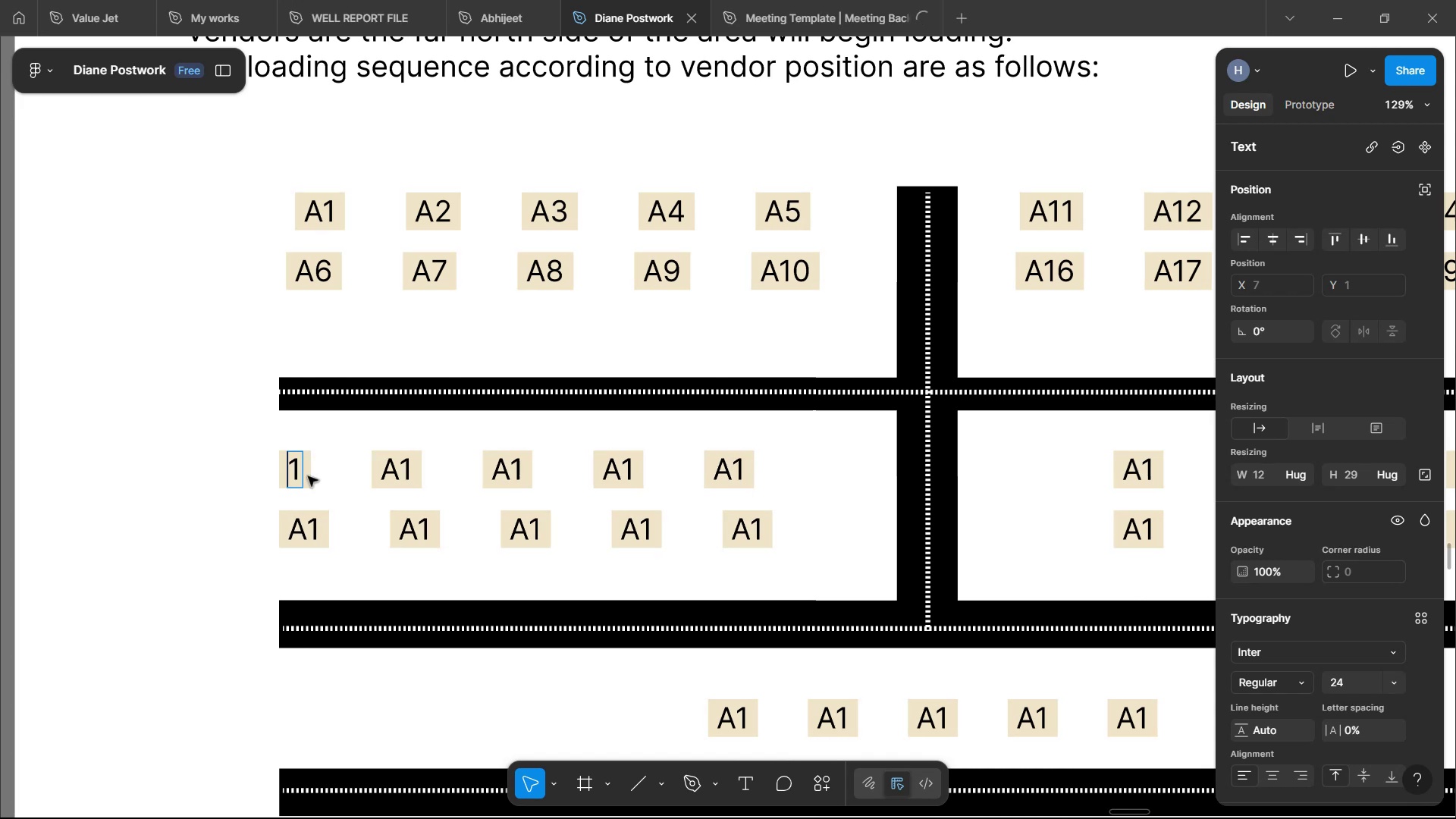 
left_click([428, 481])
 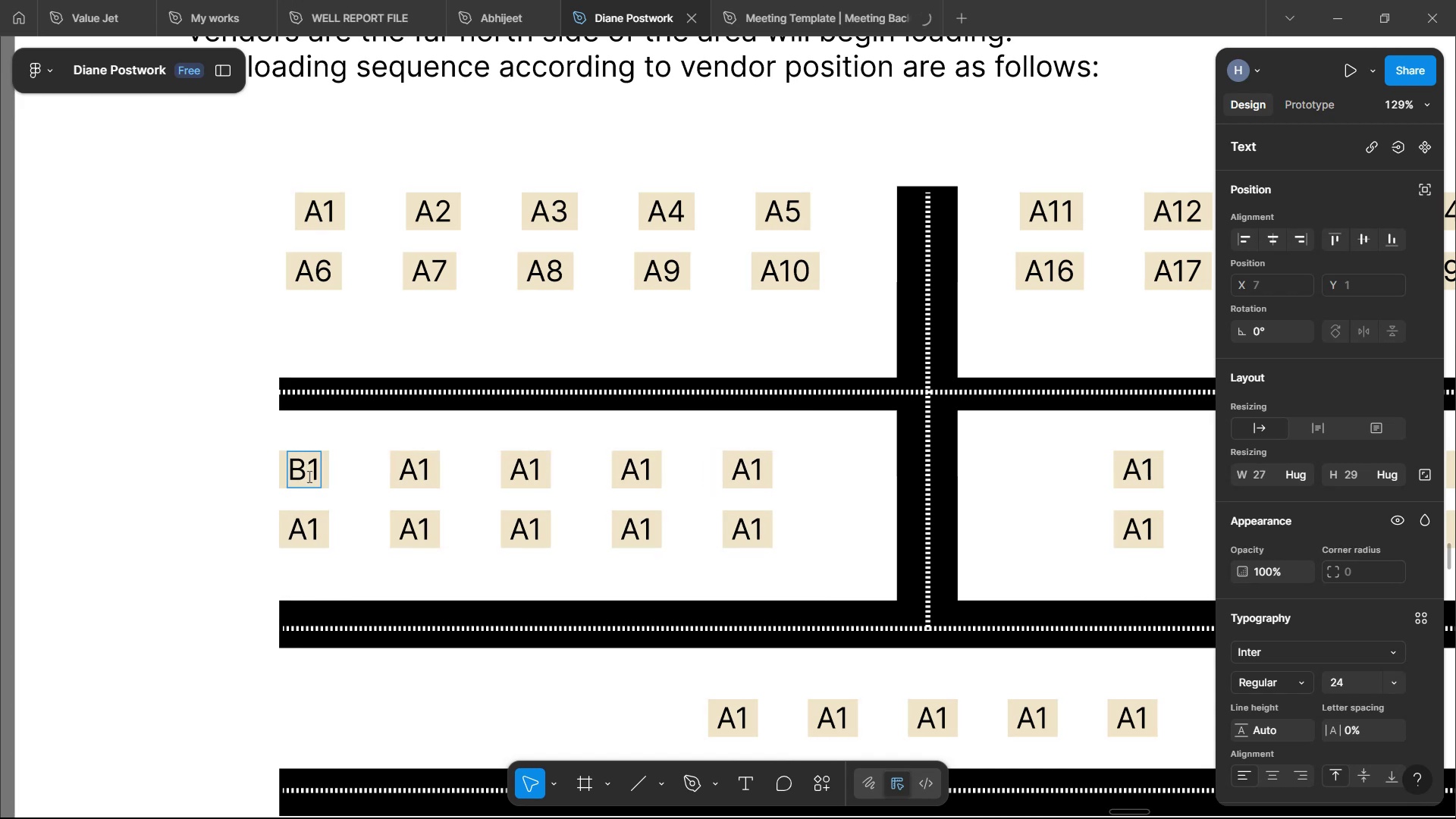 
key(Backspace)
key(Backspace)
type(B2)
 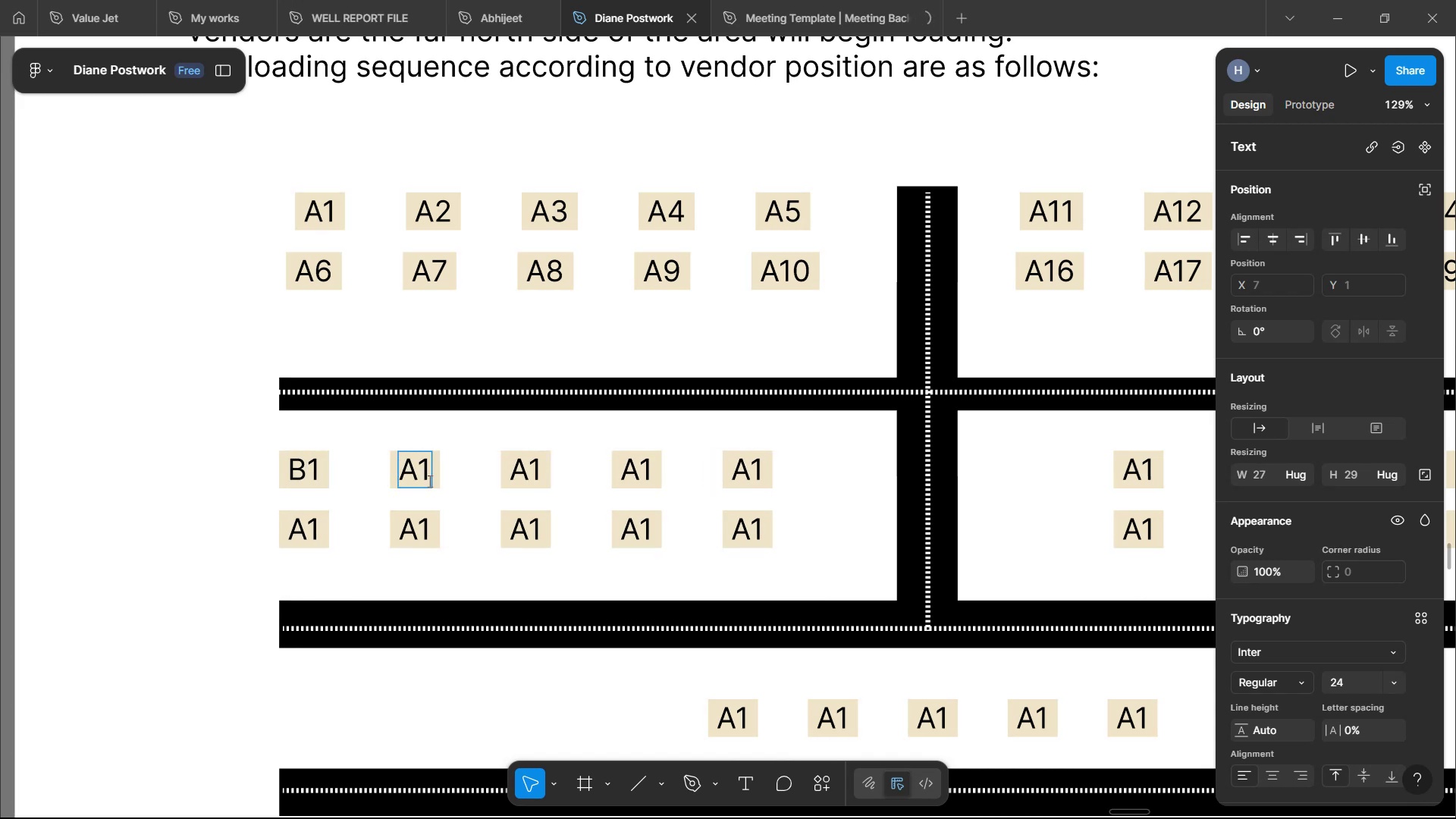 
left_click([543, 471])
 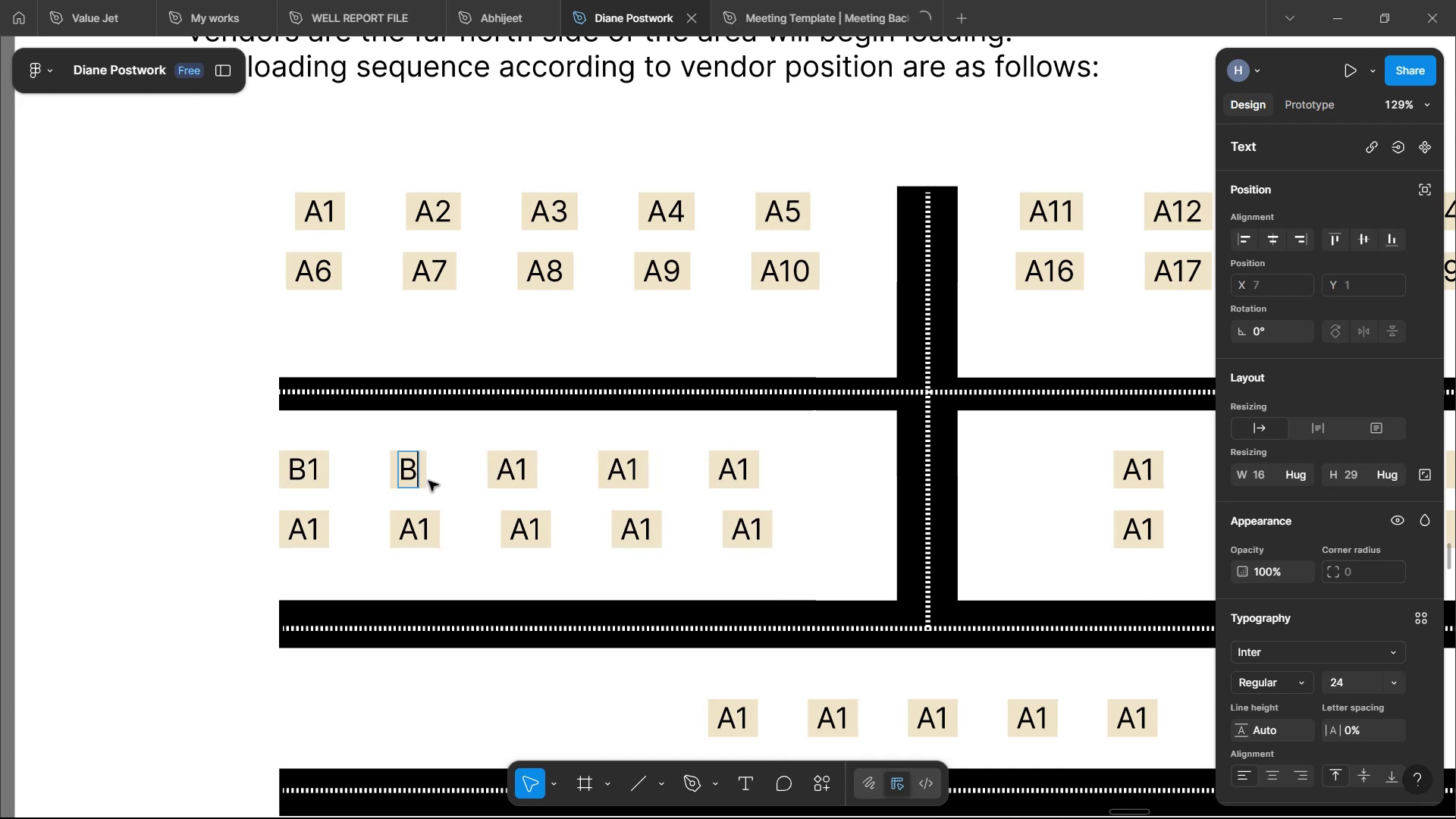 
key(Backspace)
key(Backspace)
type(B3)
 